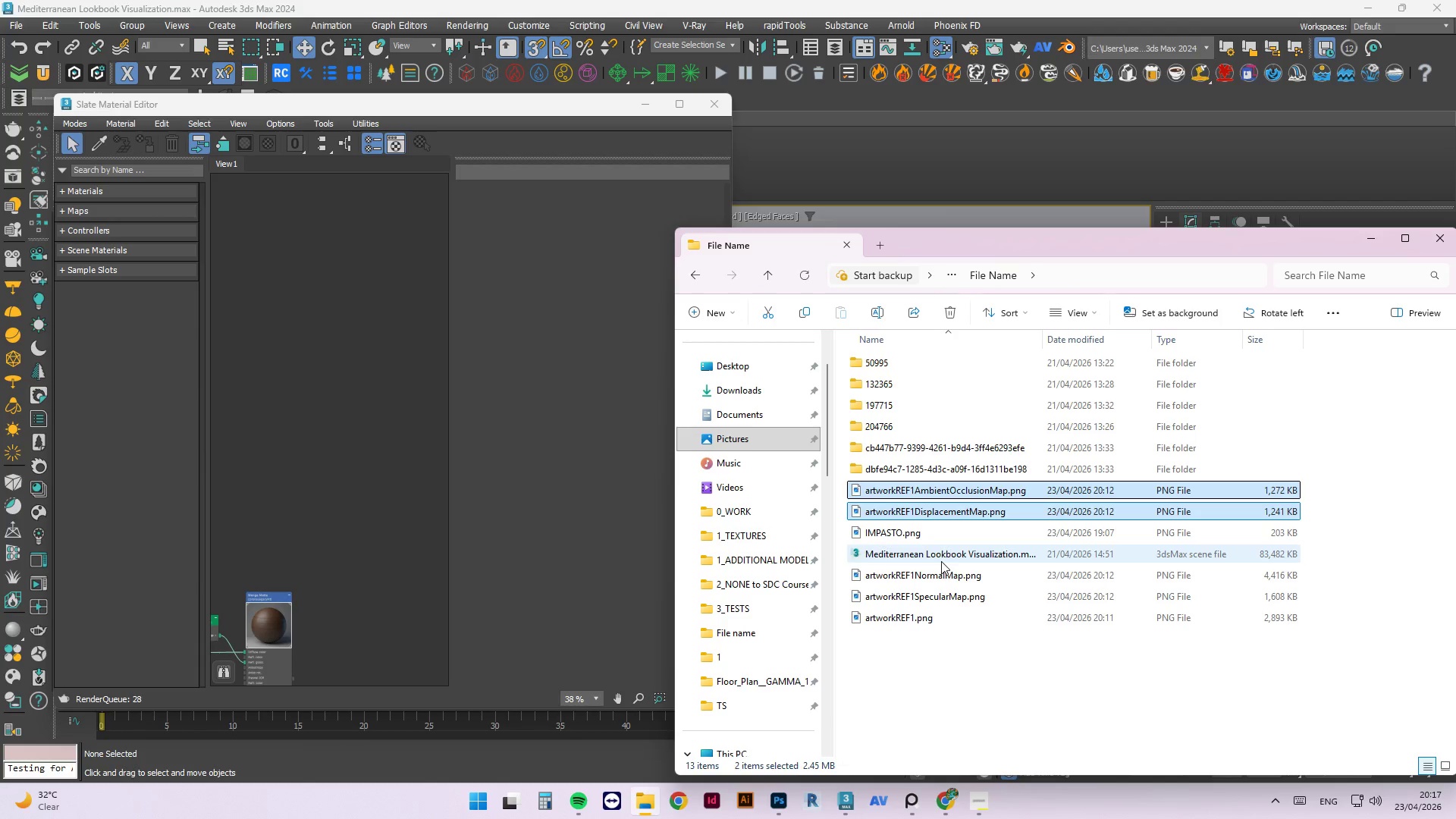 
hold_key(key=ControlLeft, duration=1.78)
double_click([917, 599])
 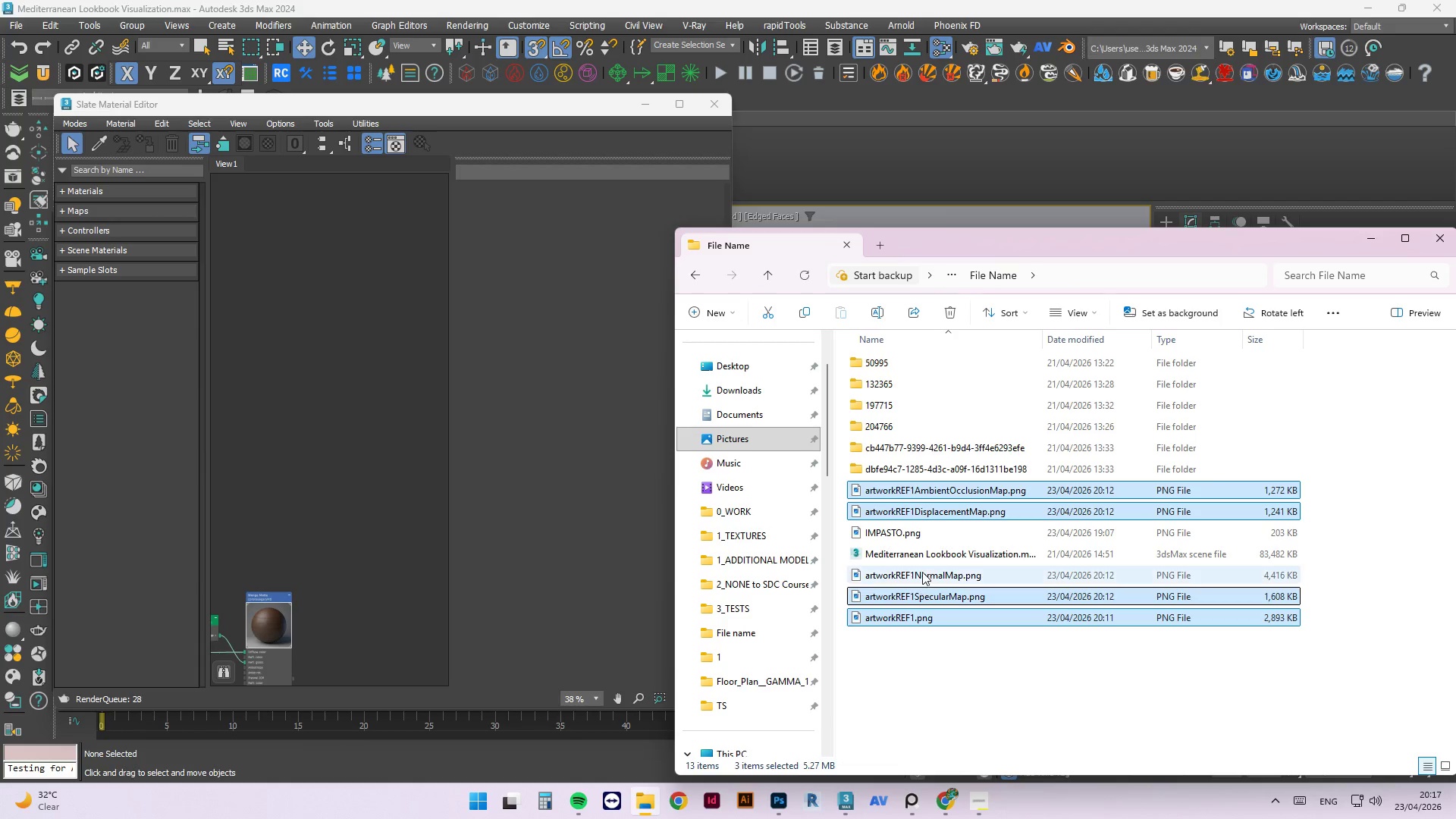 
triple_click([922, 572])
 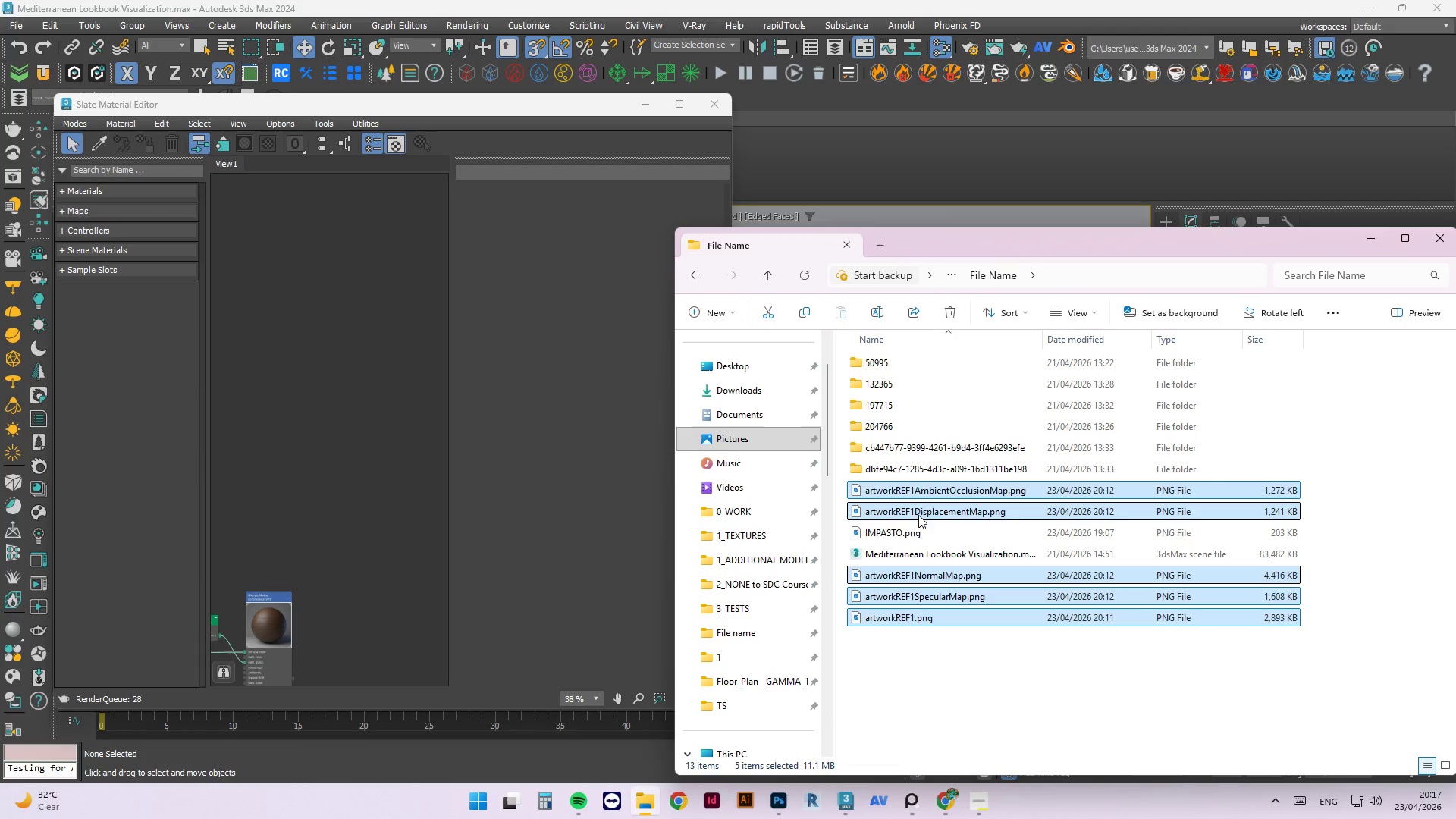 
left_click_drag(start_coordinate=[918, 513], to_coordinate=[340, 326])
 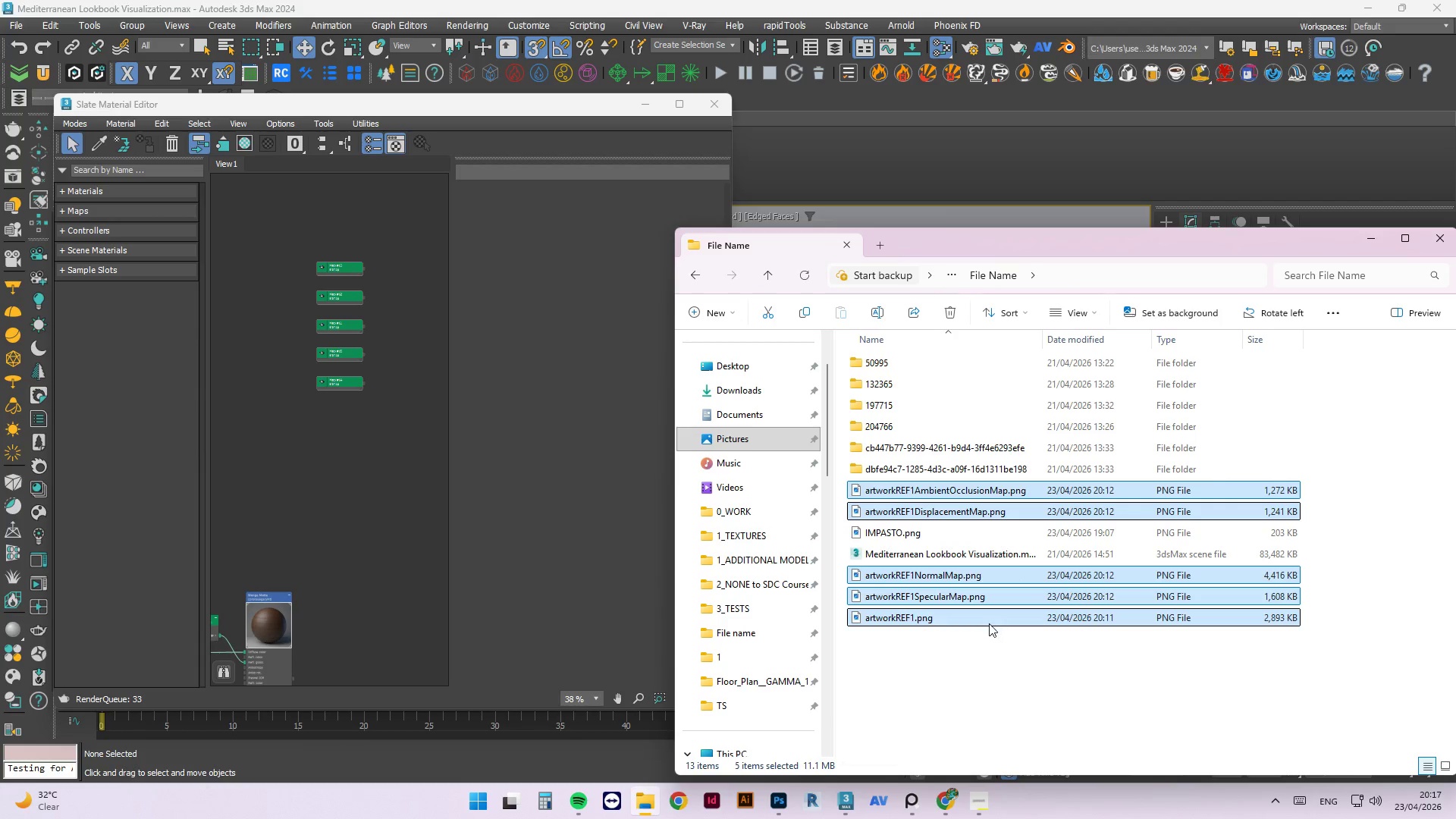 
left_click([984, 695])
 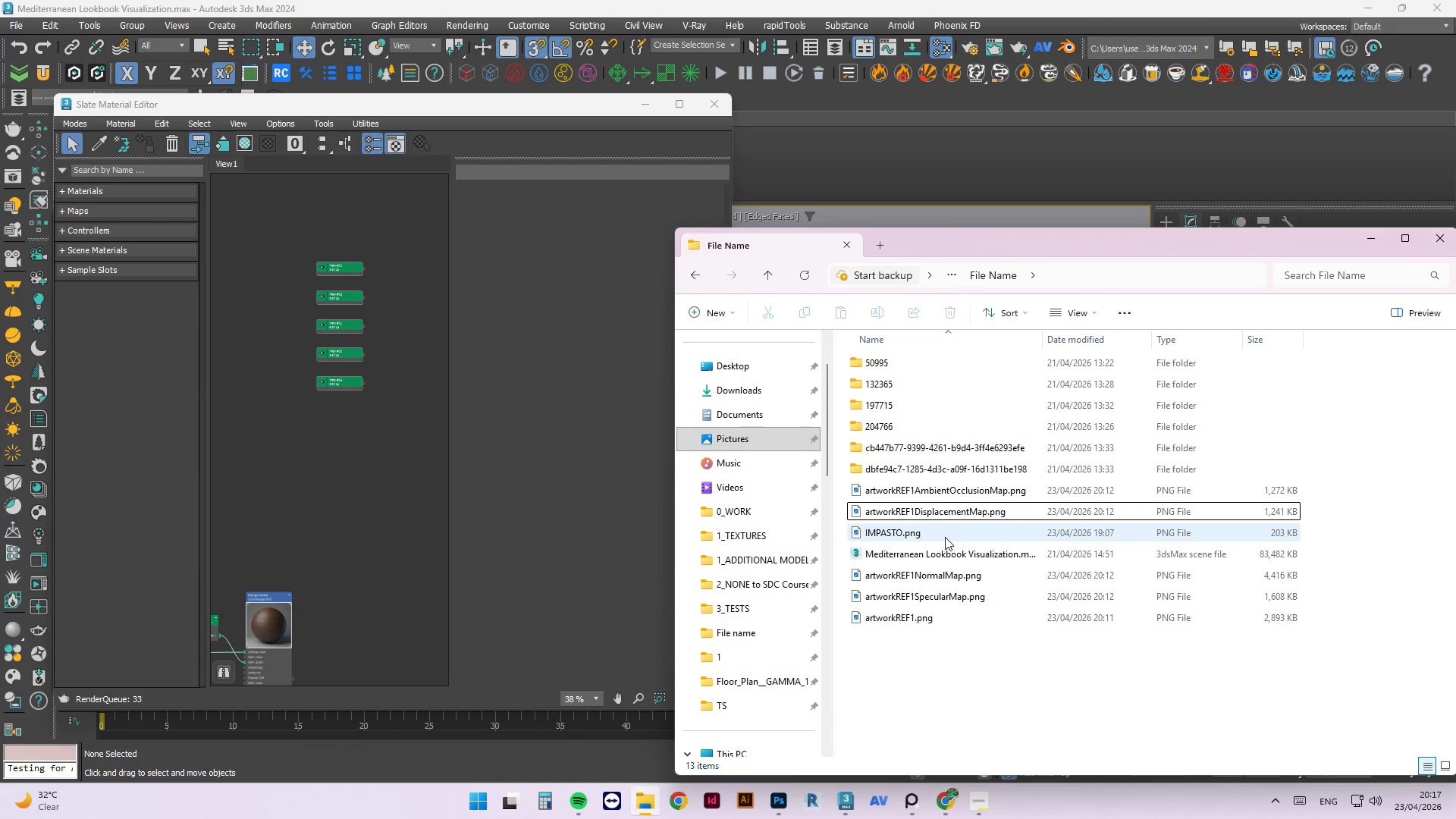 
left_click([942, 539])
 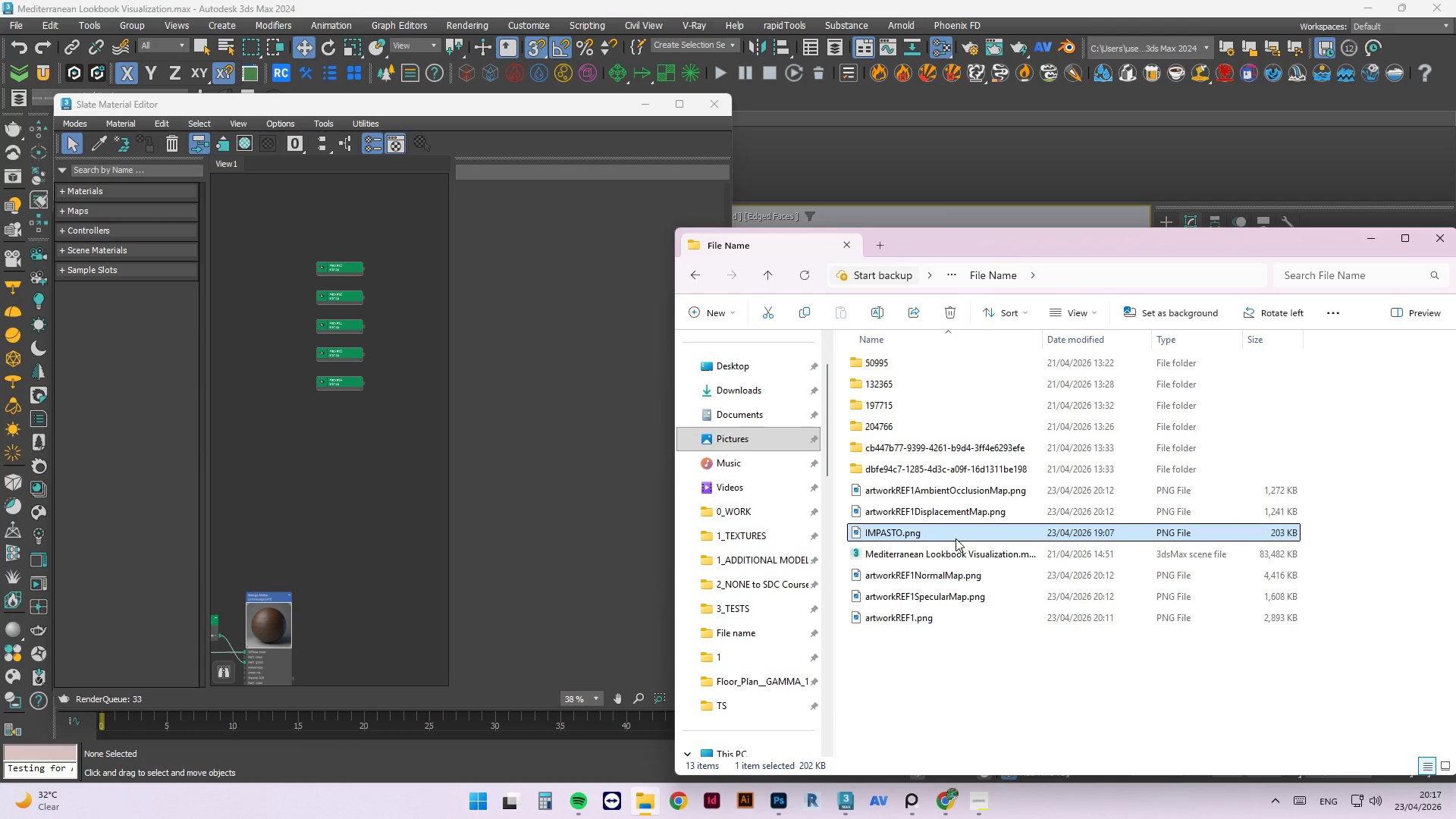 
key(Delete)
 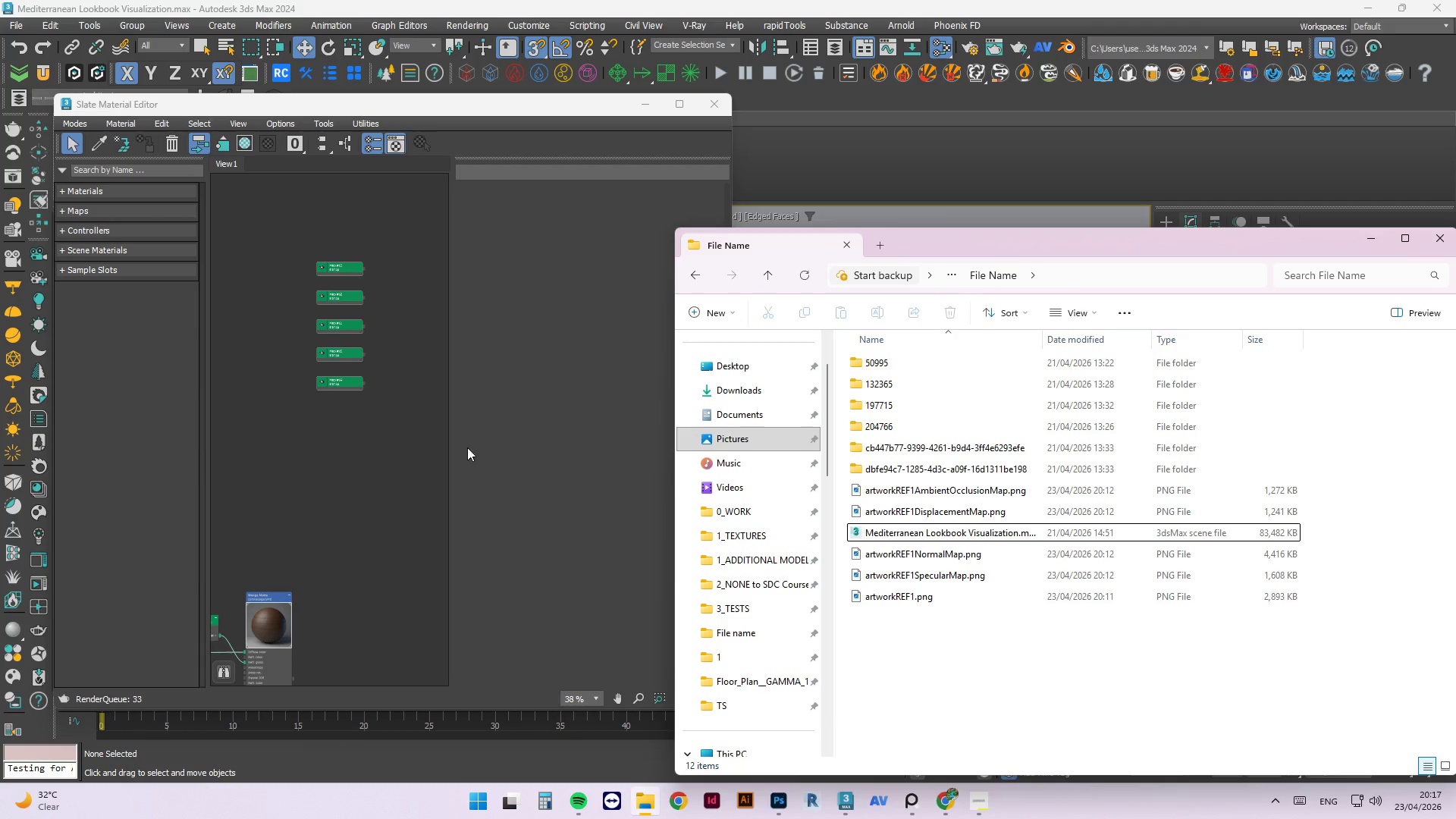 
left_click([283, 254])
 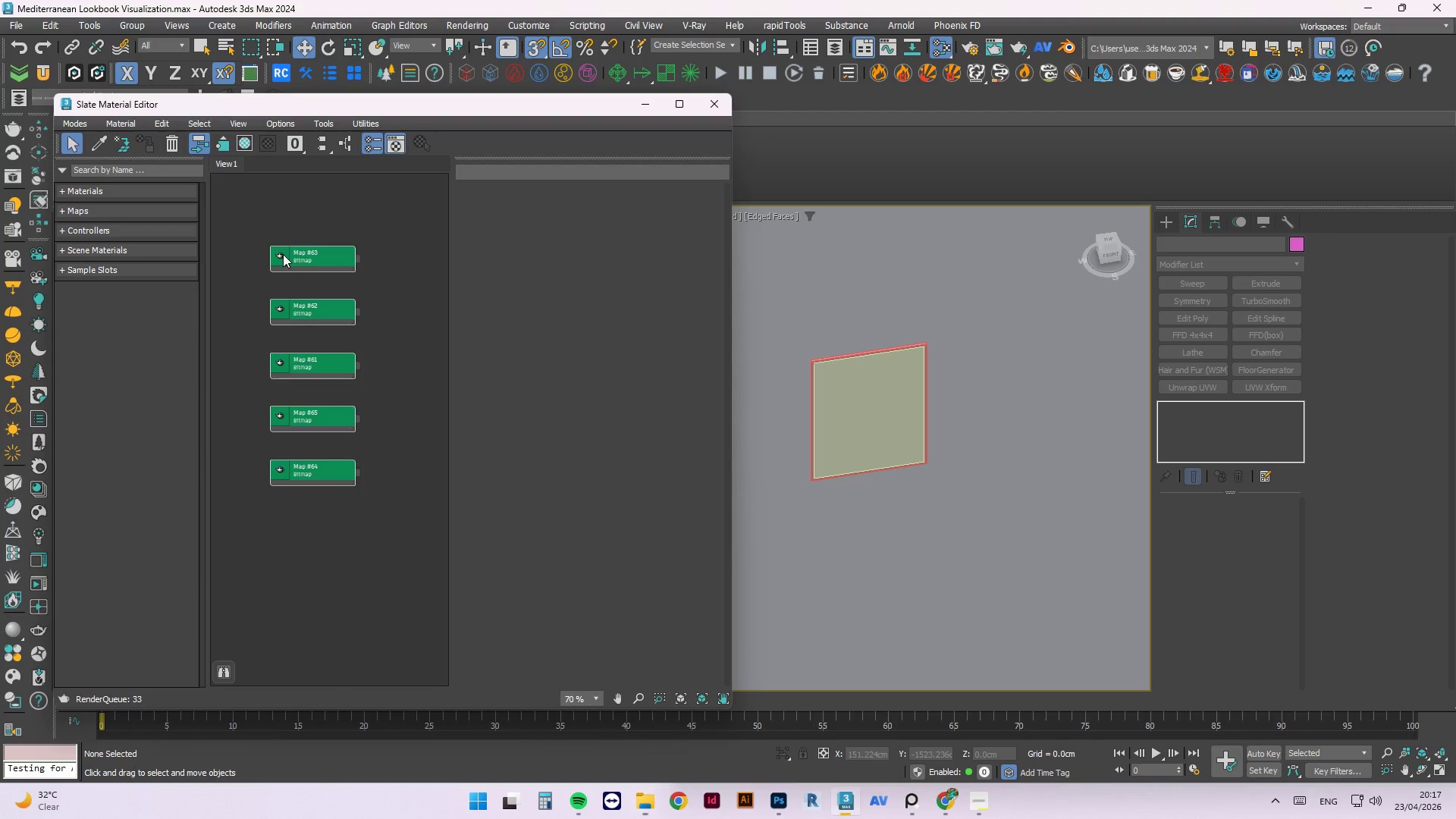 
scroll: coordinate [369, 281], scroll_direction: up, amount: 3.0
 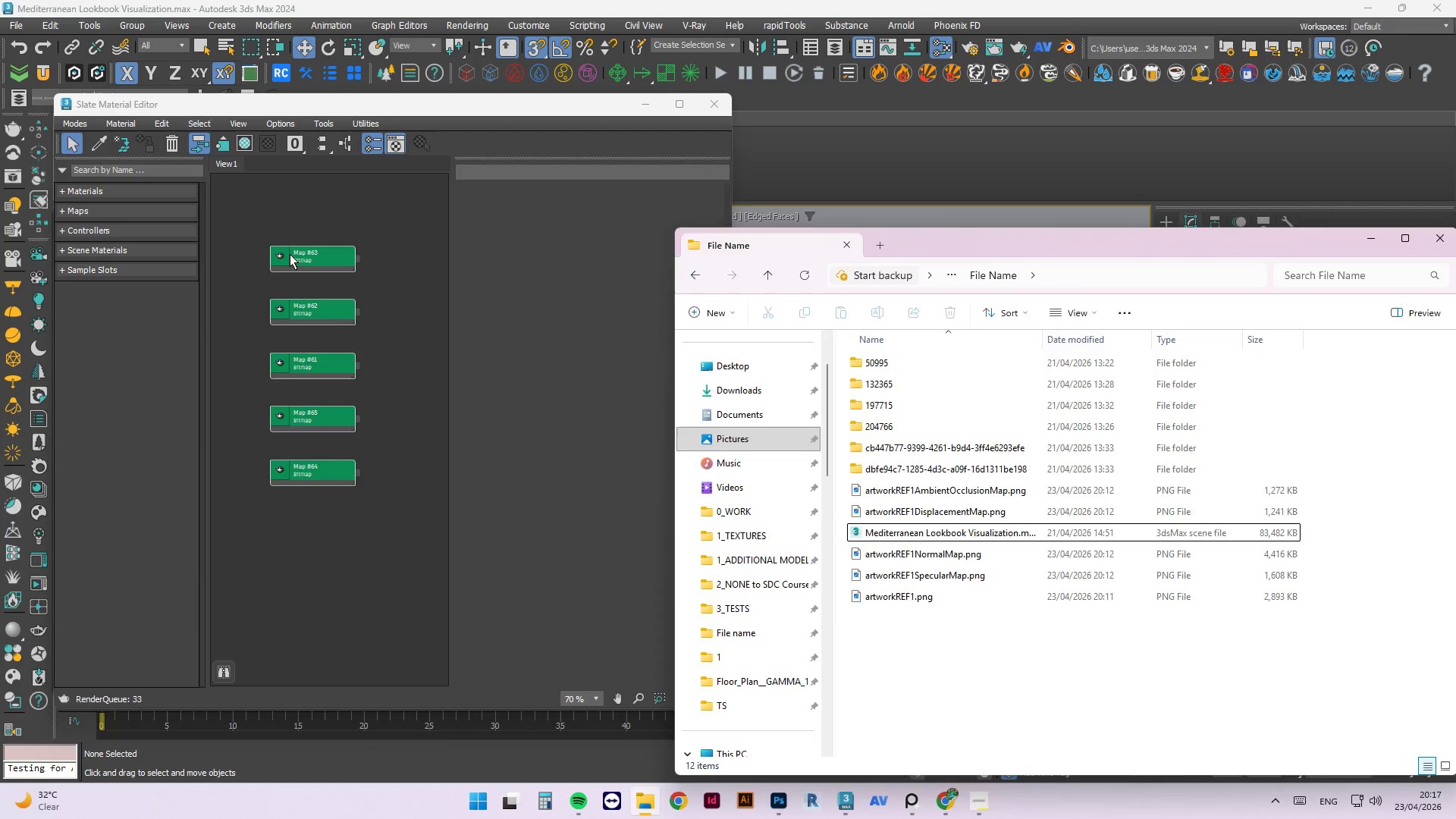 
double_click([283, 254])
 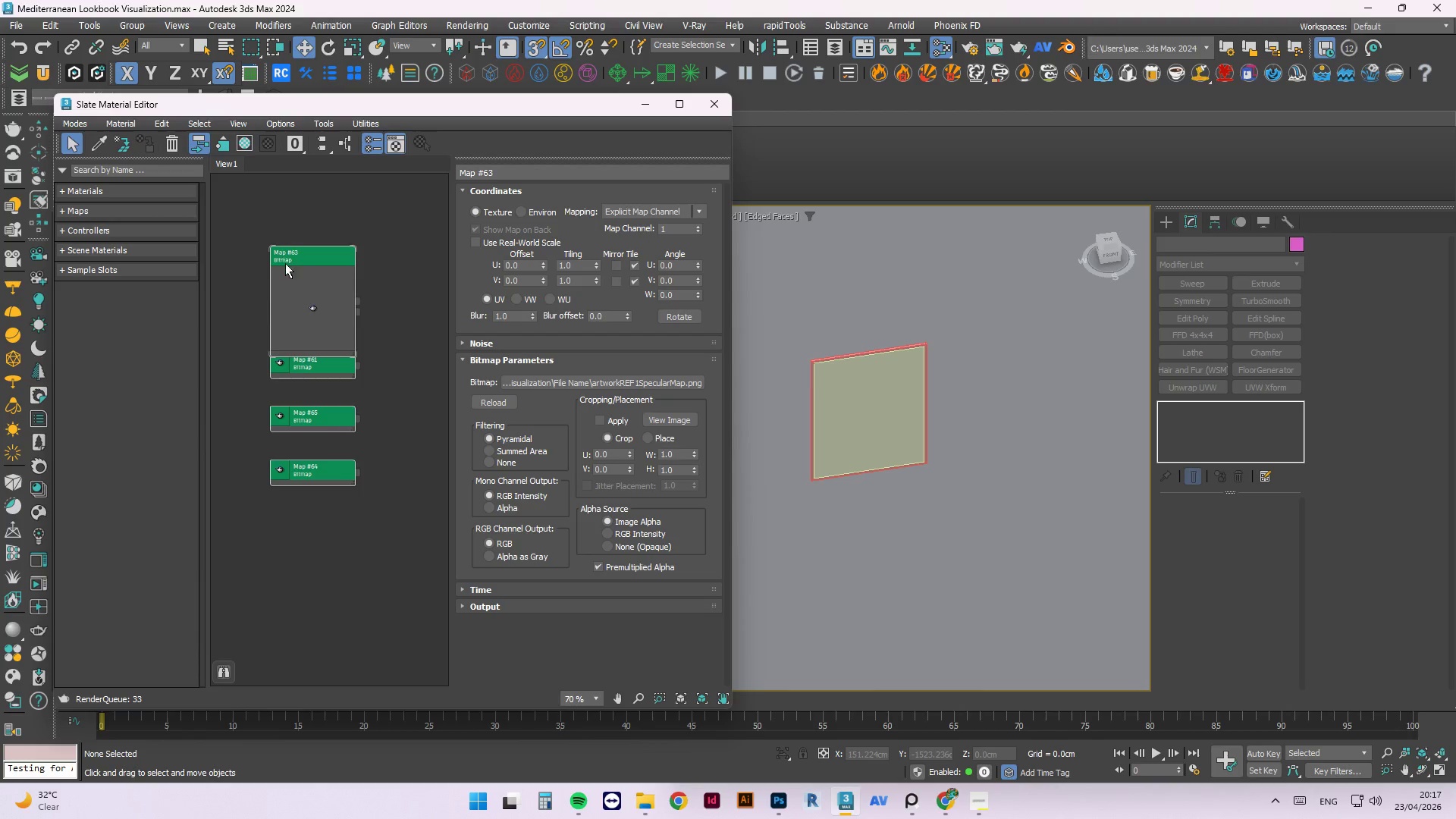 
right_click([286, 276])
 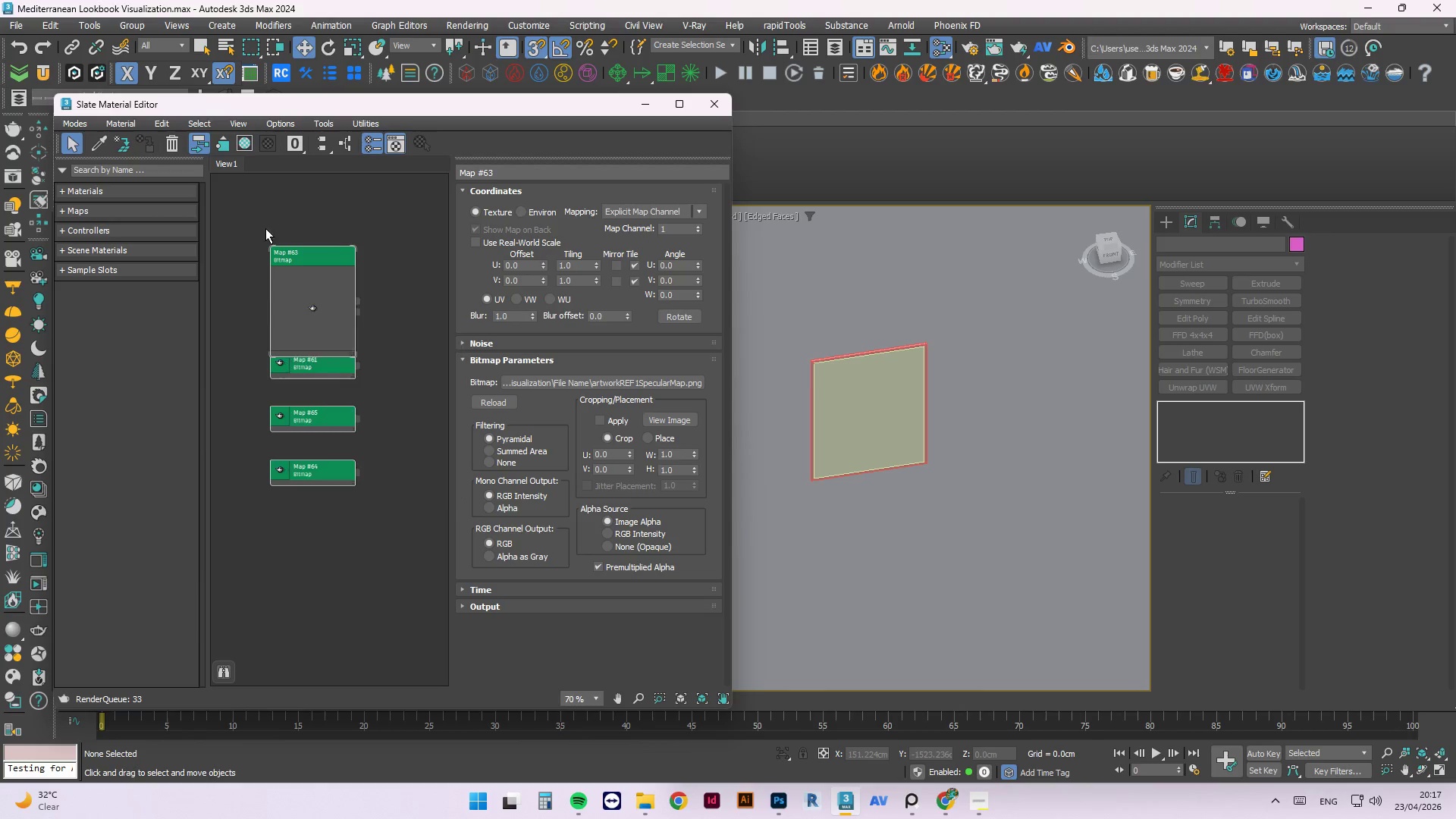 
double_click([303, 278])
 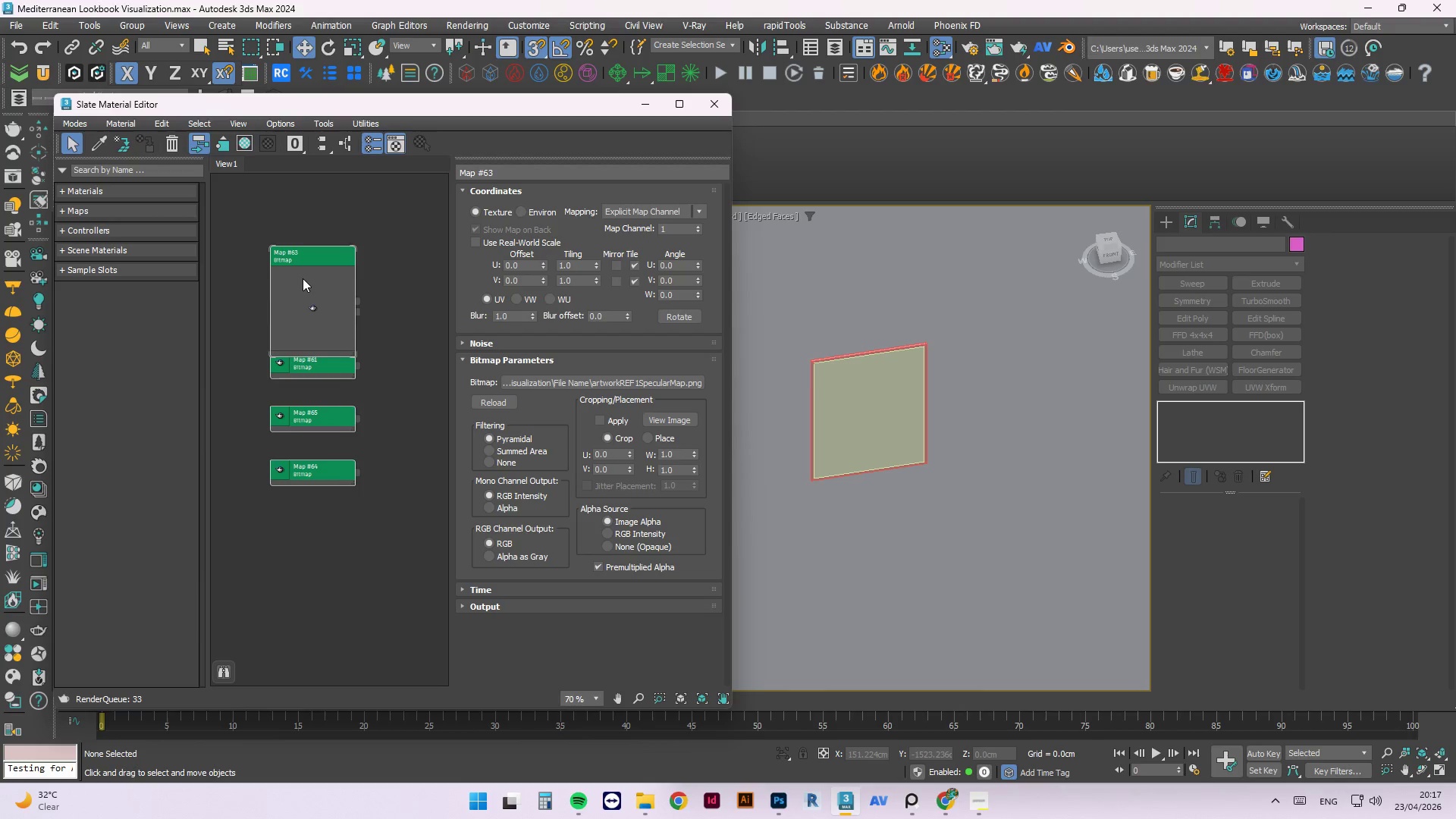 
right_click([303, 278])
 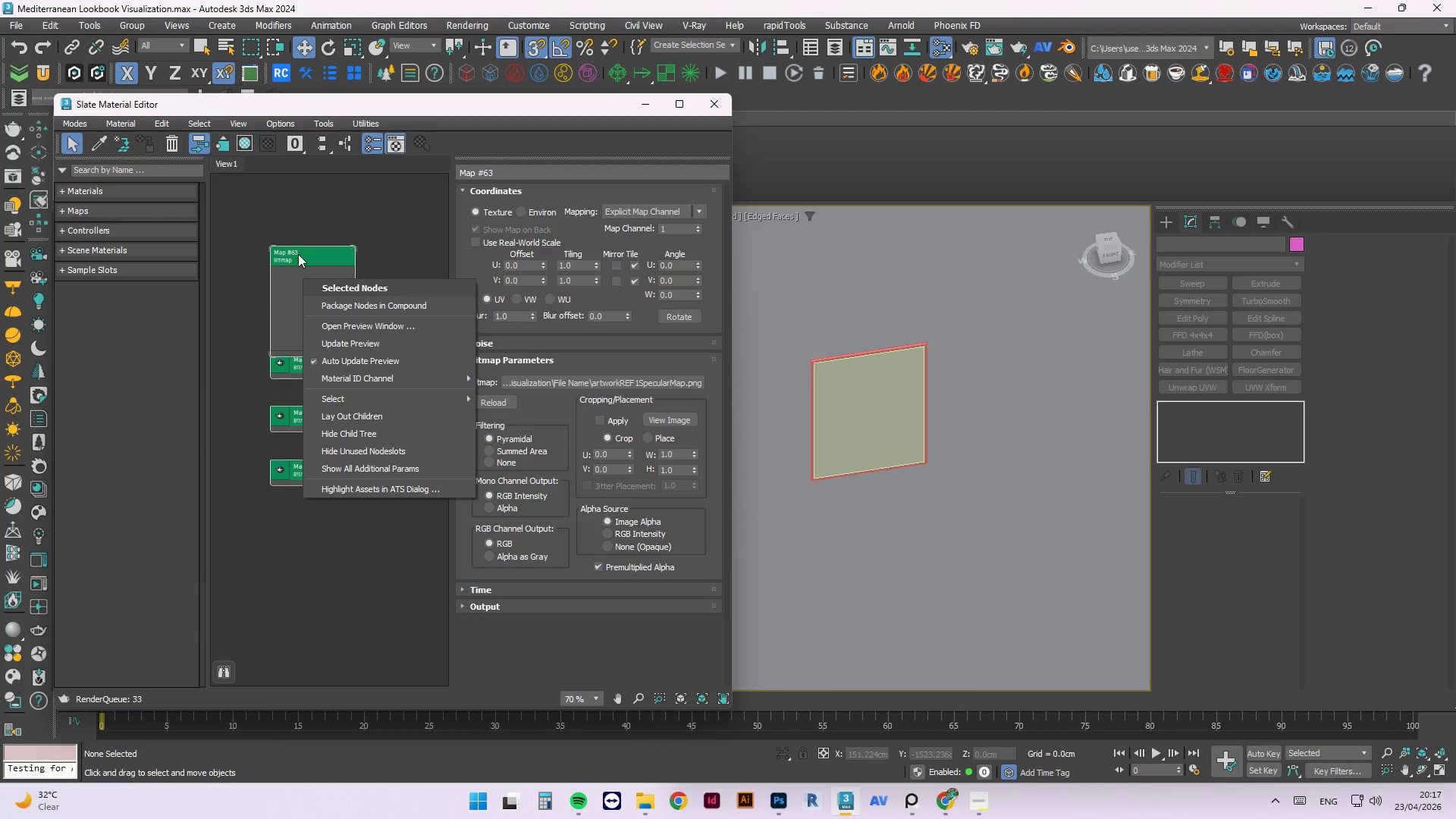 
left_click([296, 212])
 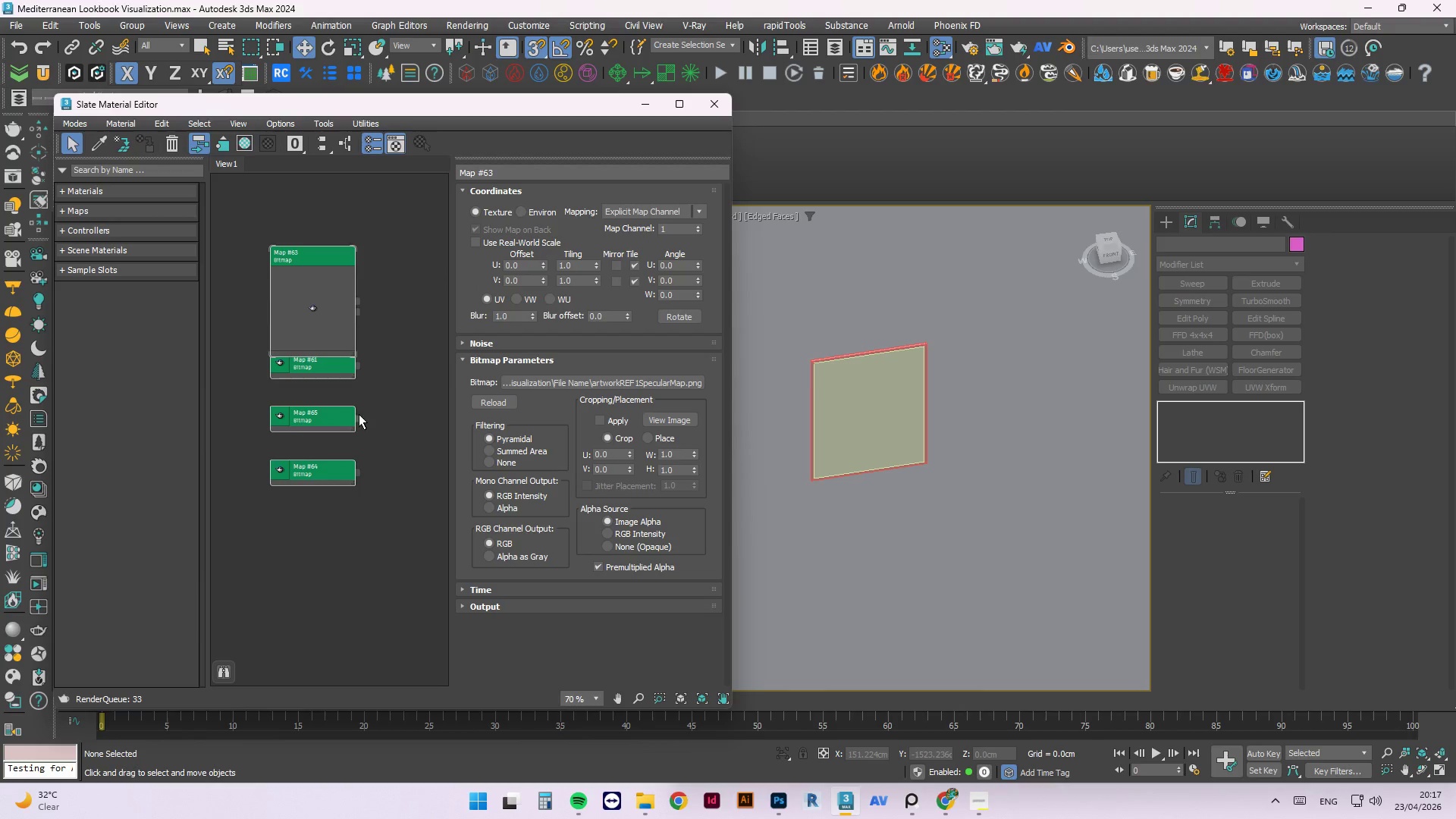 
left_click_drag(start_coordinate=[327, 353], to_coordinate=[338, 254])
 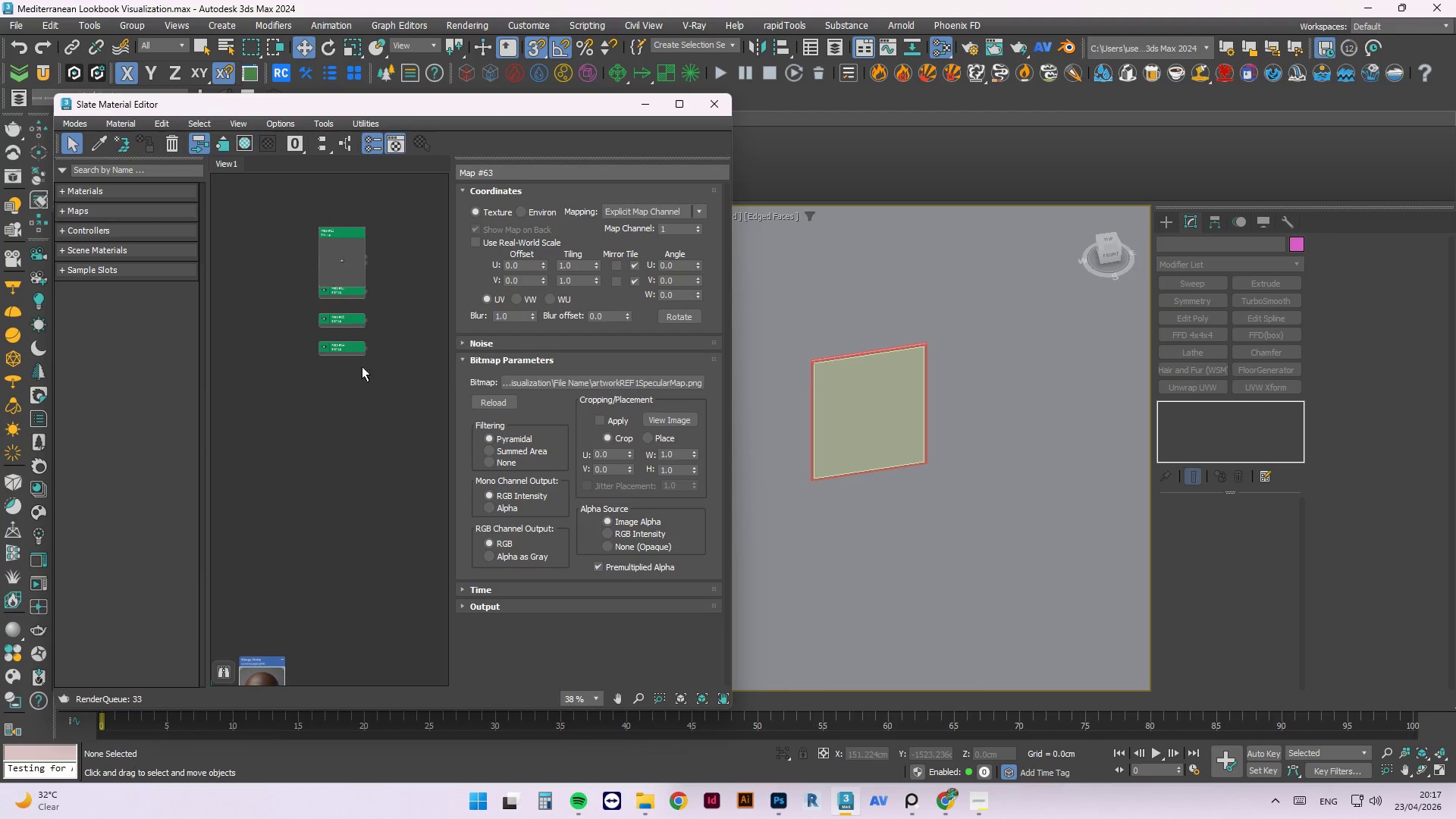 
scroll: coordinate [353, 422], scroll_direction: down, amount: 3.0
 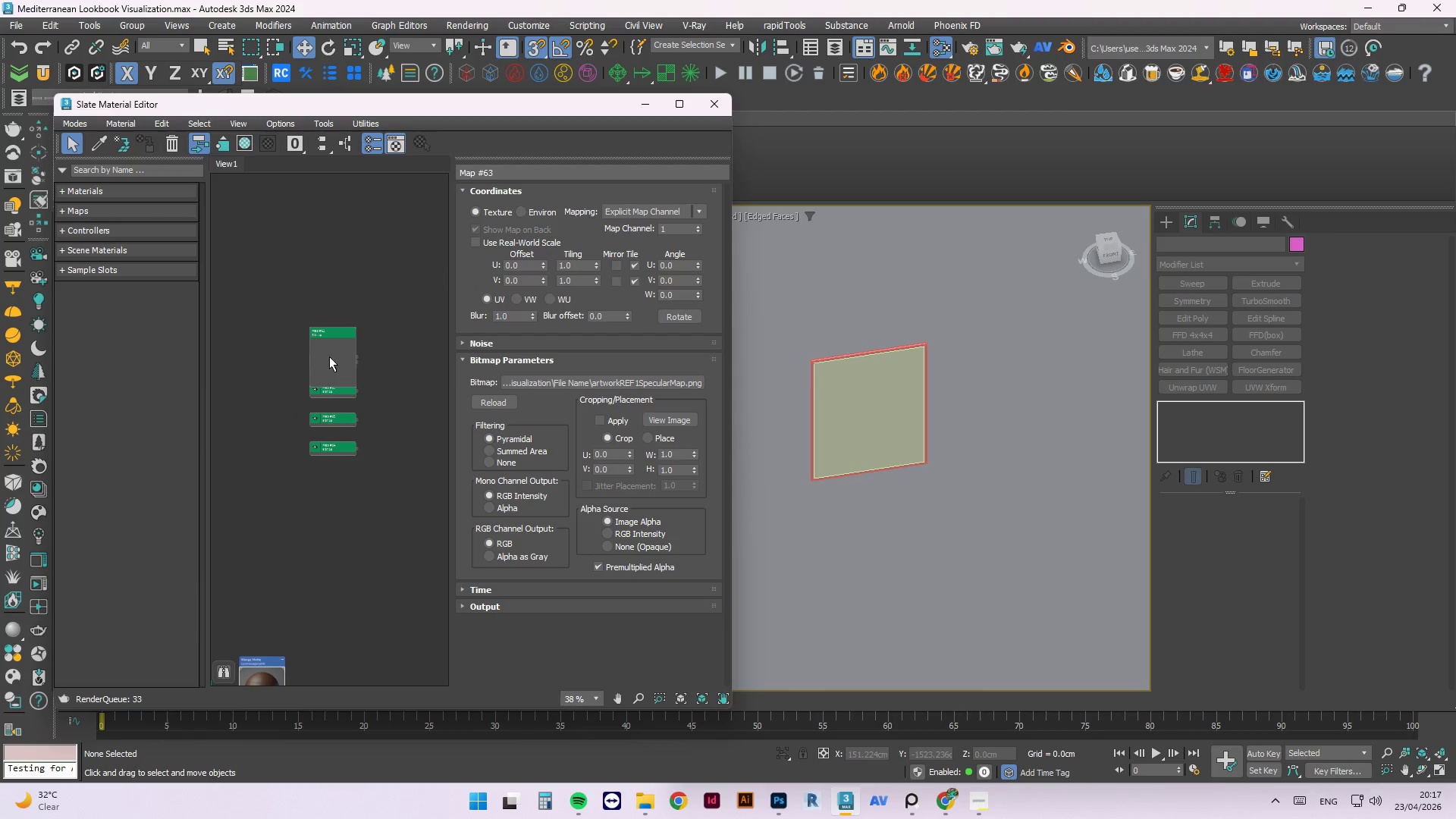 
left_click([361, 412])
 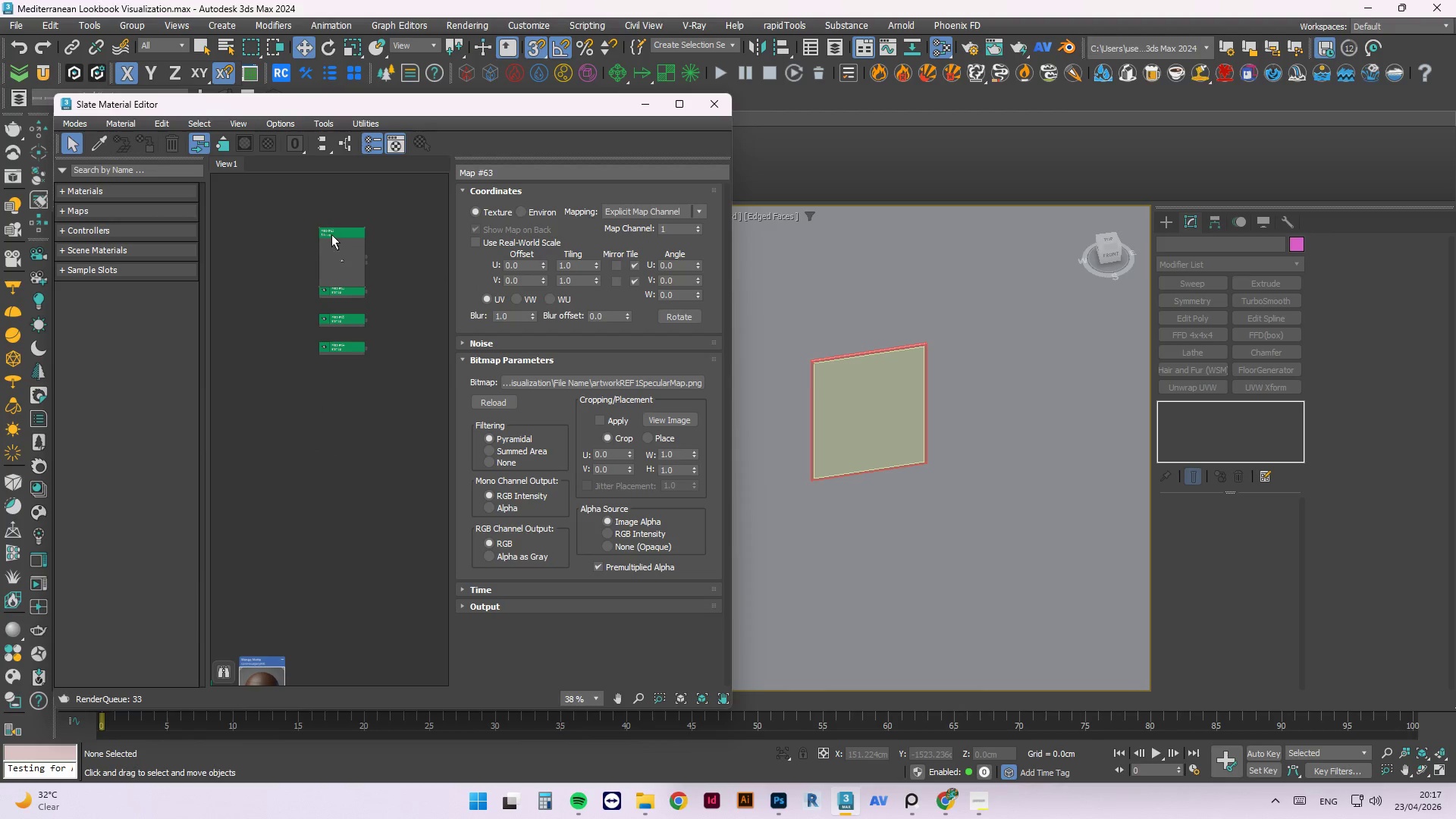 
left_click([342, 242])
 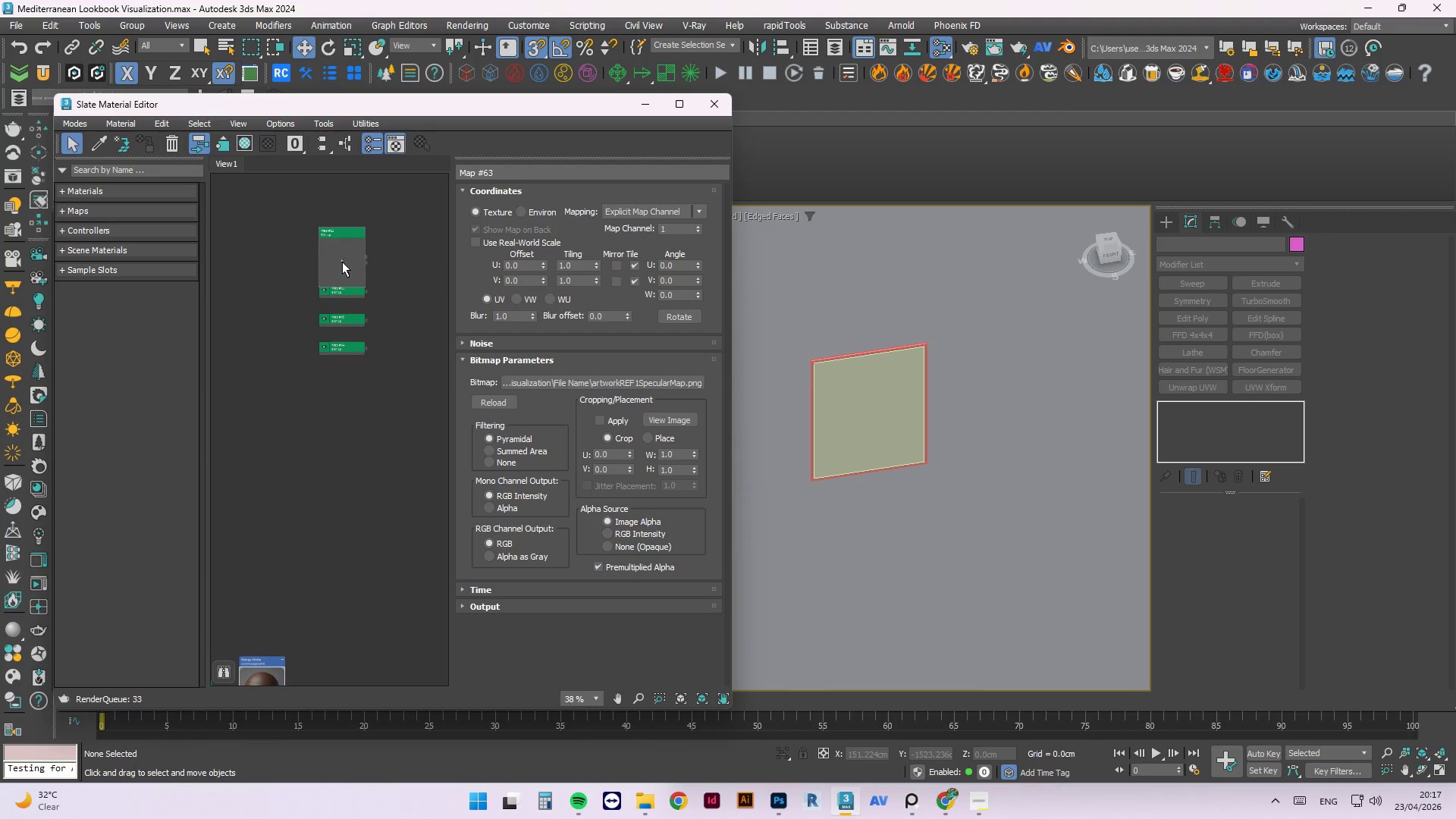 
left_click_drag(start_coordinate=[342, 257], to_coordinate=[344, 397])
 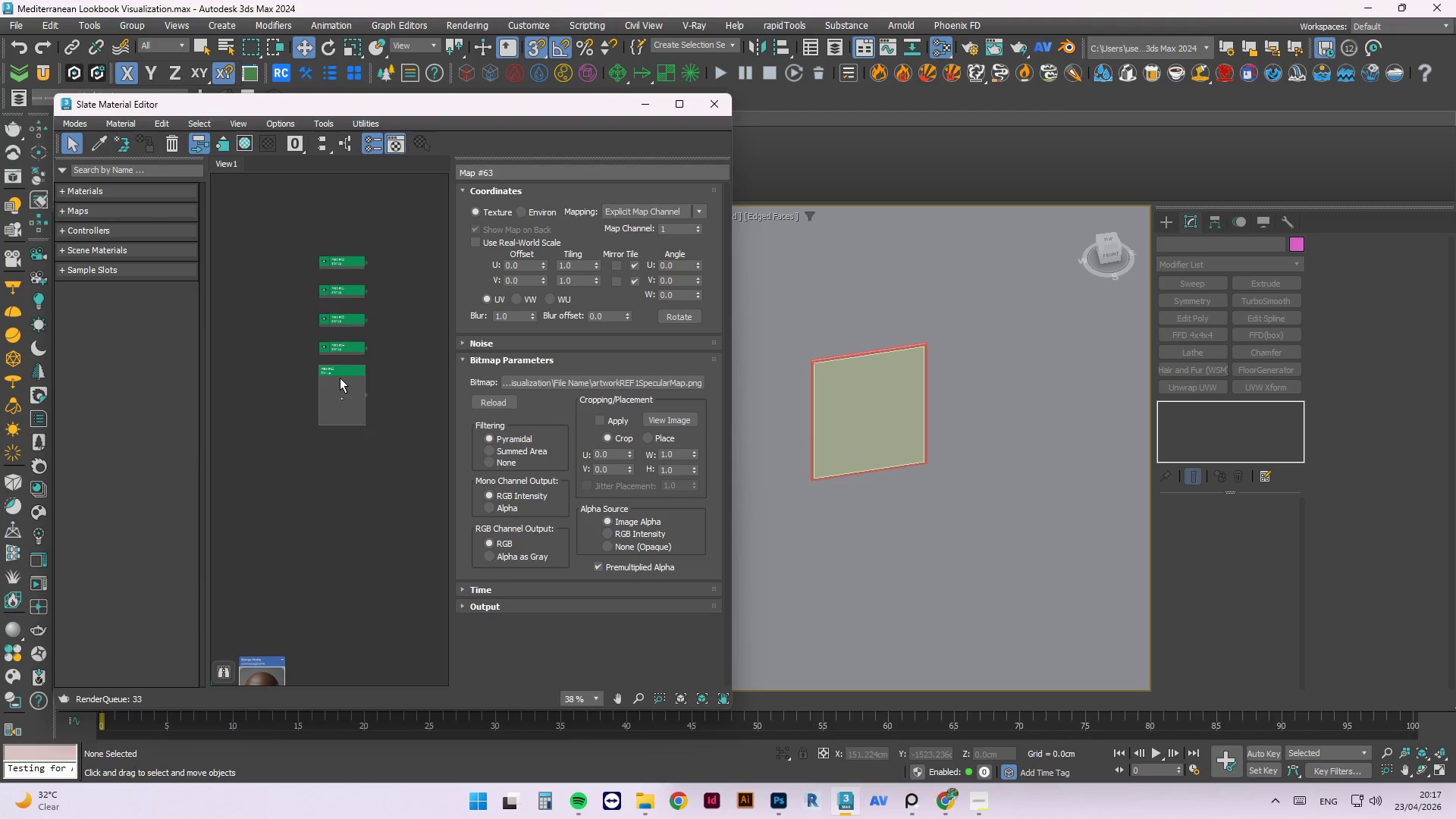 
right_click([339, 381])
 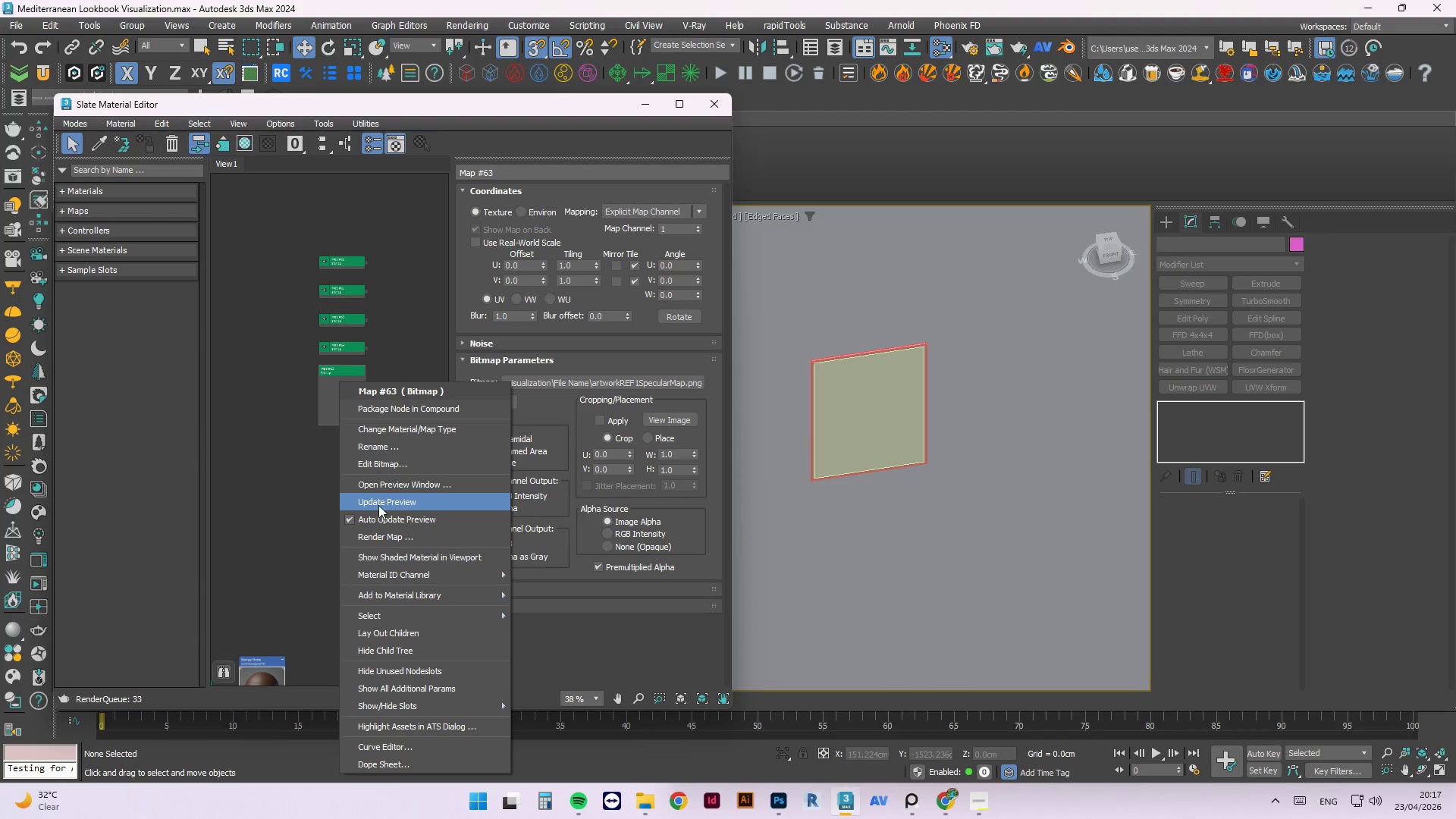 
left_click([380, 500])
 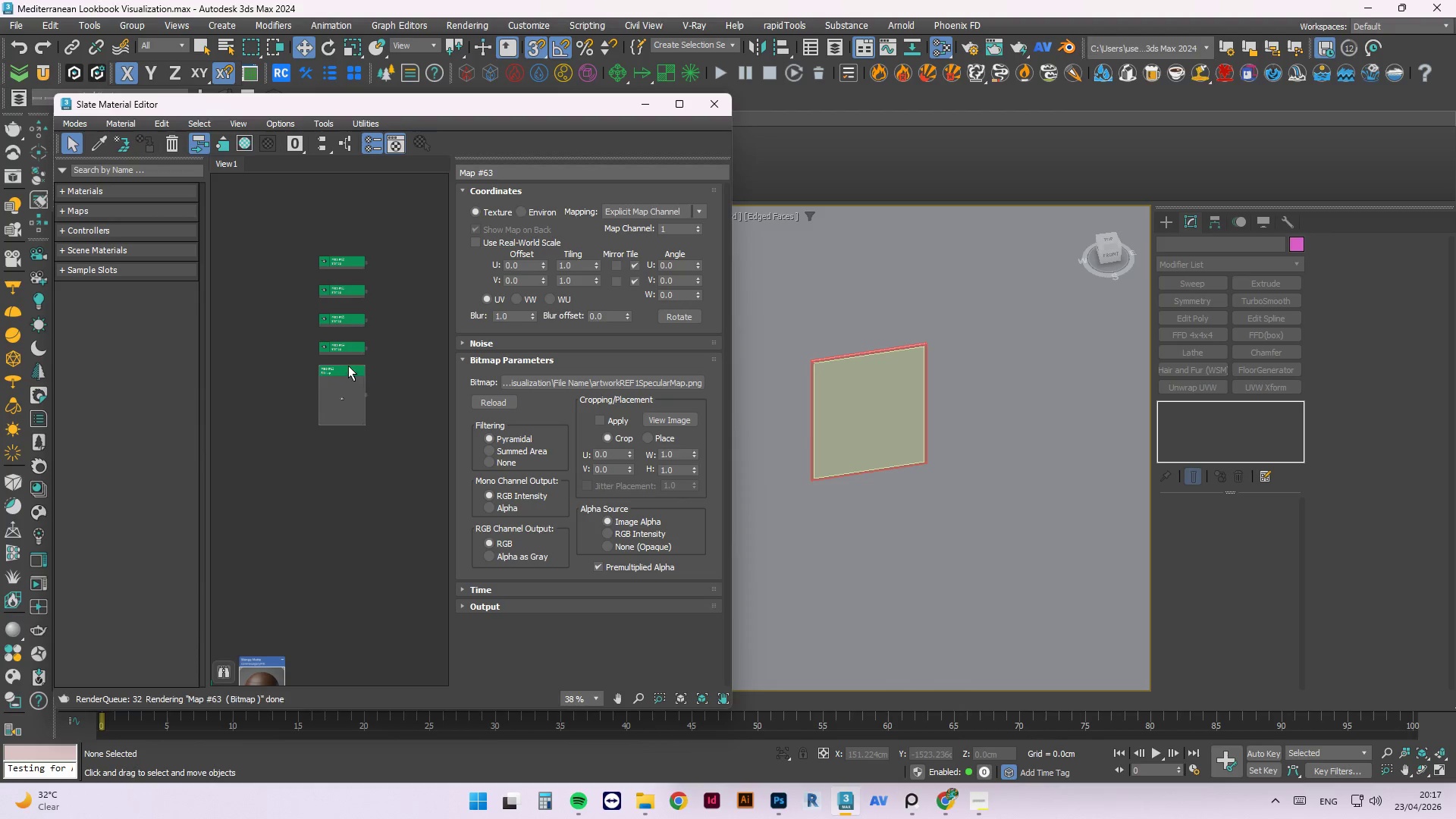 
scroll: coordinate [347, 400], scroll_direction: up, amount: 6.0
 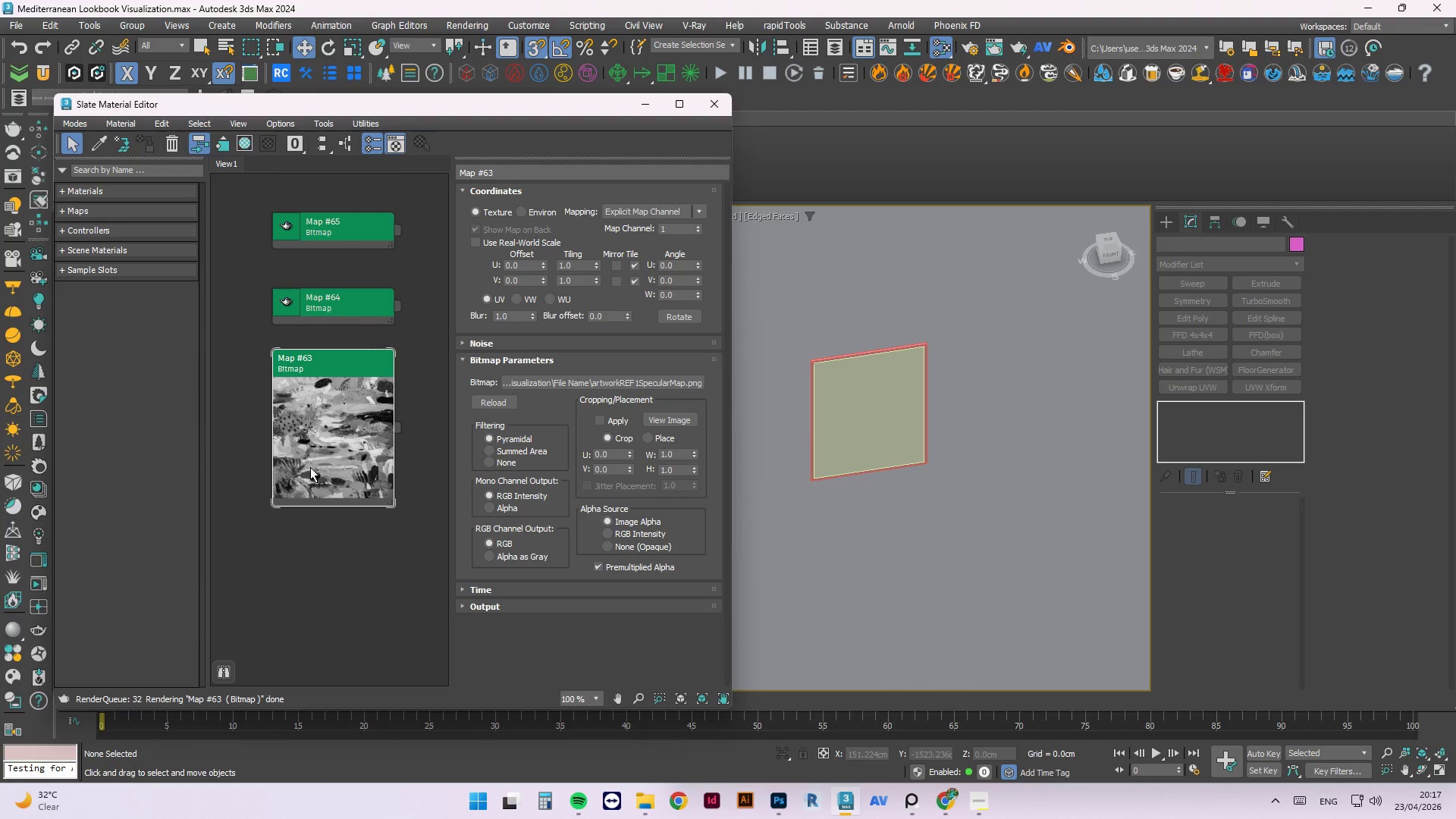 
scroll: coordinate [340, 434], scroll_direction: down, amount: 2.0
 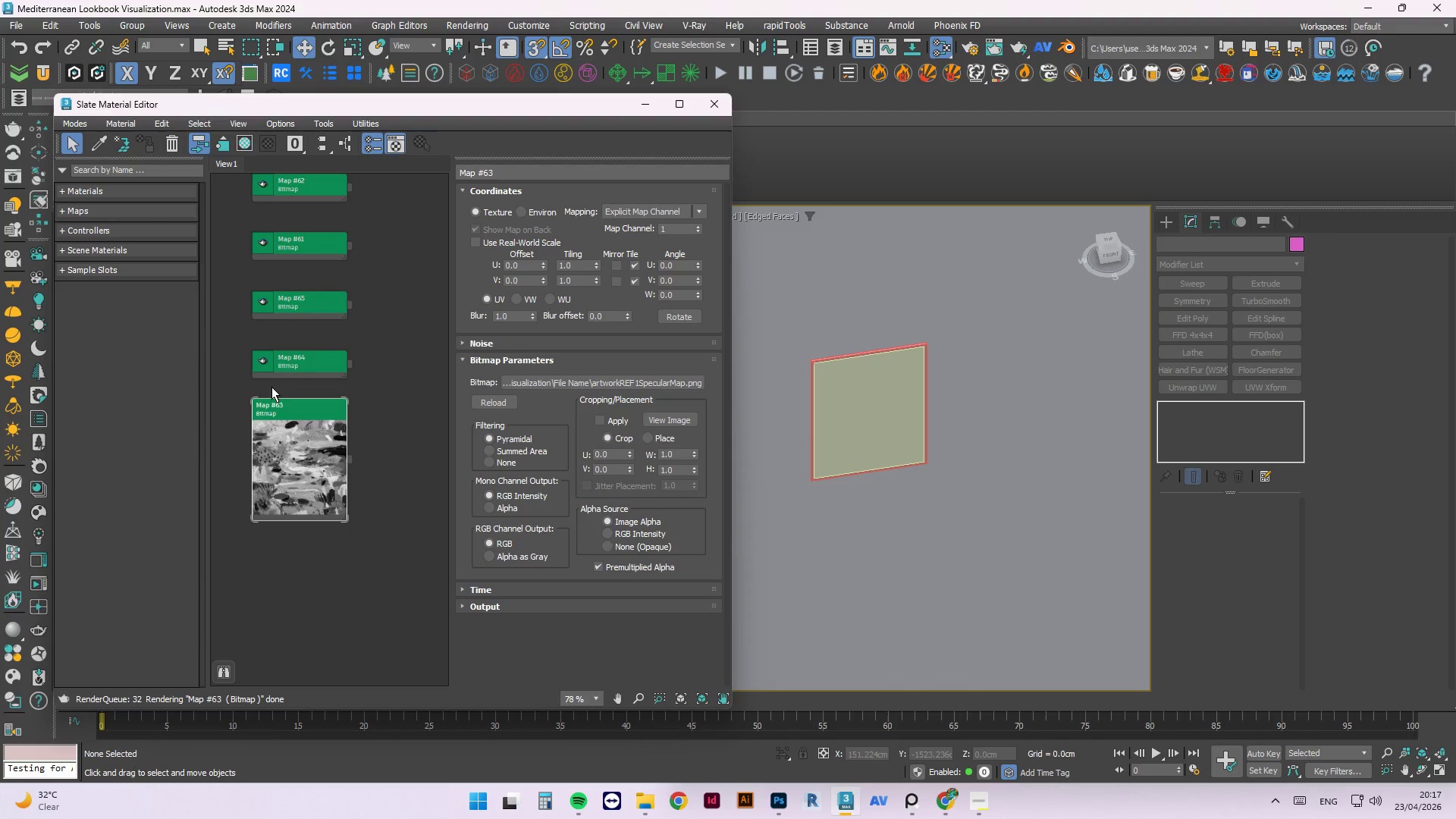 
left_click_drag(start_coordinate=[295, 450], to_coordinate=[307, 601])
 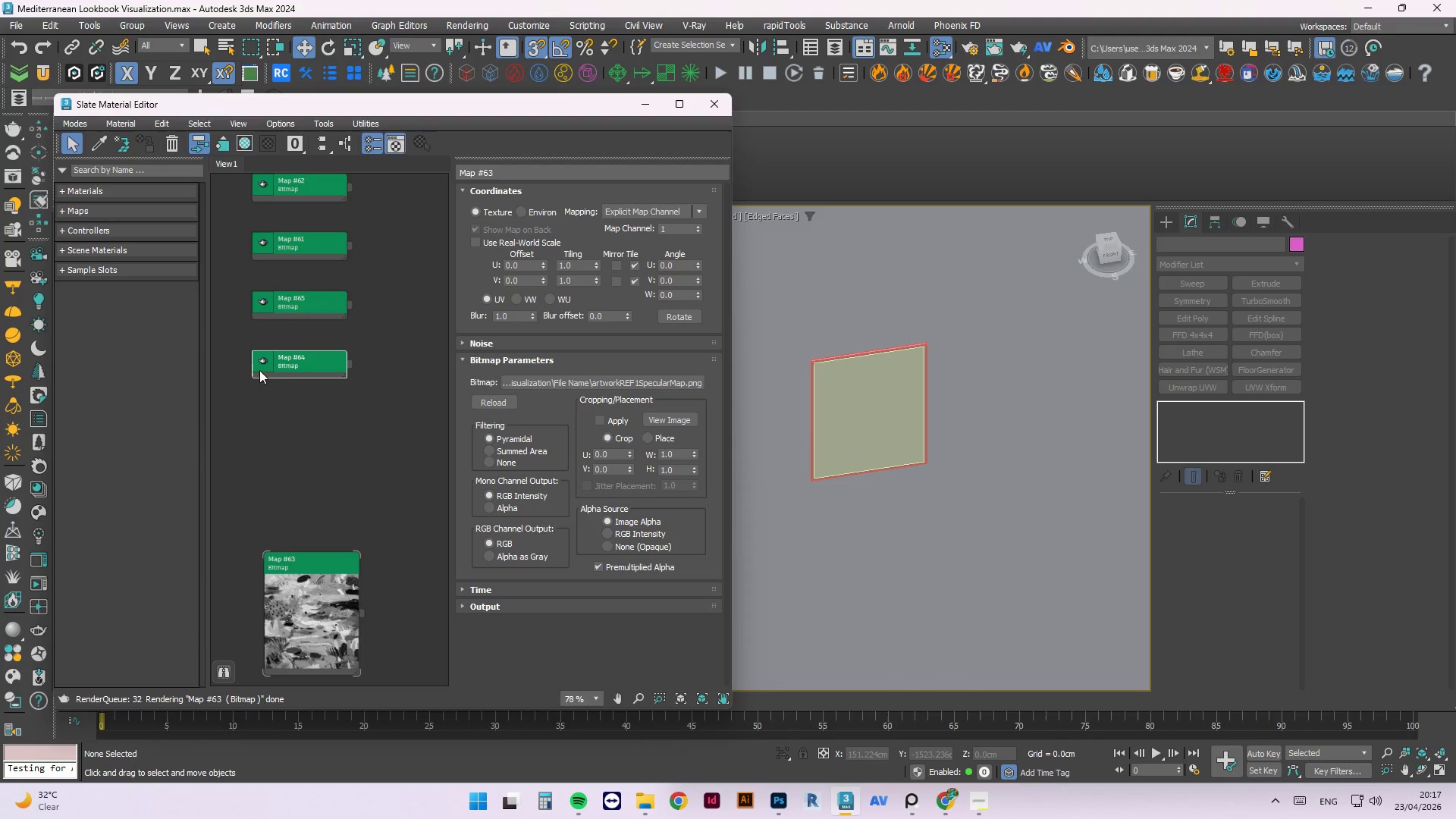 
double_click([259, 370])
 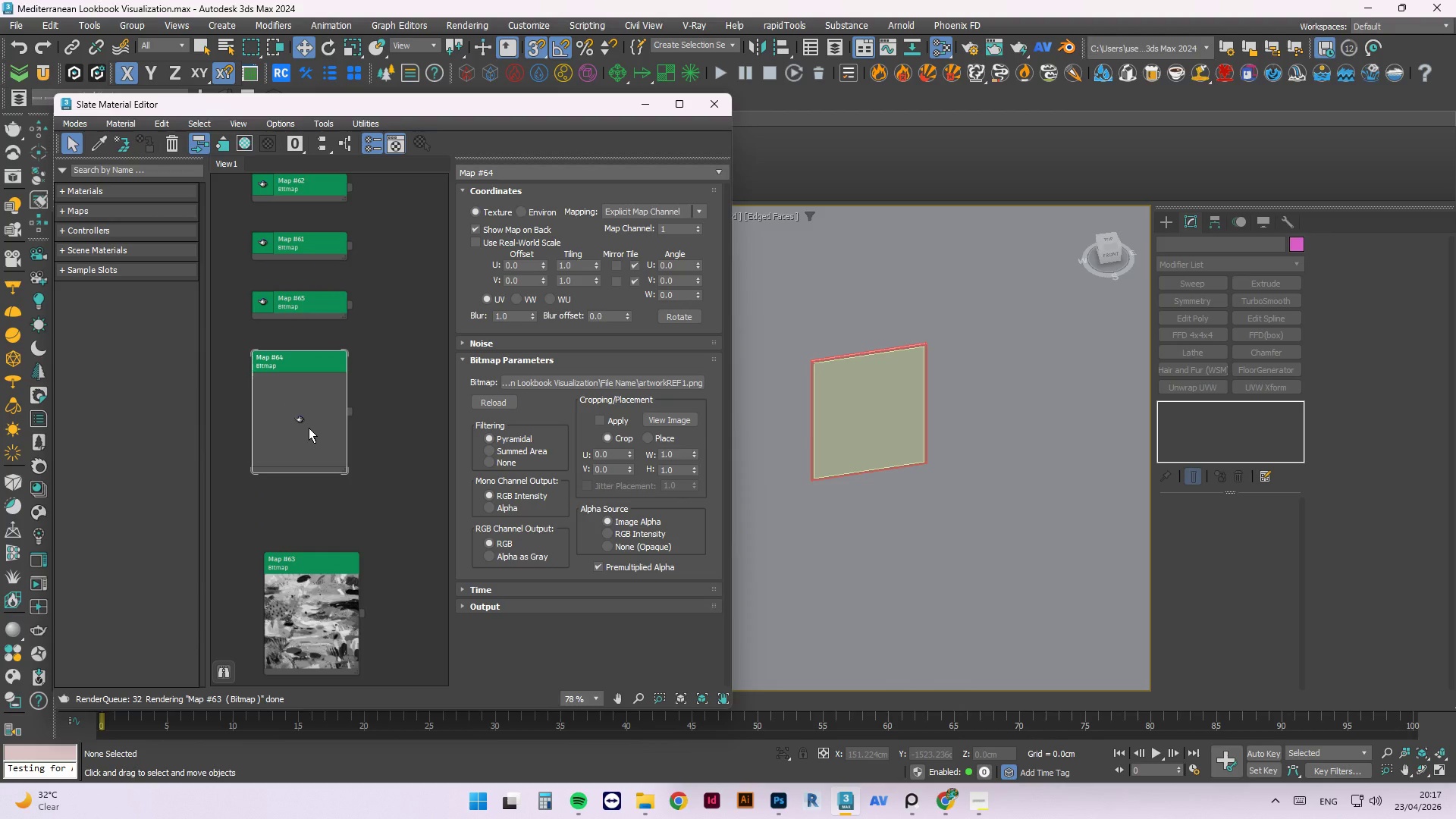 
right_click([309, 428])
 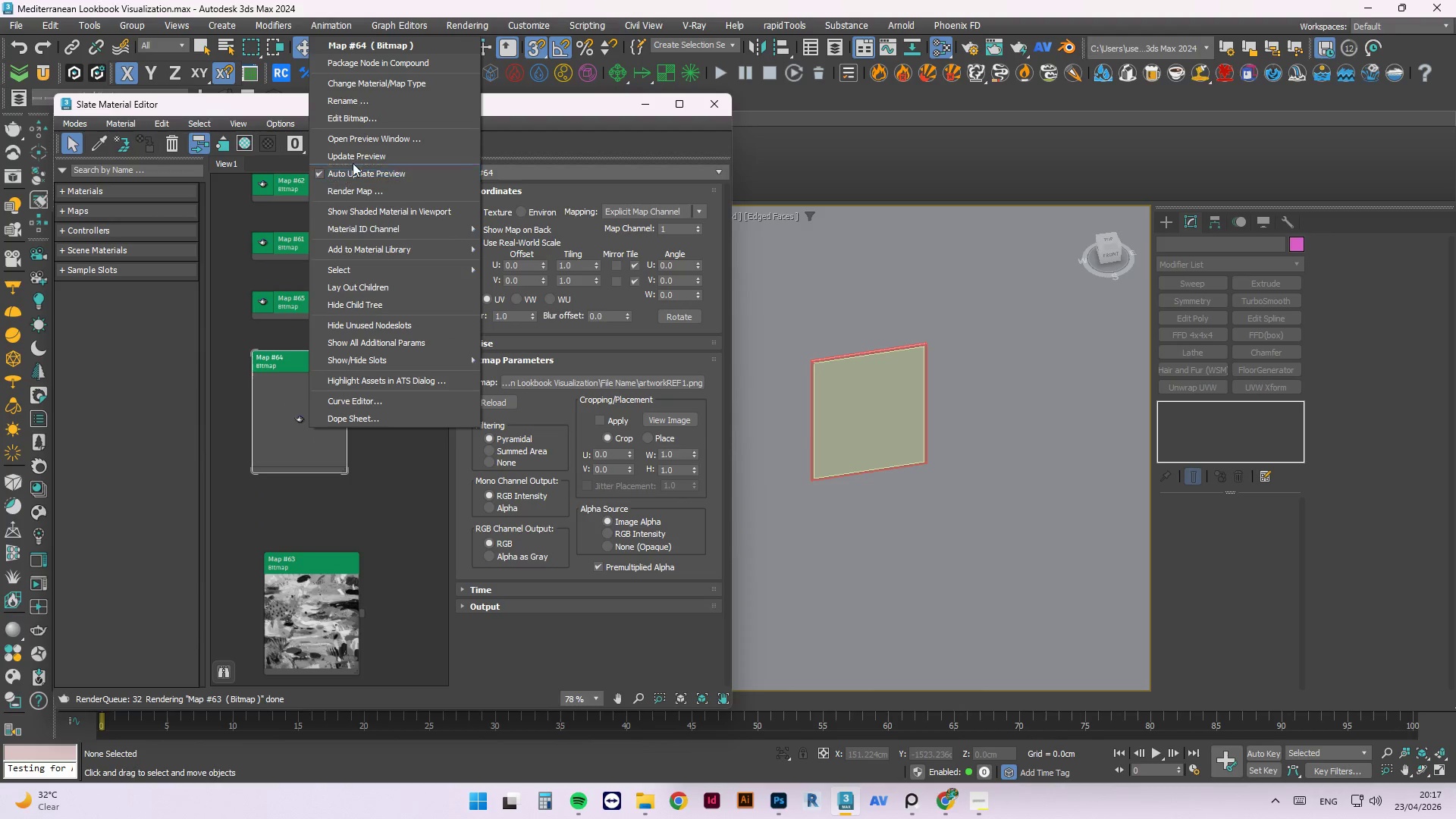 
left_click([353, 162])
 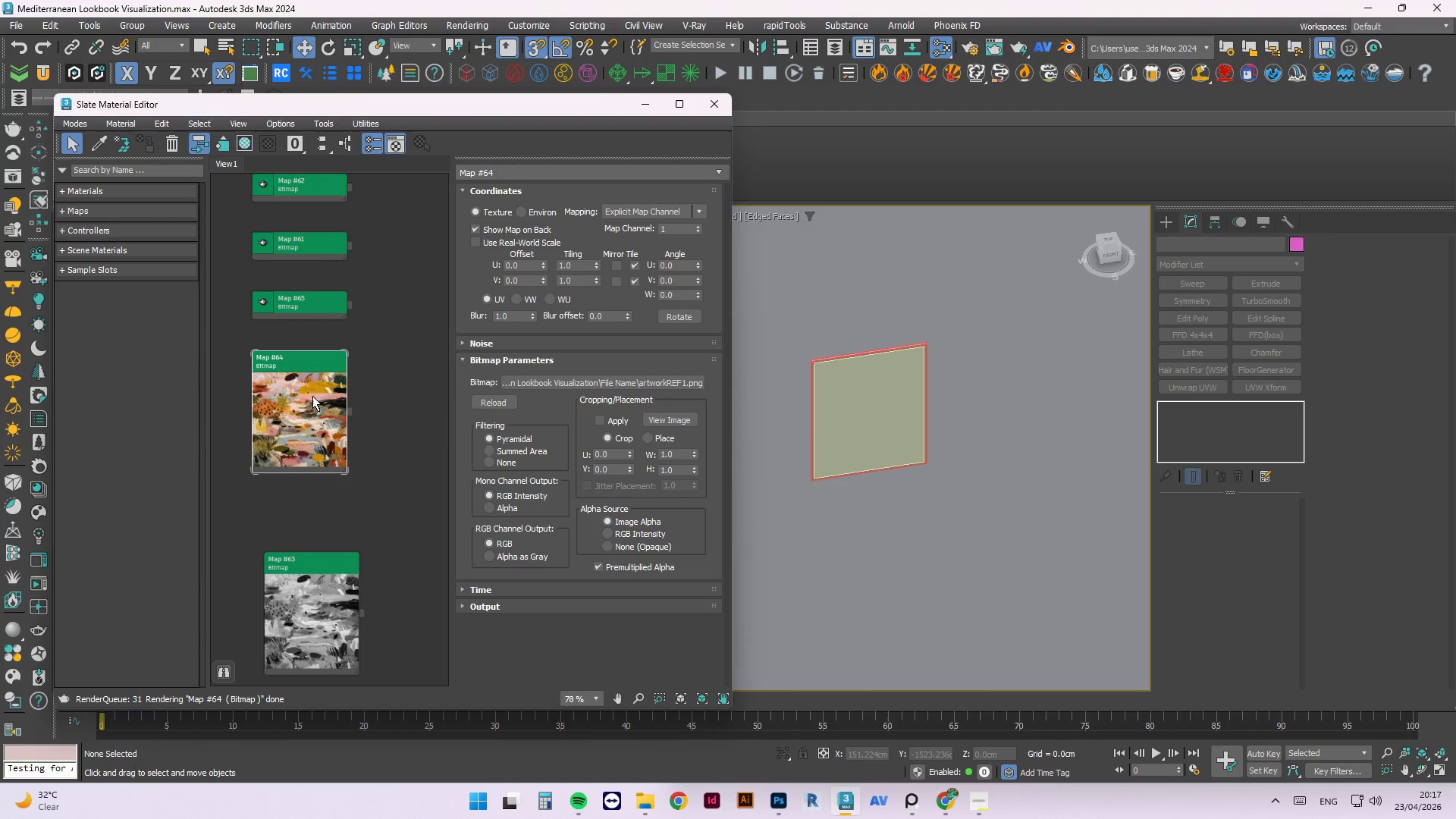 
left_click_drag(start_coordinate=[302, 393], to_coordinate=[306, 427])
 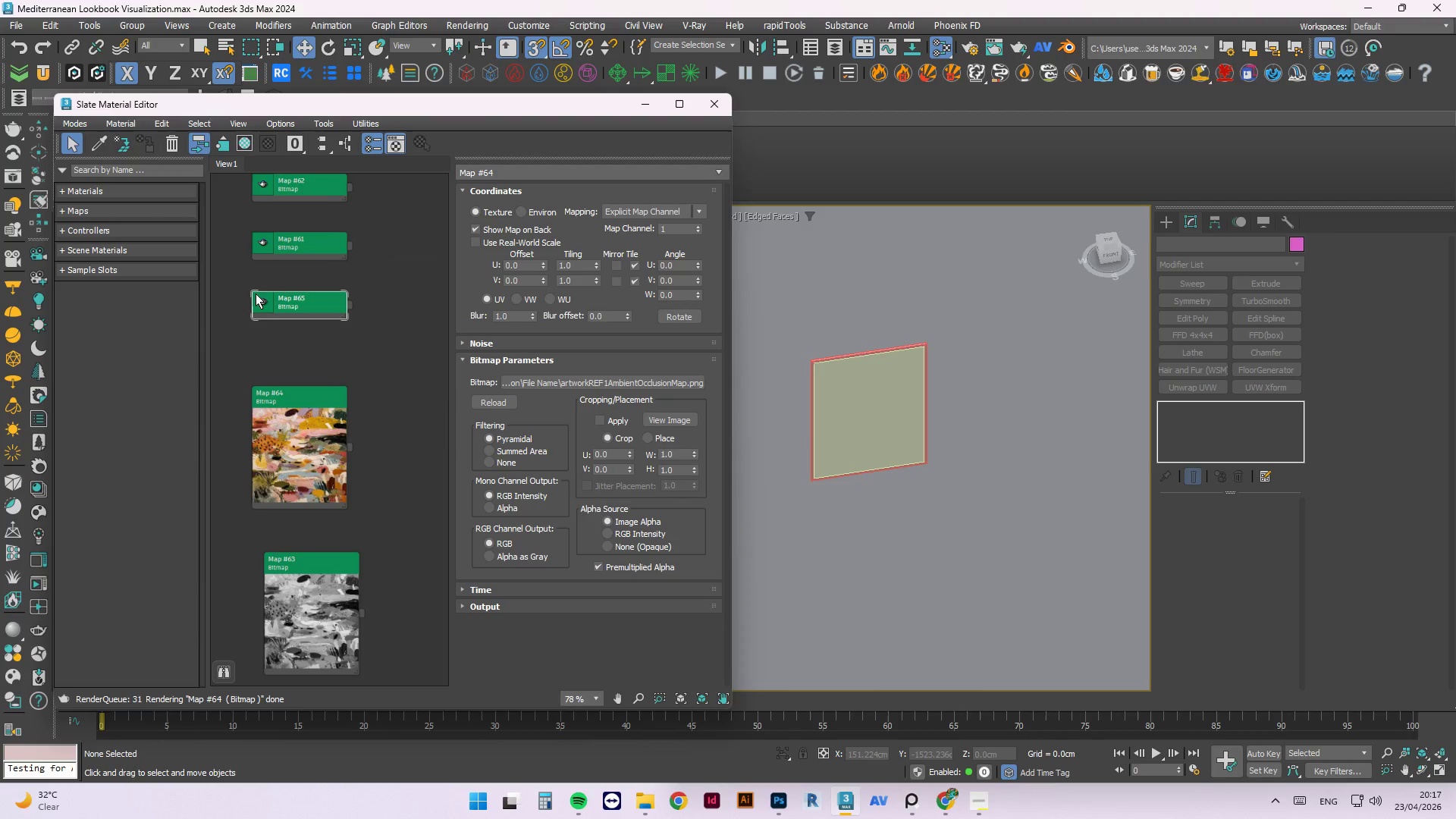 
double_click([261, 303])
 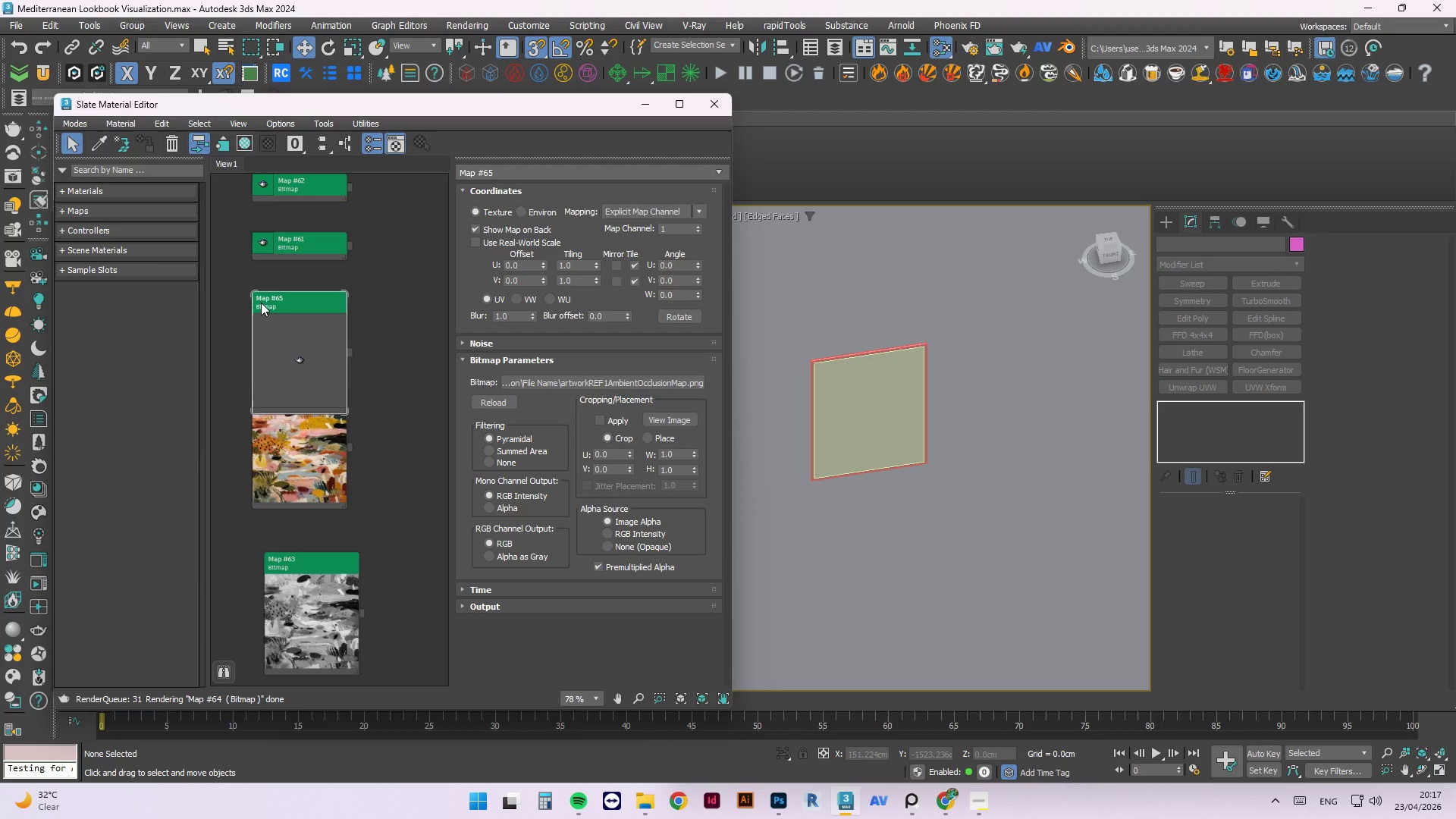 
triple_click([261, 303])
 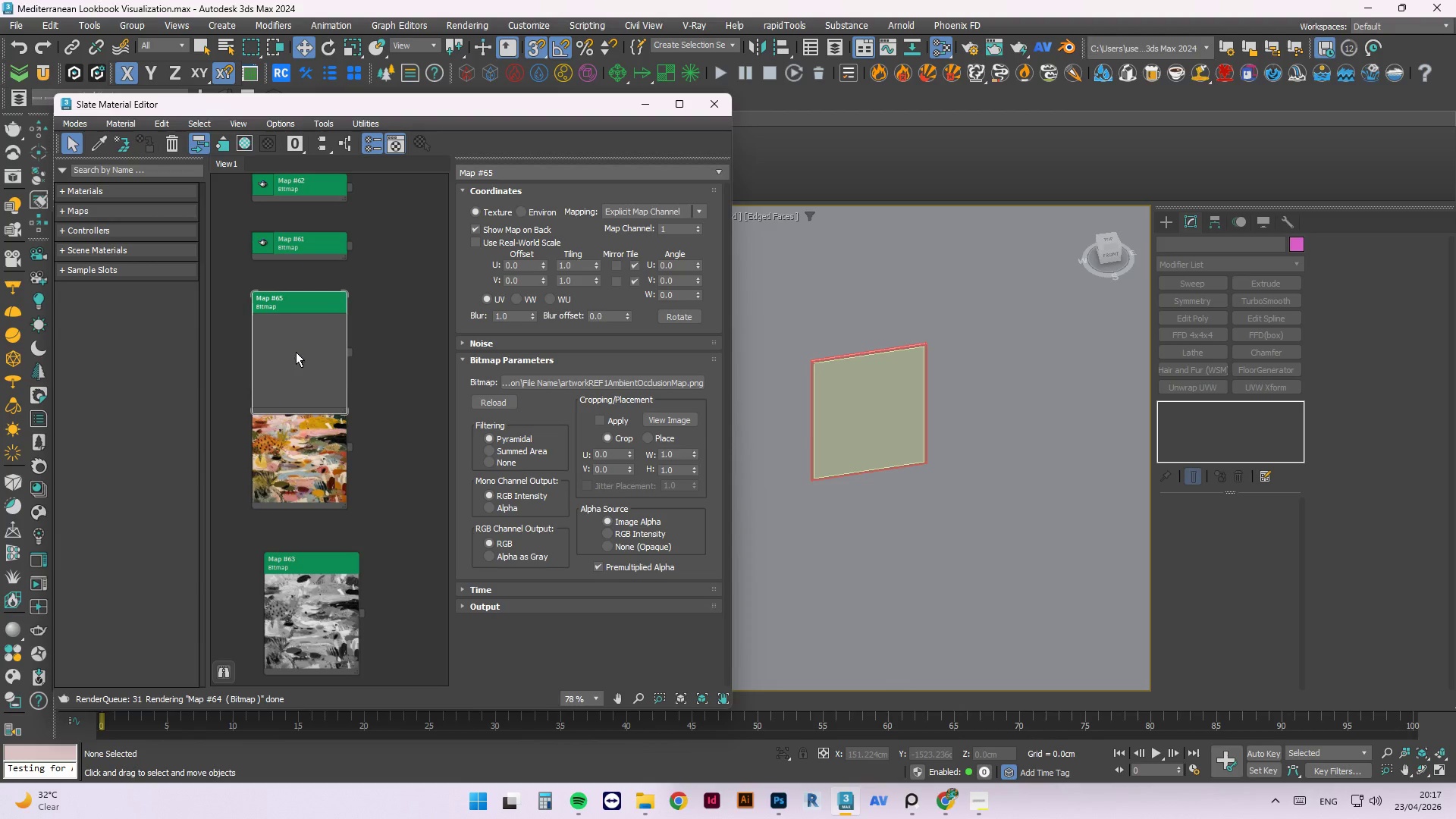 
right_click([296, 352])
 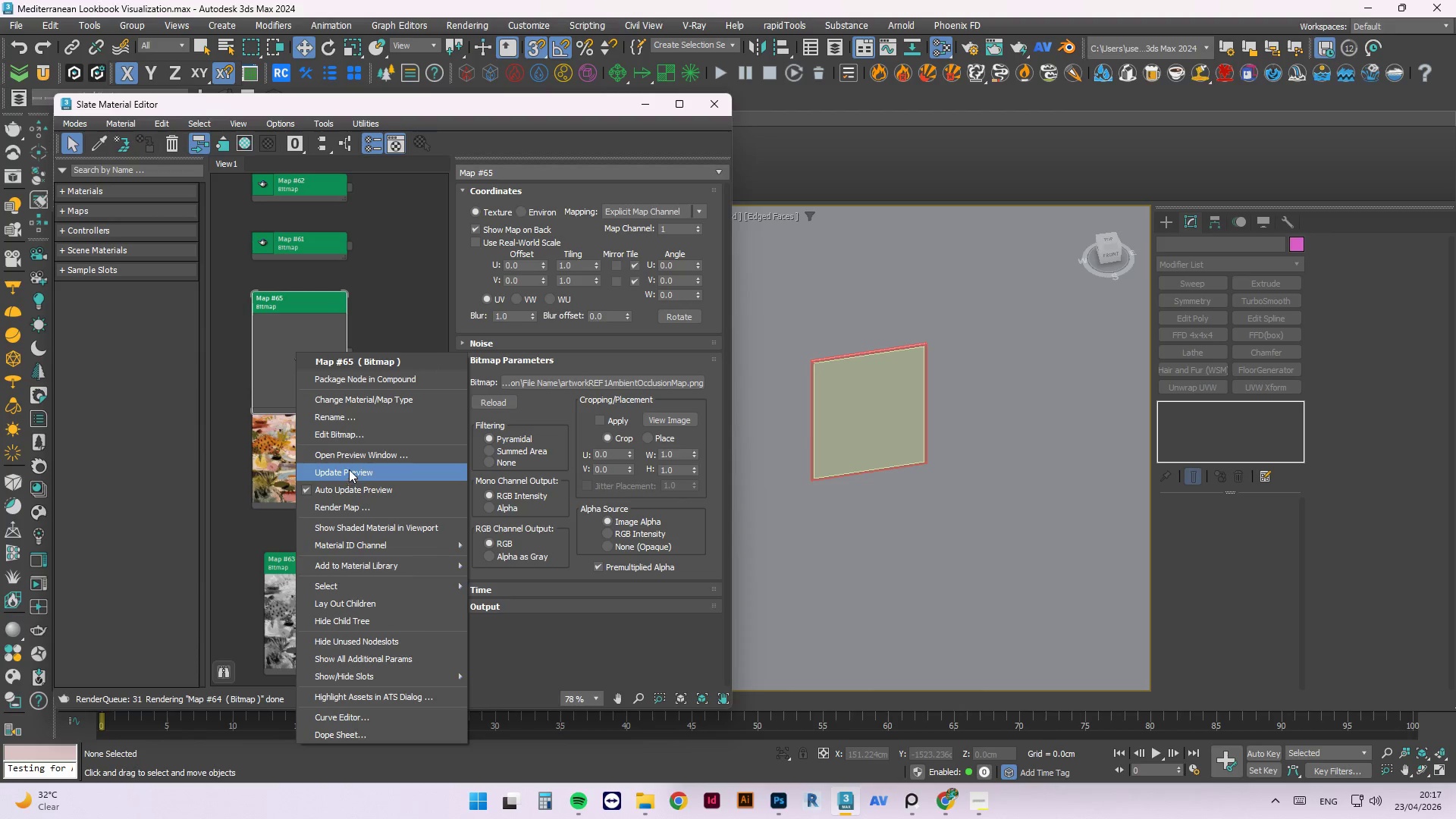 
left_click([350, 474])
 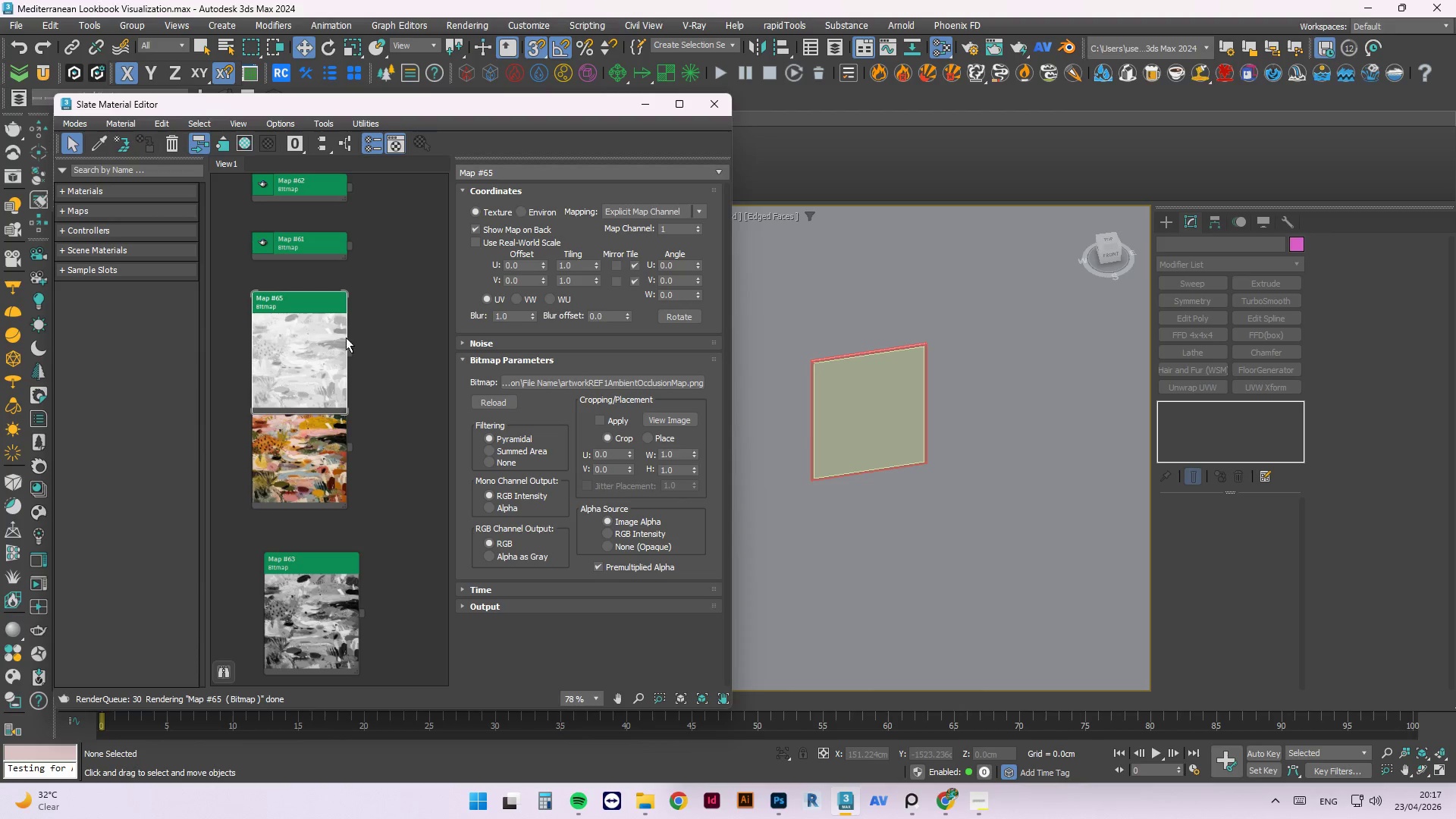 
left_click_drag(start_coordinate=[311, 345], to_coordinate=[275, 468])
 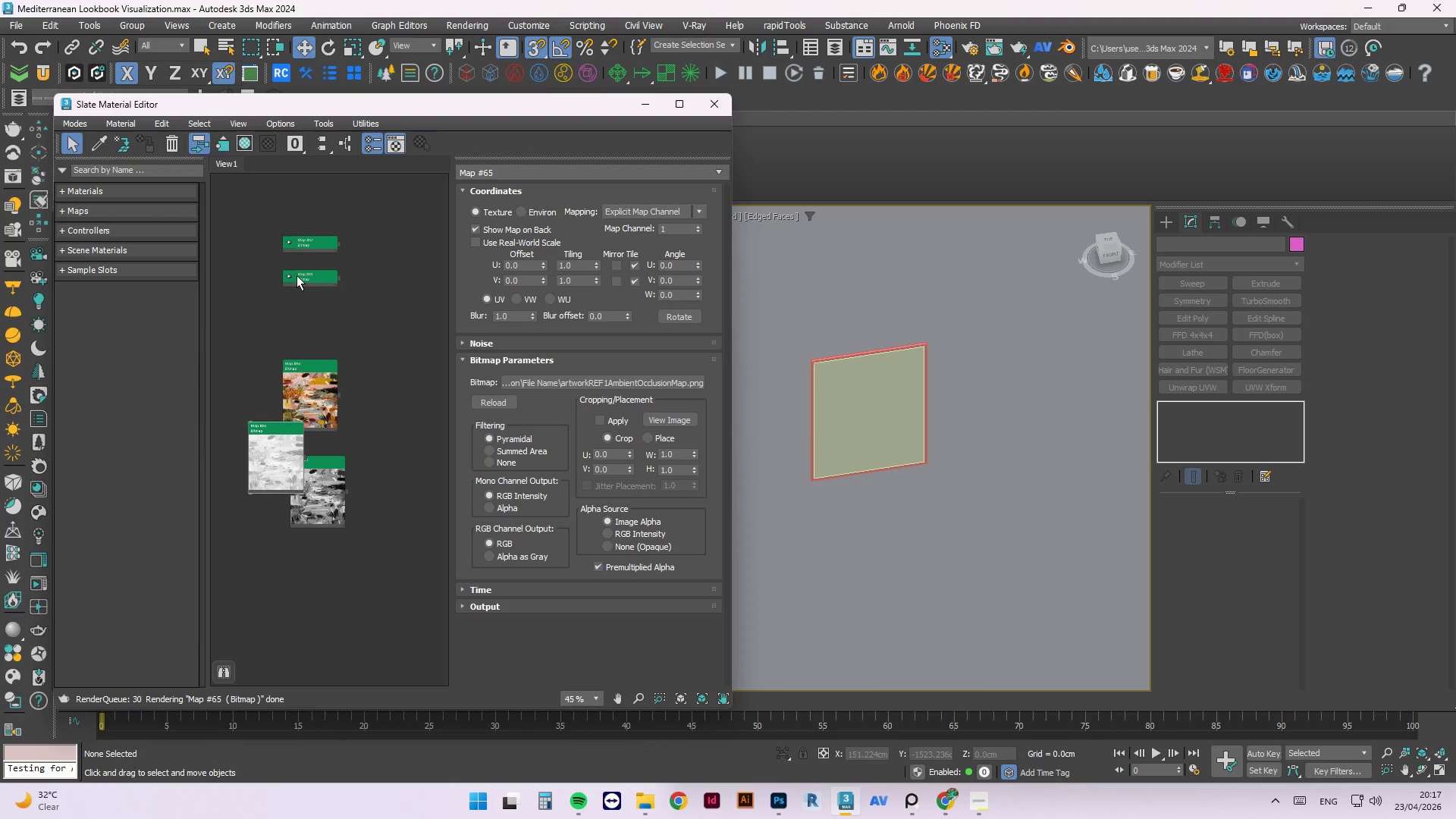 
scroll: coordinate [321, 328], scroll_direction: down, amount: 3.0
 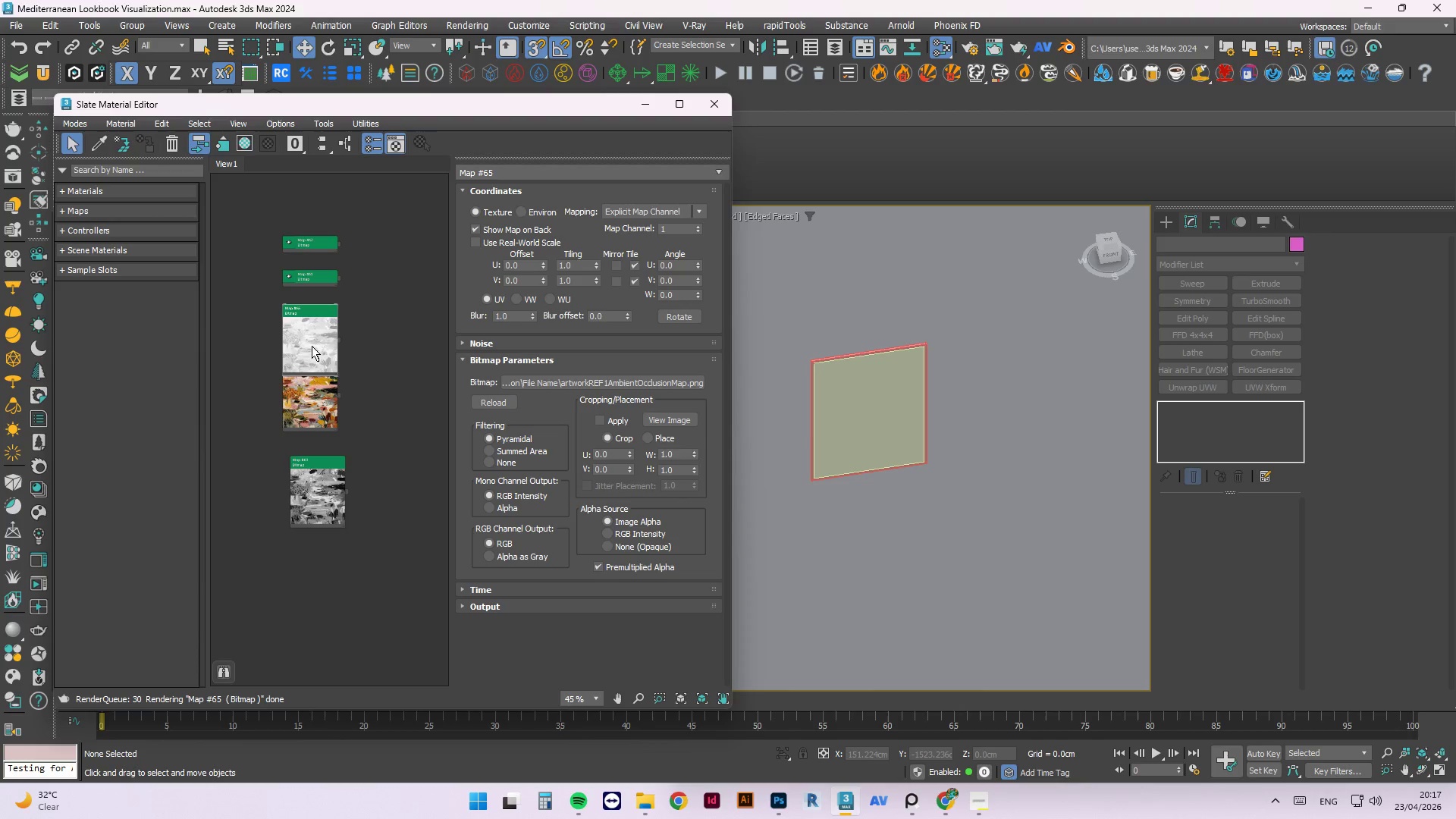 
double_click([290, 275])
 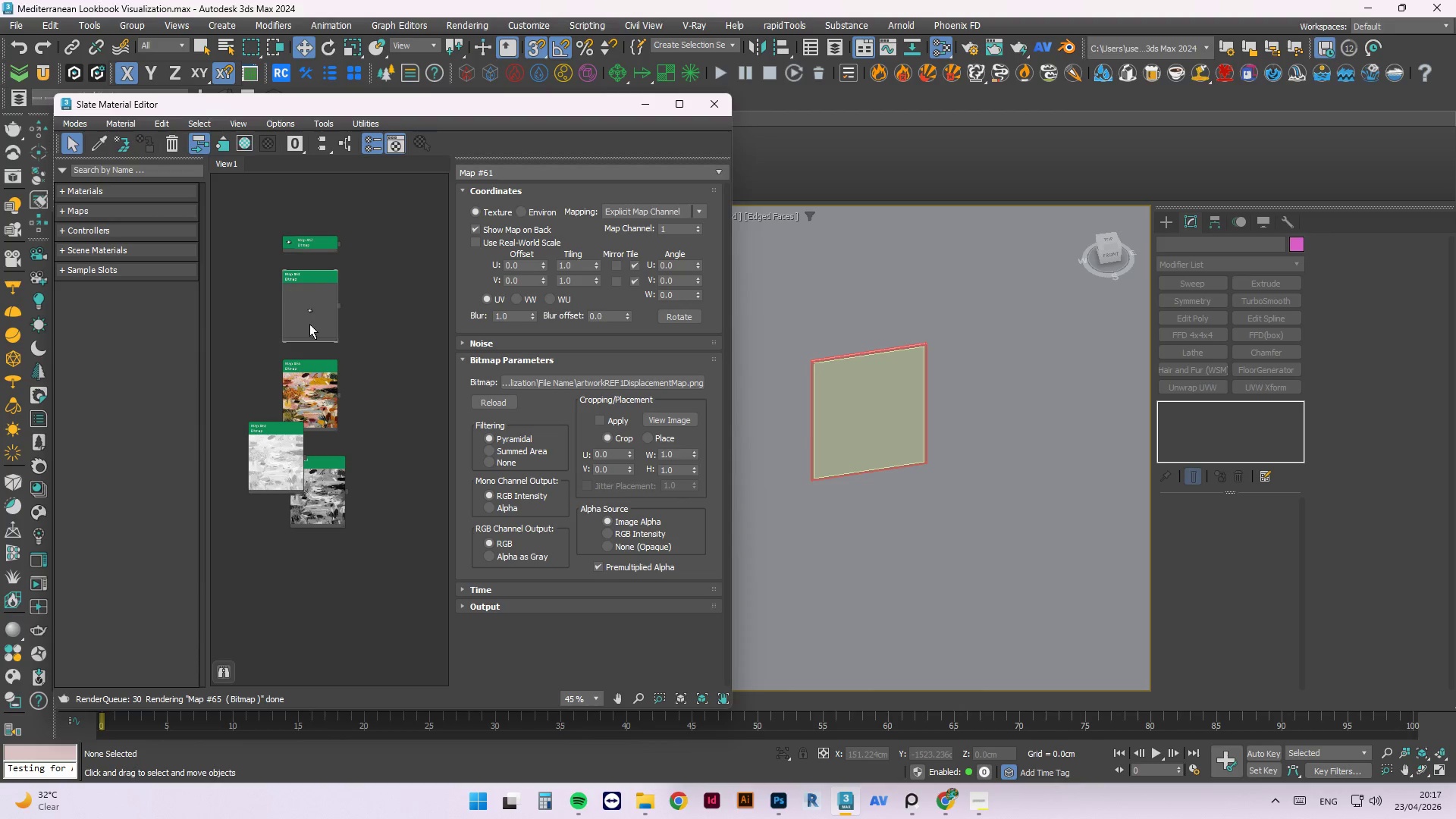 
right_click([309, 325])
 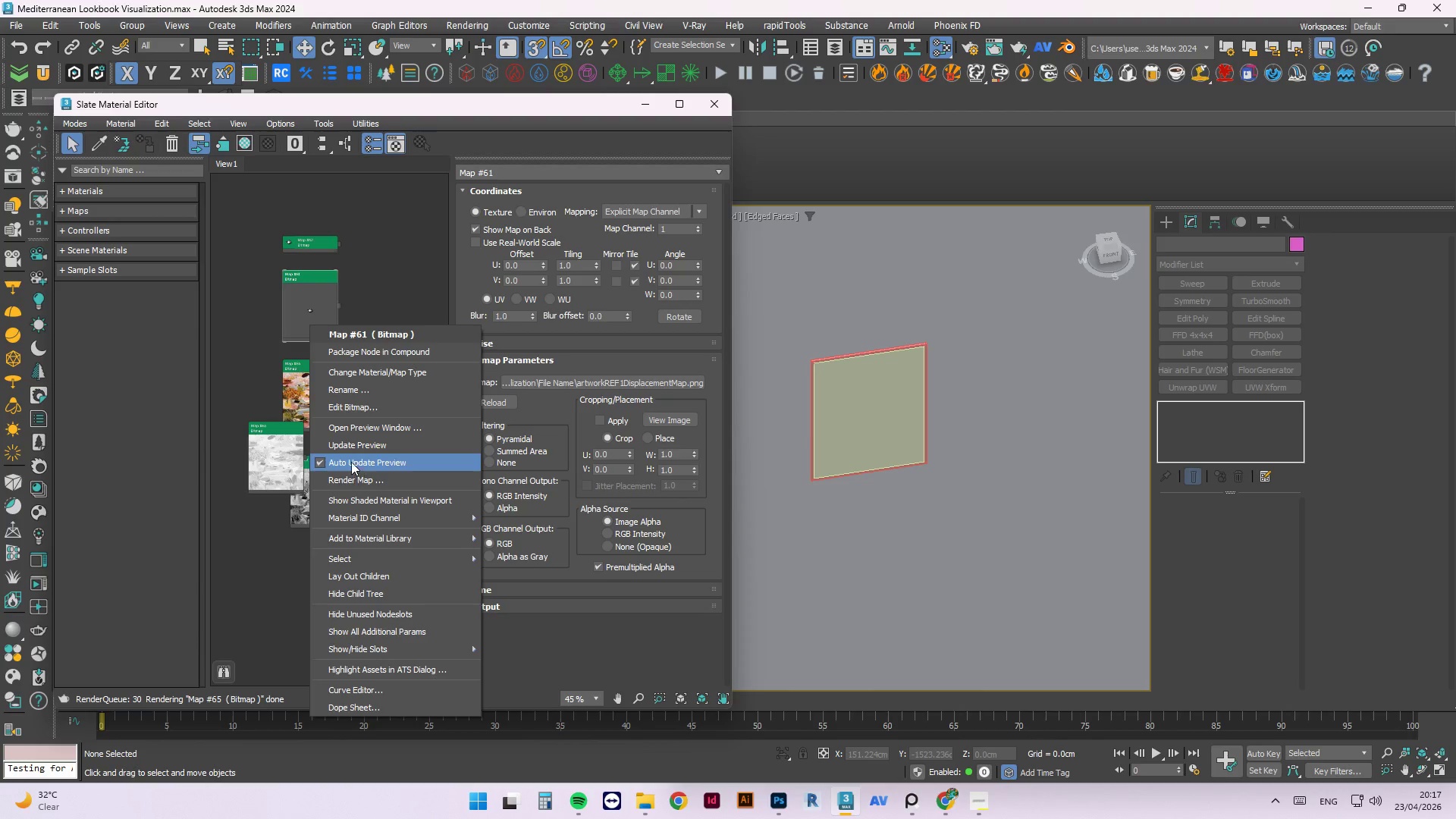 
left_click([345, 441])
 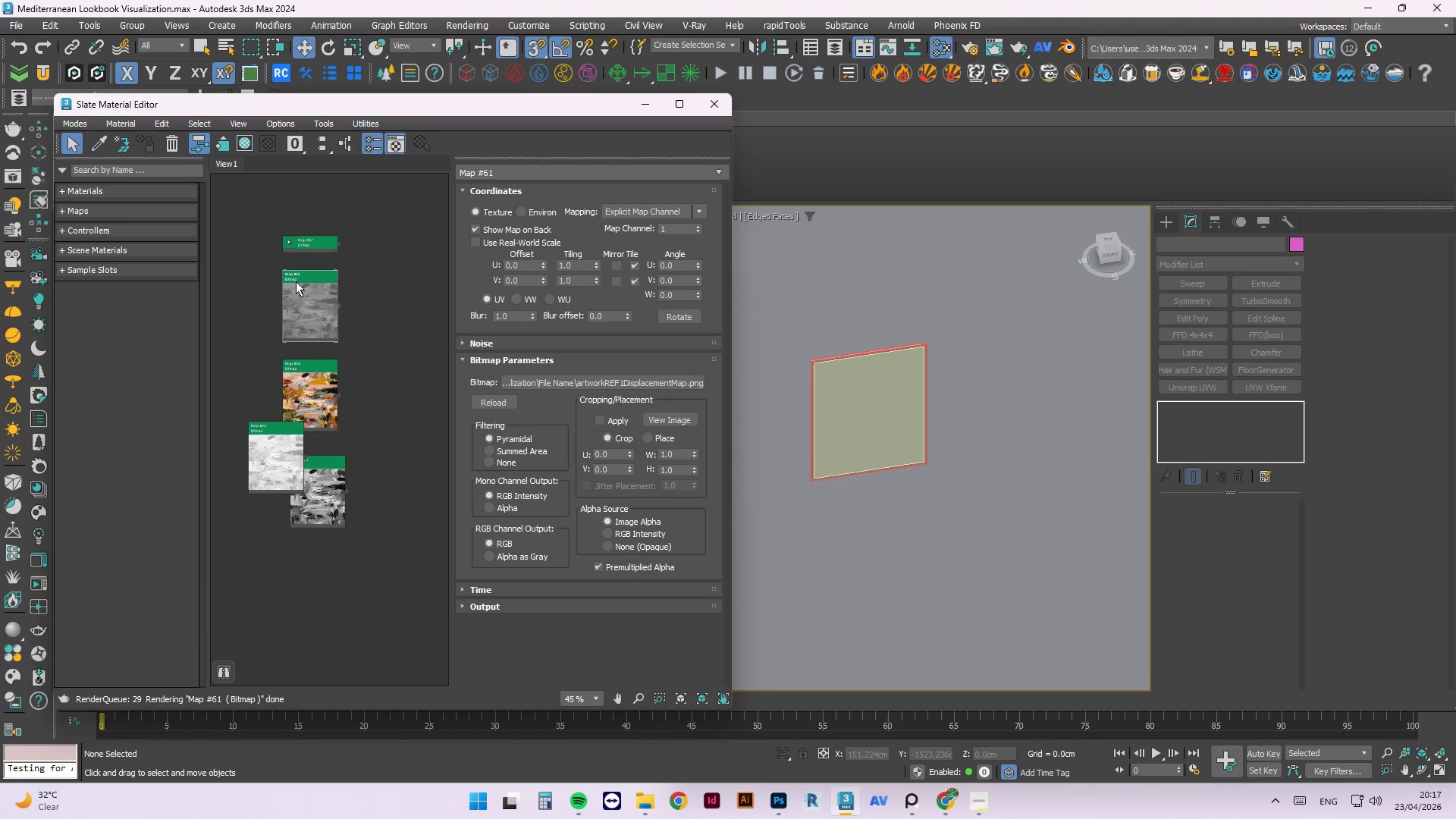 
scroll: coordinate [300, 309], scroll_direction: up, amount: 3.0
 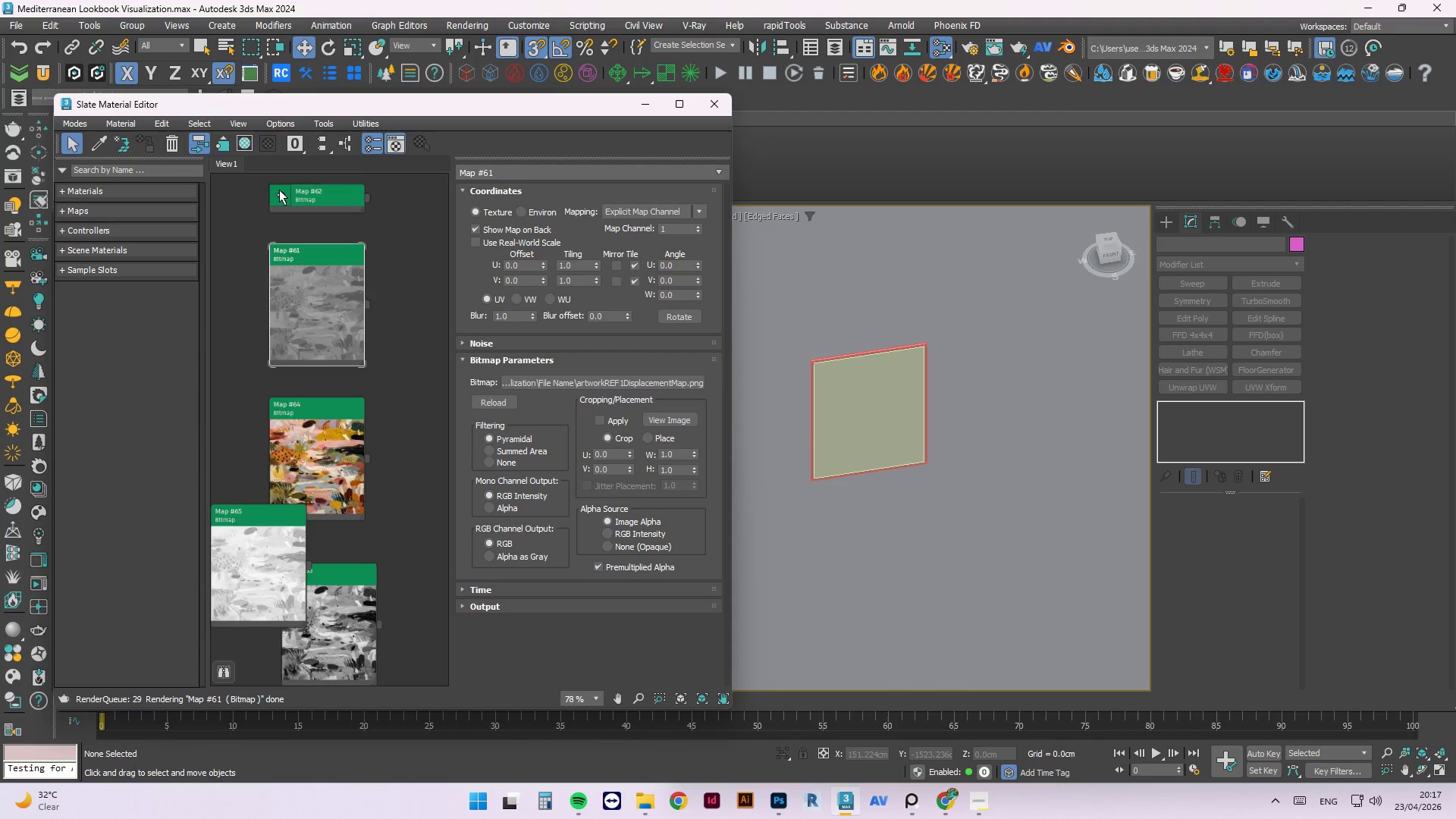 
double_click([279, 190])
 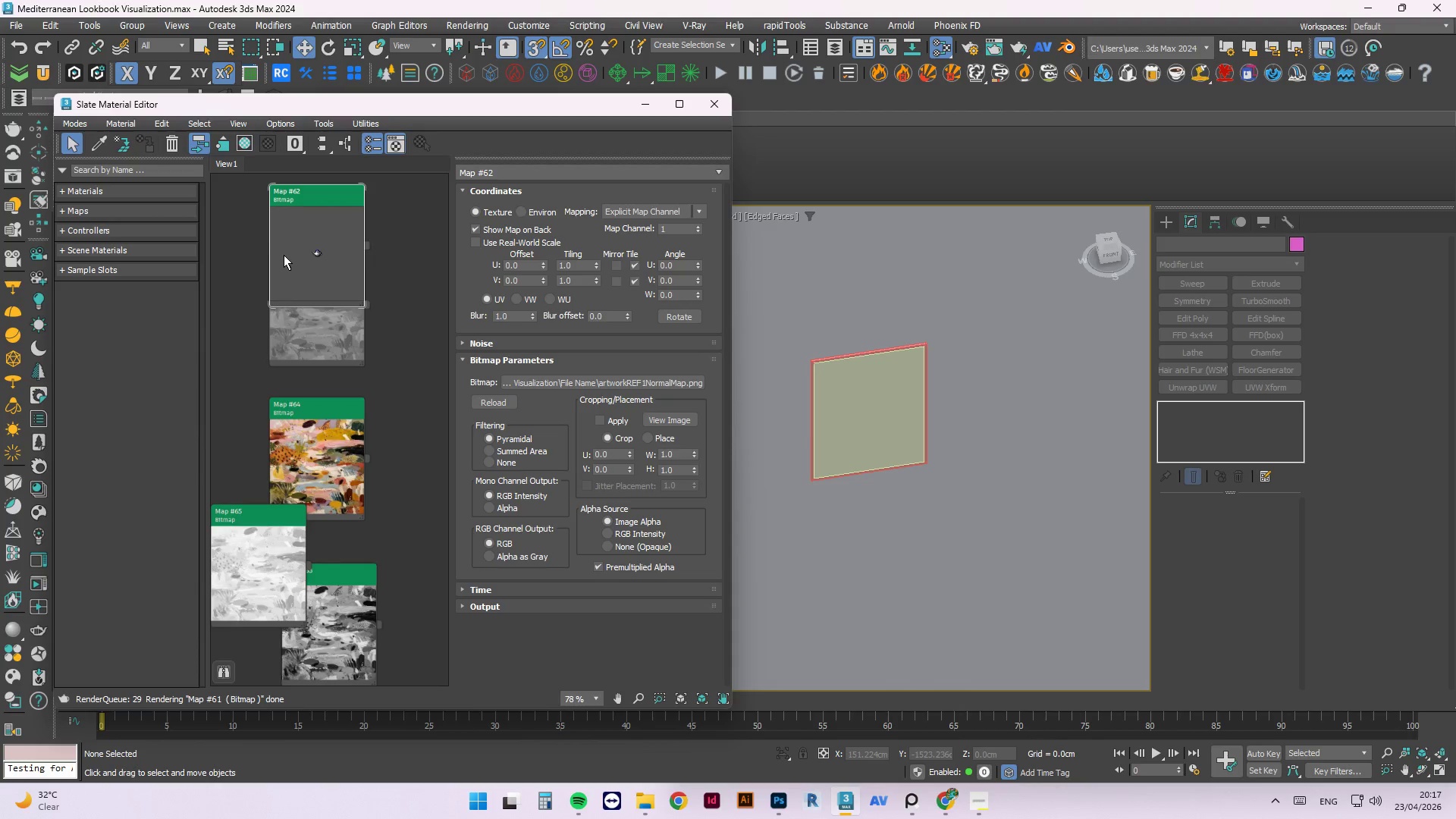 
right_click([284, 255])
 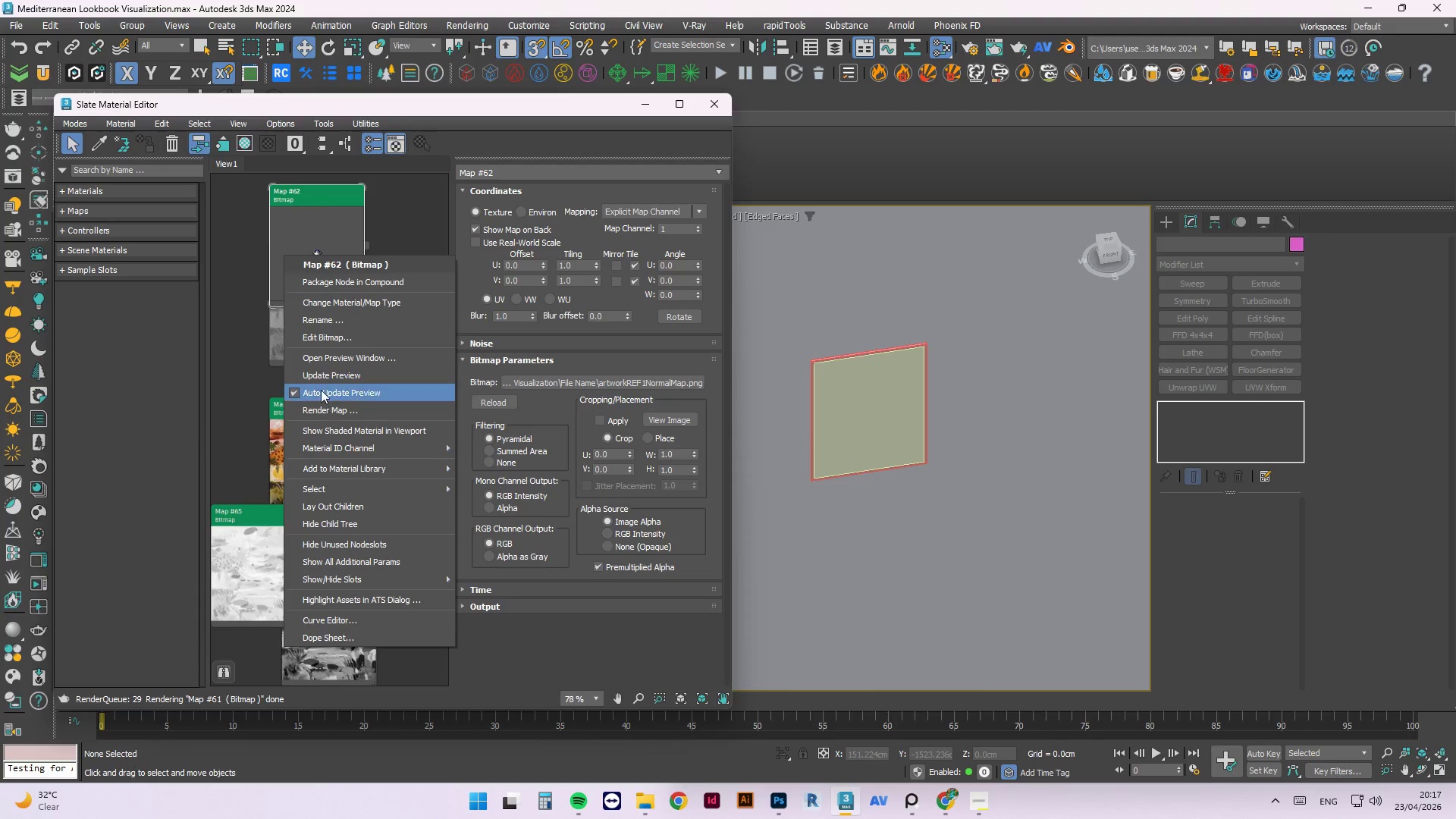 
left_click([319, 375])
 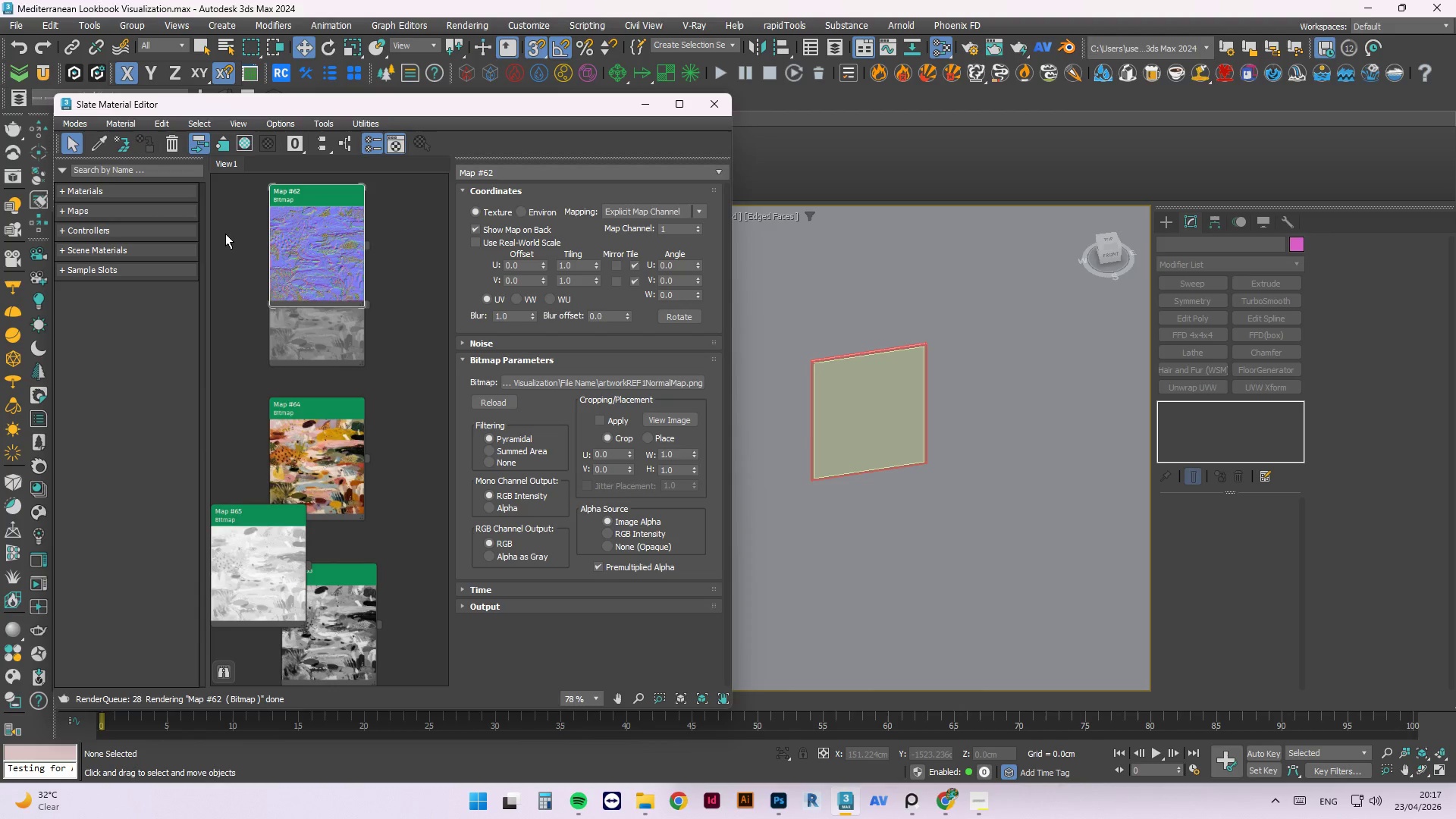 
scroll: coordinate [224, 233], scroll_direction: down, amount: 2.0
 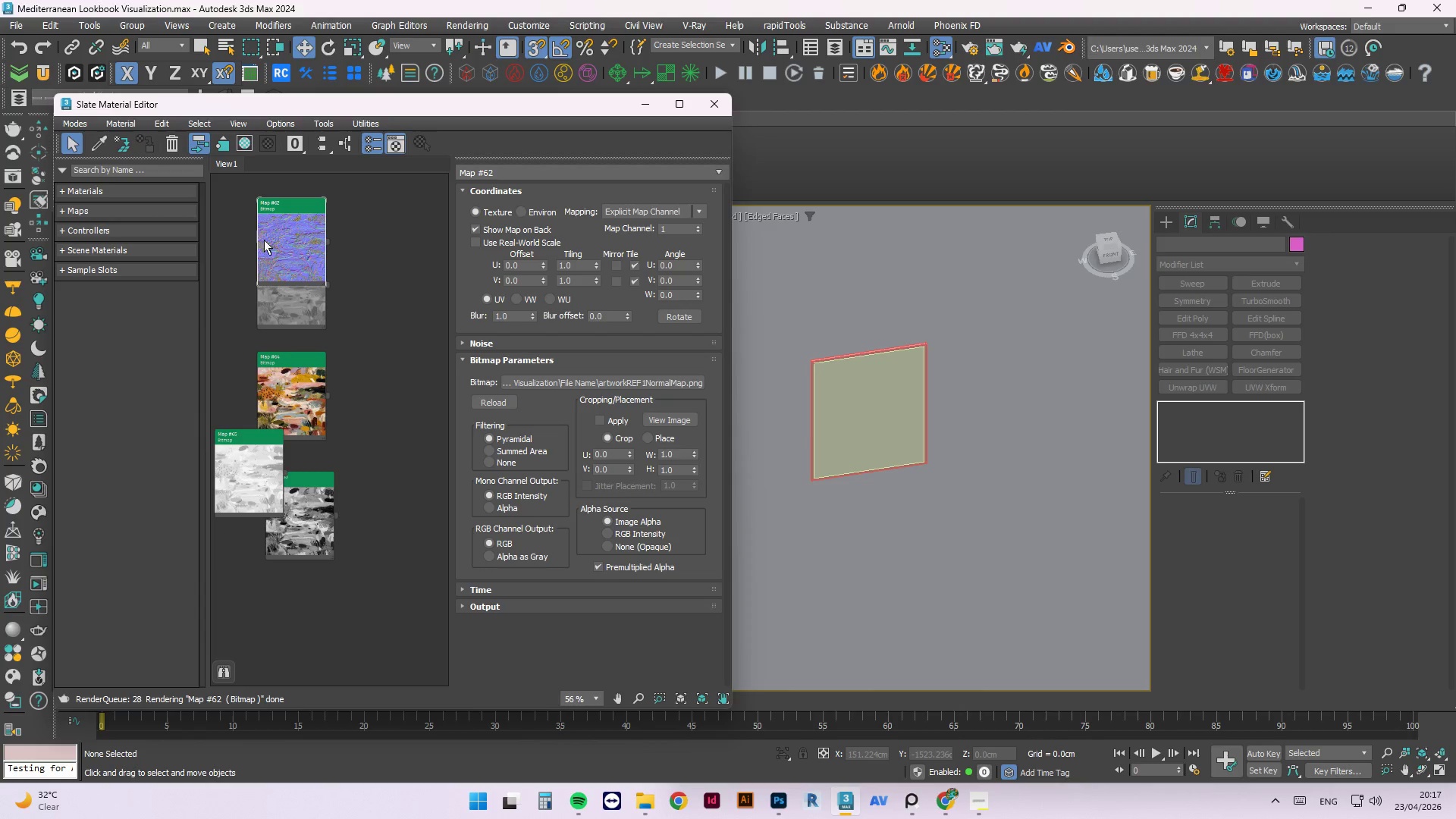 
left_click_drag(start_coordinate=[312, 246], to_coordinate=[394, 442])
 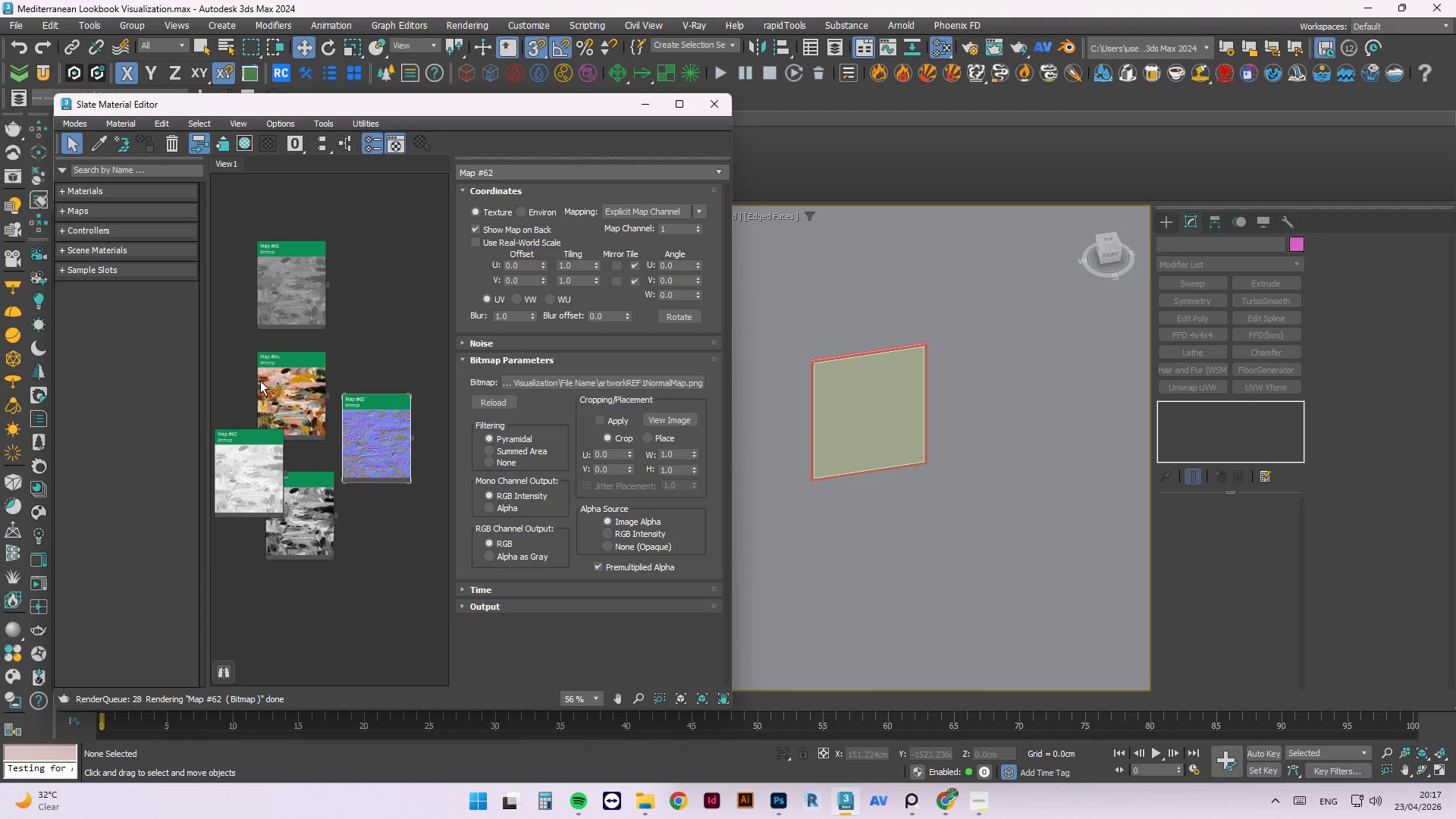 
left_click_drag(start_coordinate=[281, 386], to_coordinate=[369, 245])
 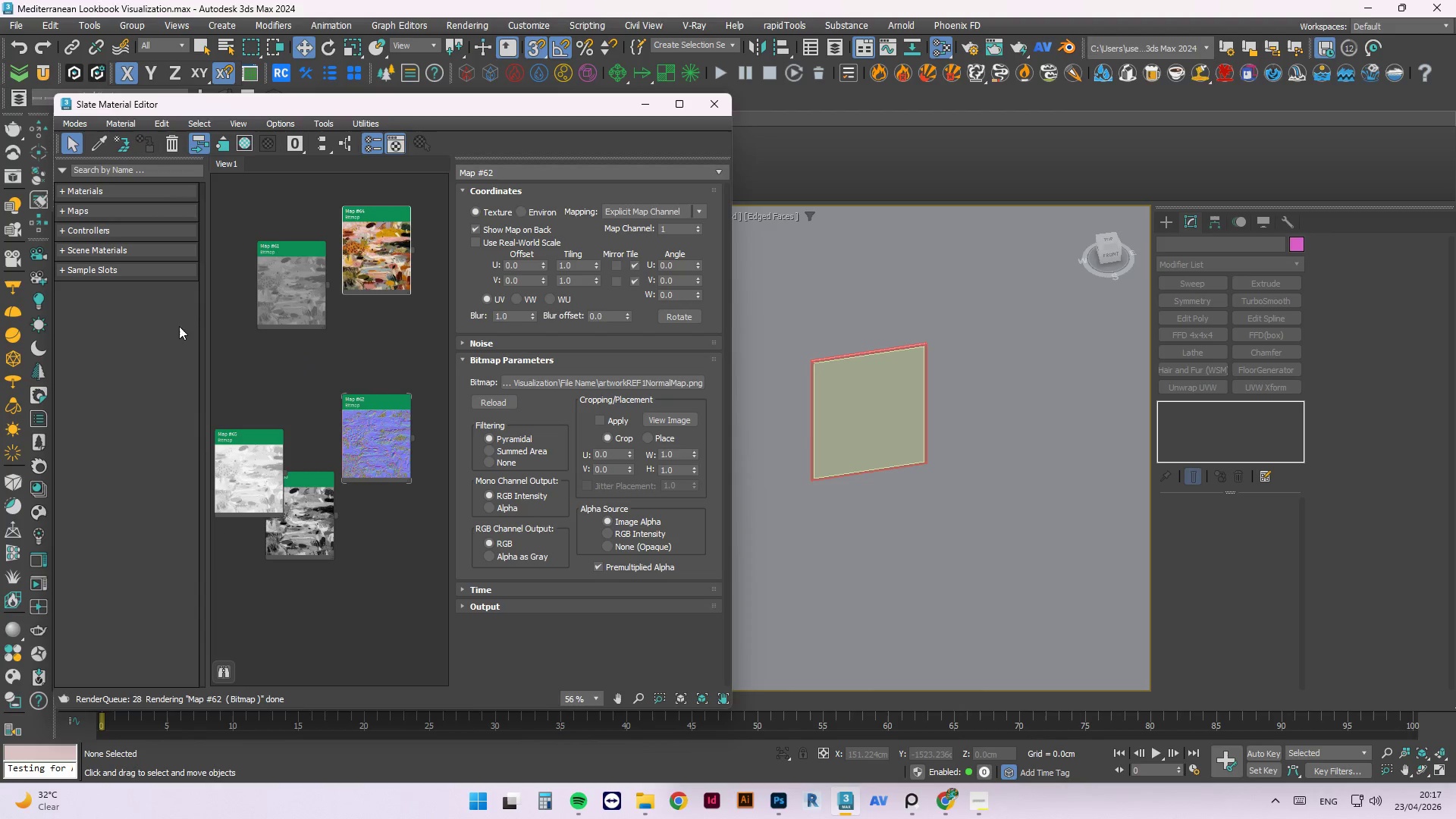 
scroll: coordinate [176, 328], scroll_direction: down, amount: 2.0
 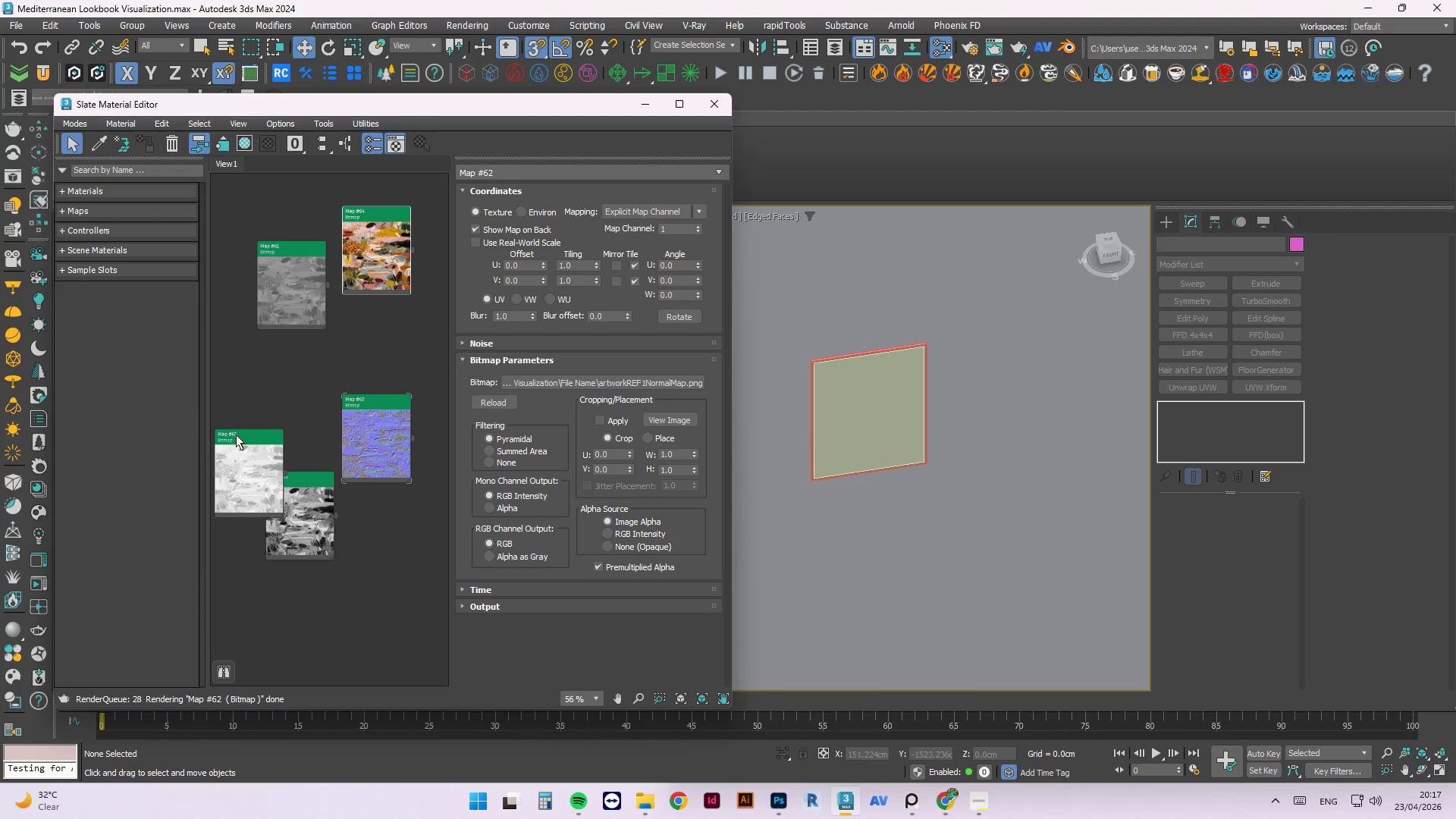 
left_click_drag(start_coordinate=[247, 447], to_coordinate=[337, 325])
 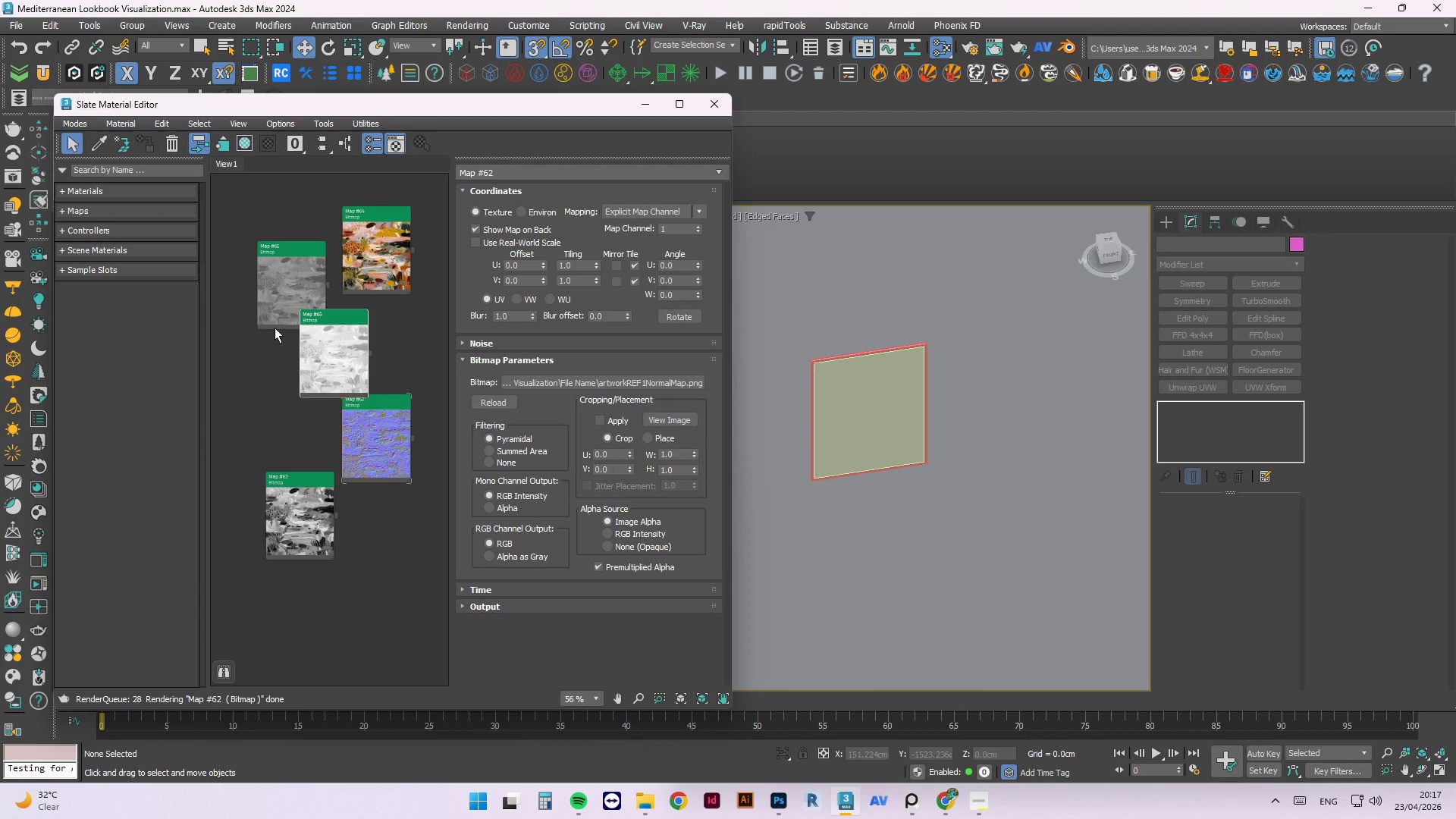 
left_click([391, 293])
 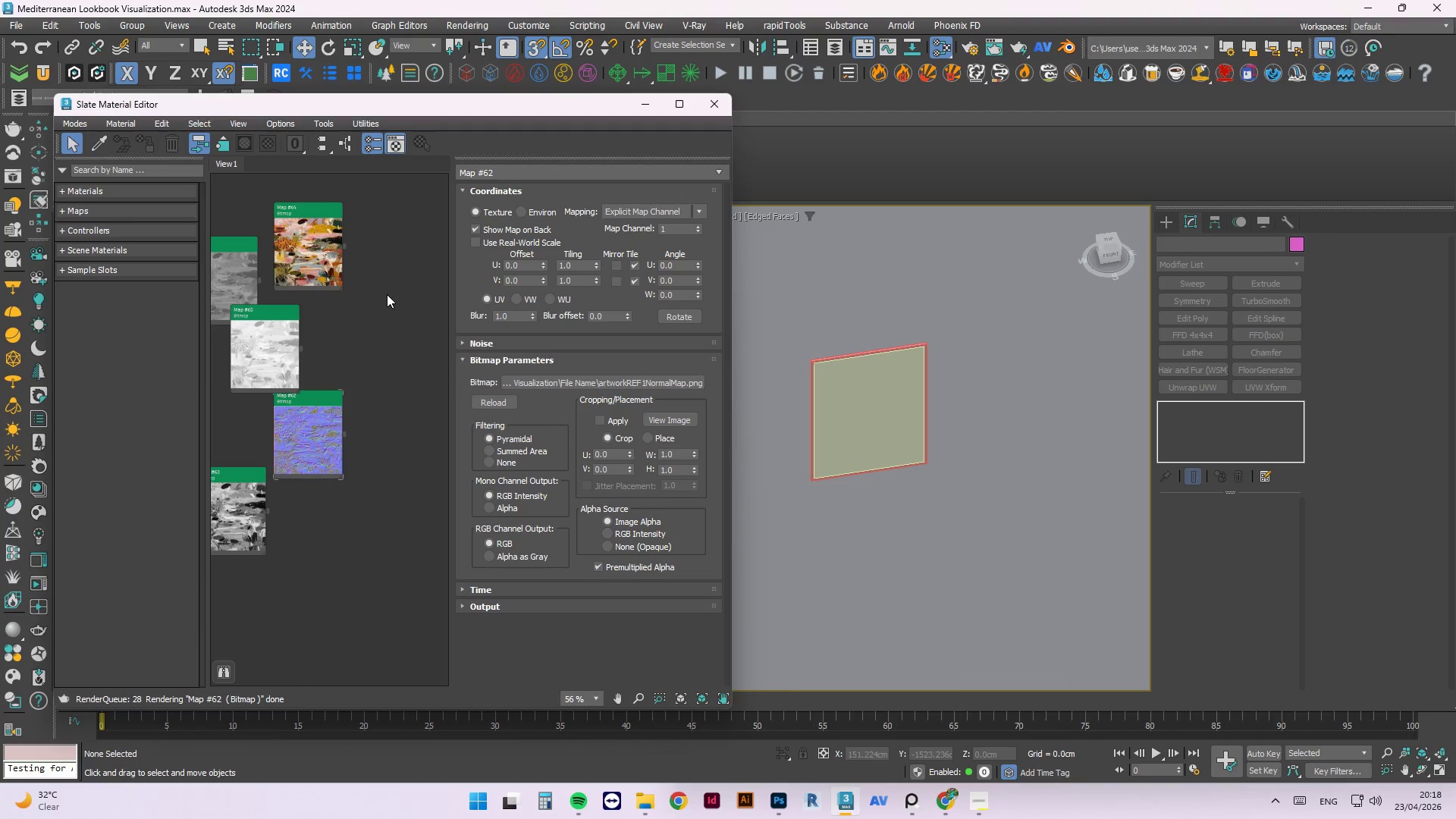 
scroll: coordinate [370, 340], scroll_direction: none, amount: 0.0
 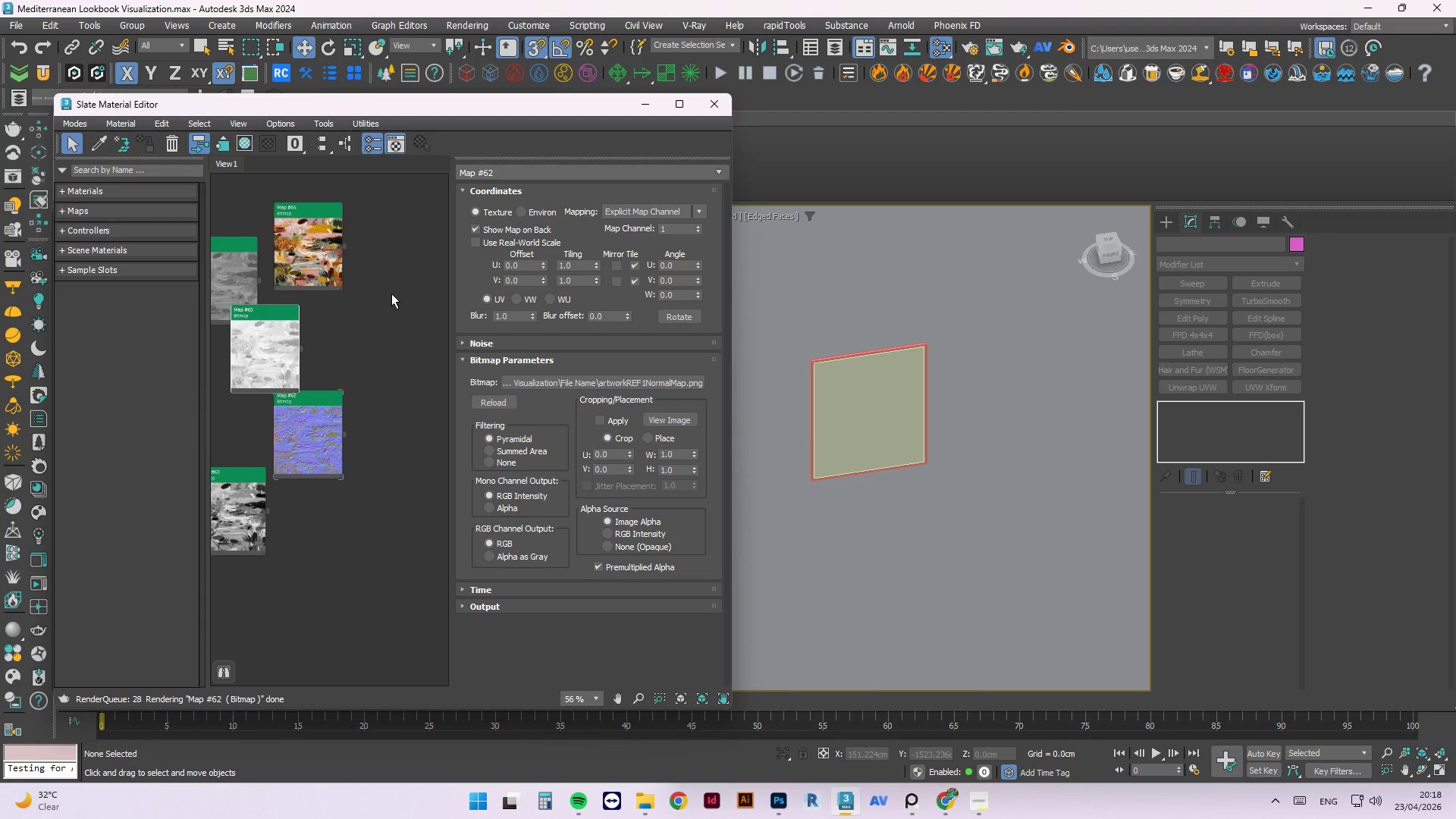 
right_click([387, 294])
 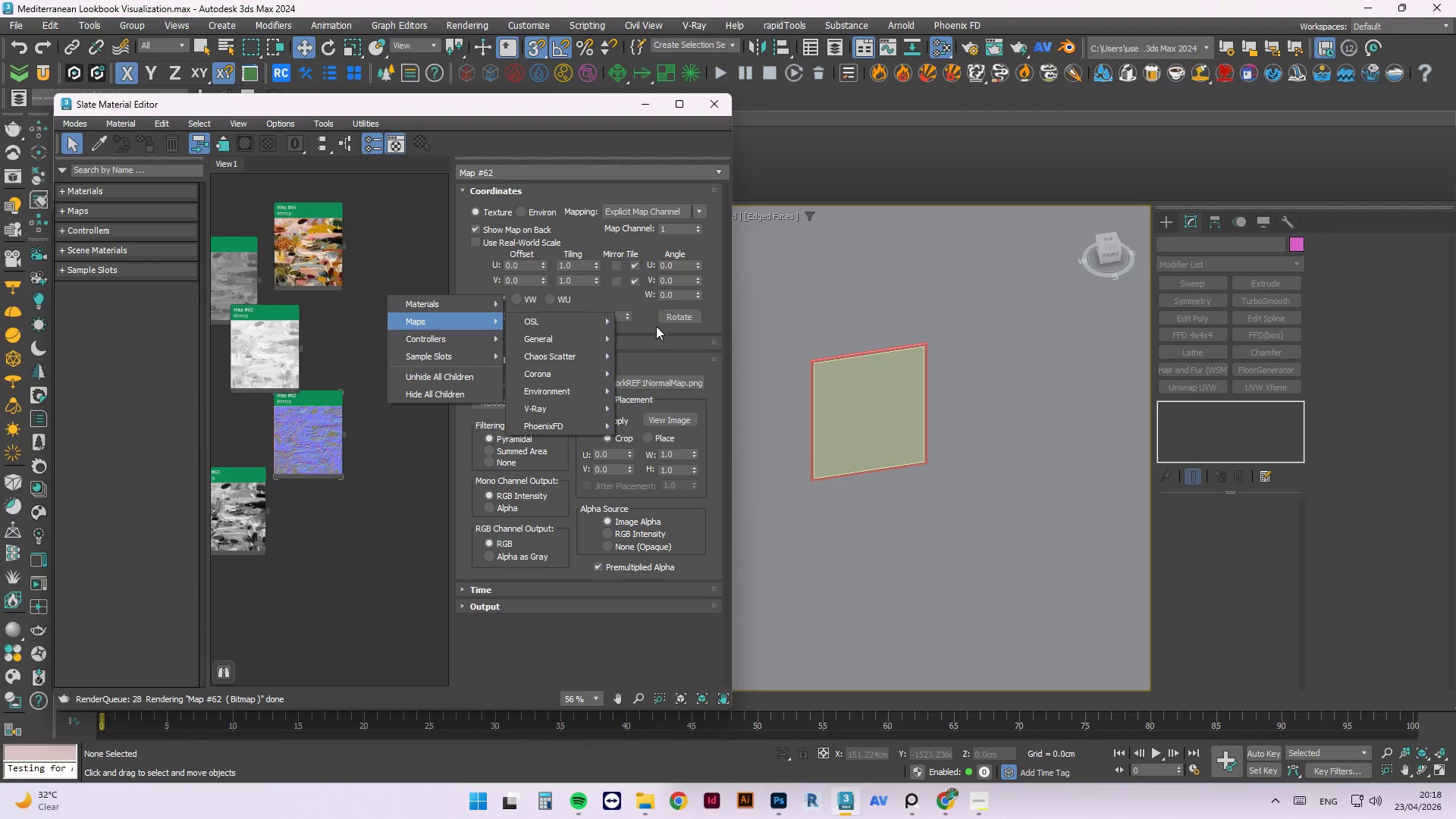 
mouse_move([563, 388])
 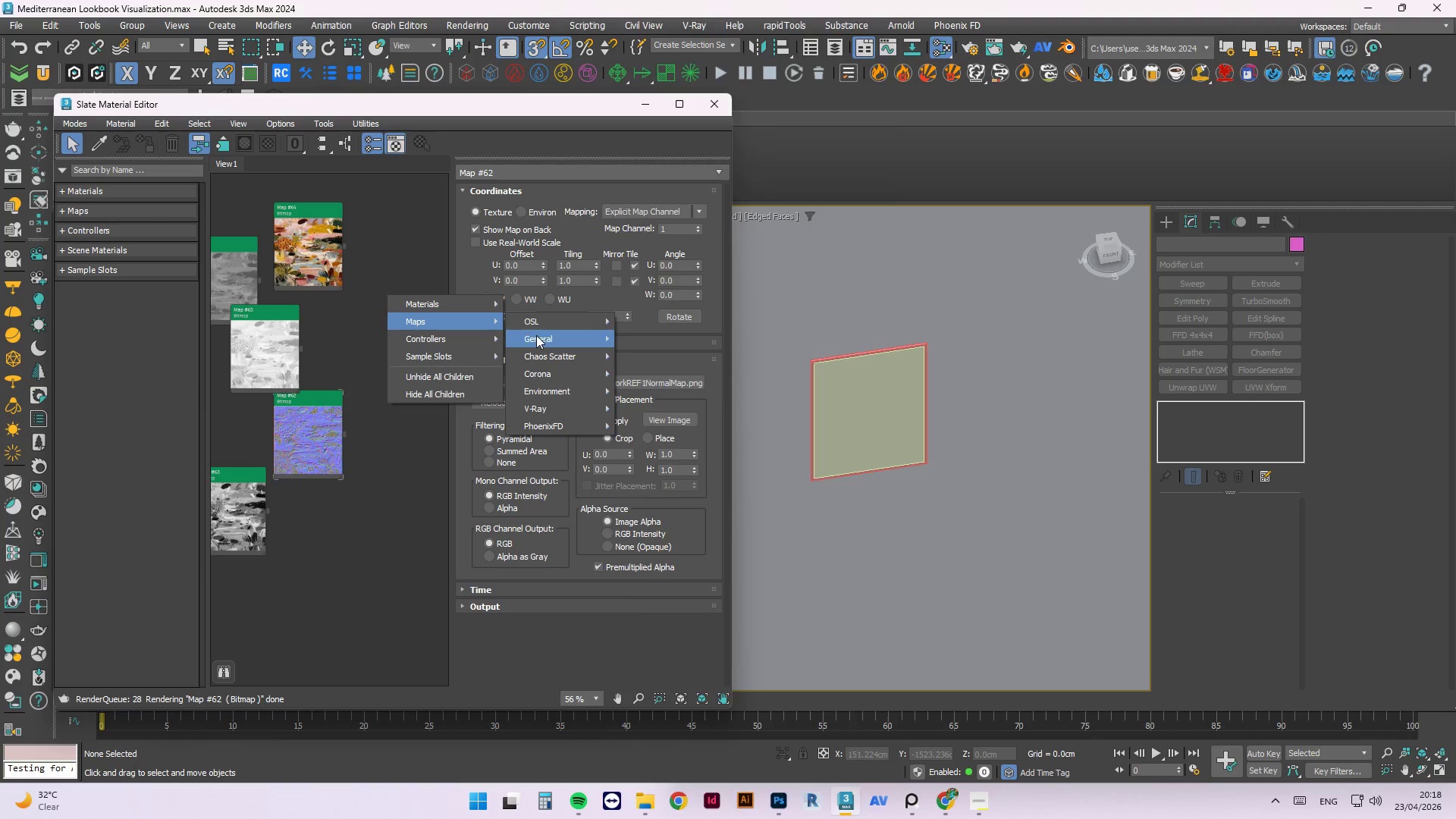 
mouse_move([482, 309])
 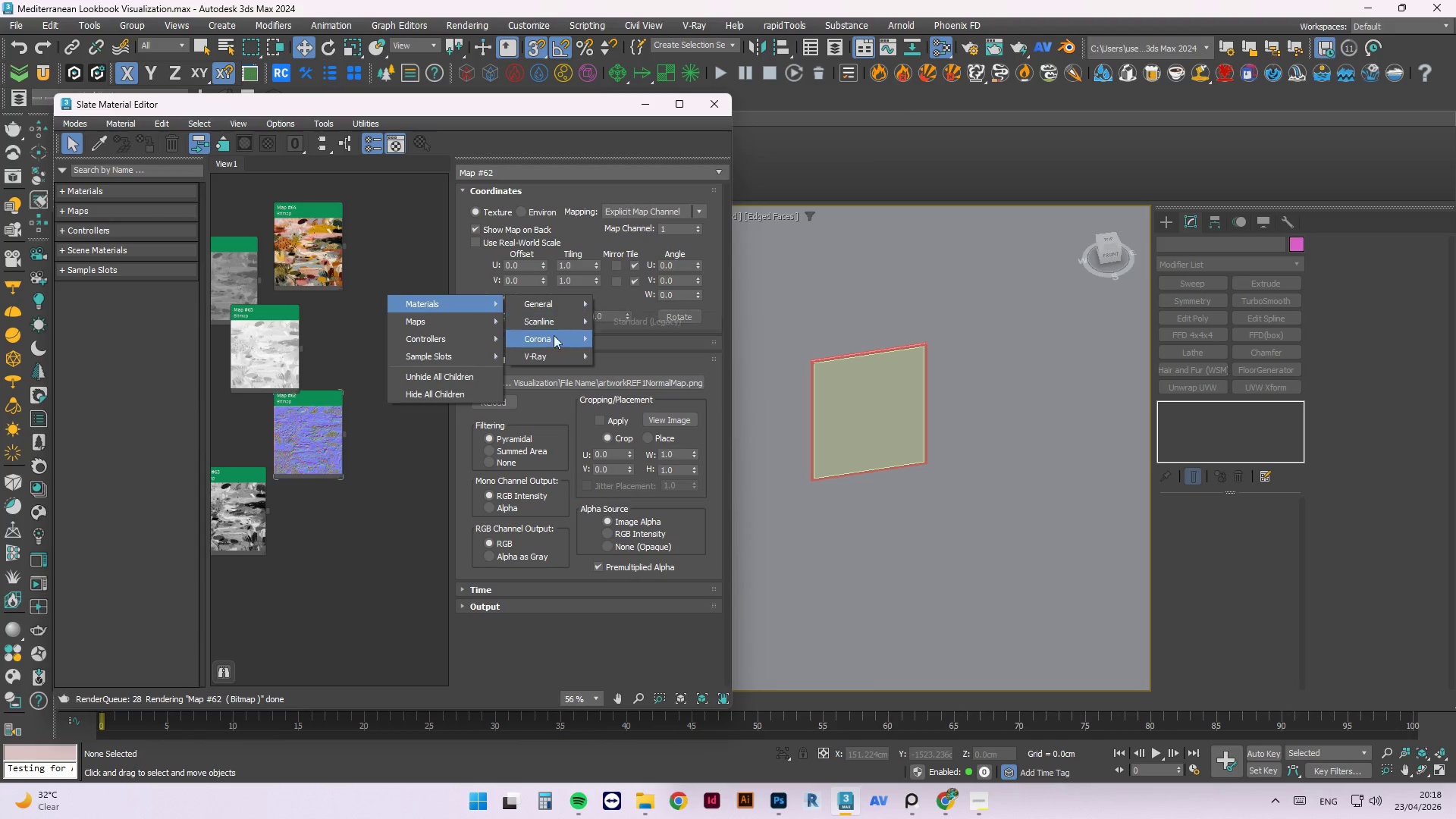 
mouse_move([577, 349])
 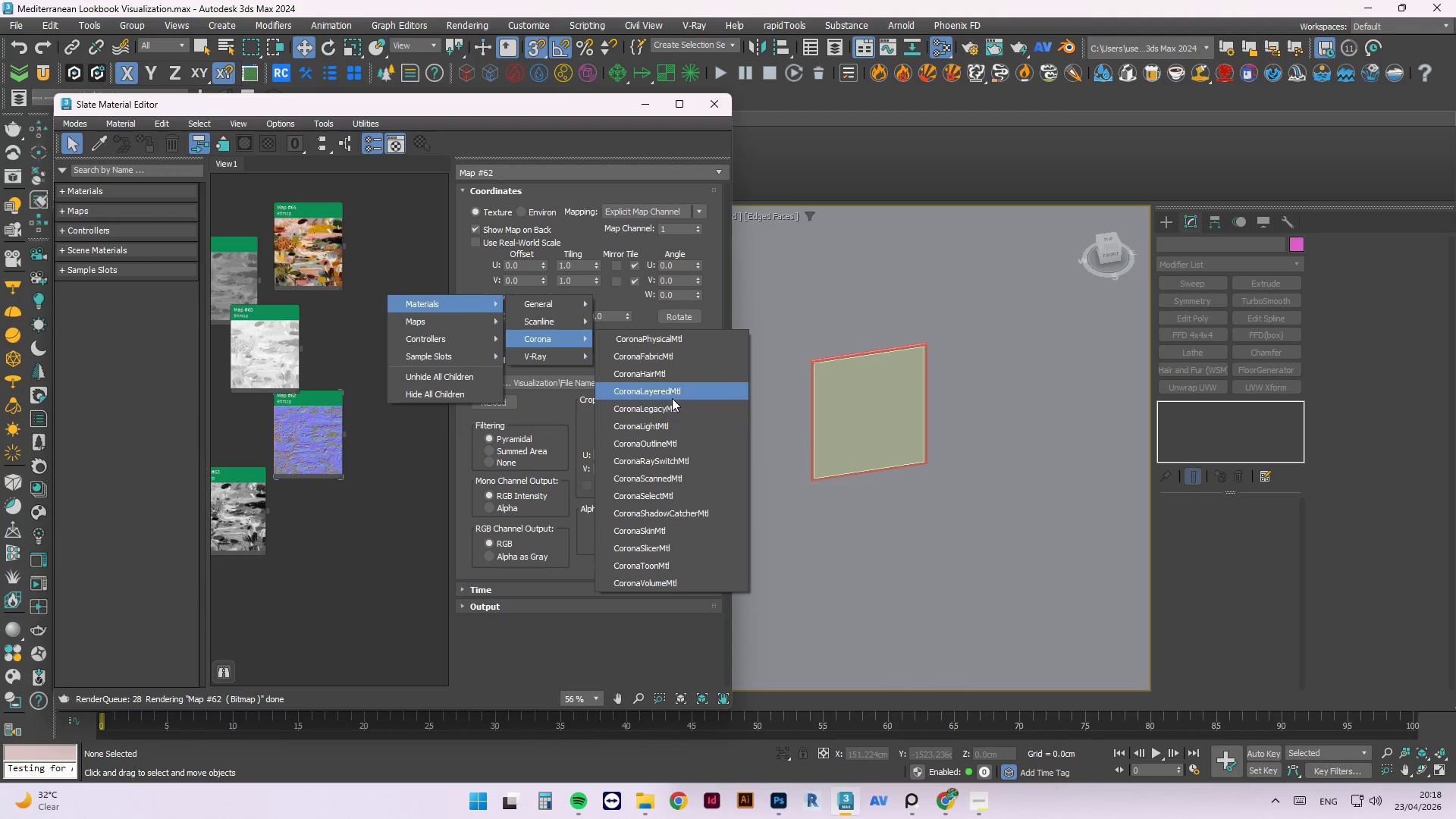 
left_click([669, 407])
 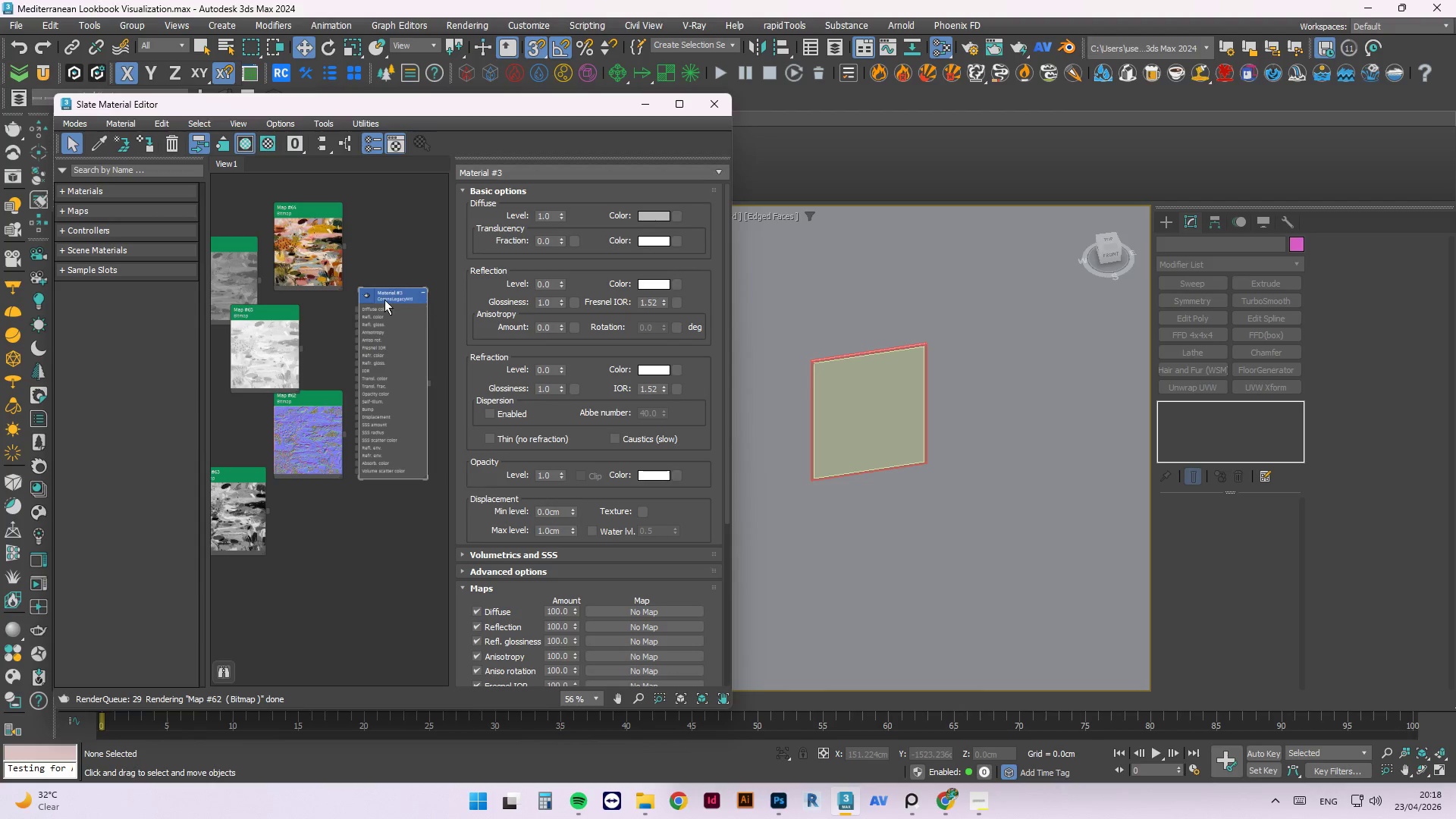 
double_click([366, 296])
 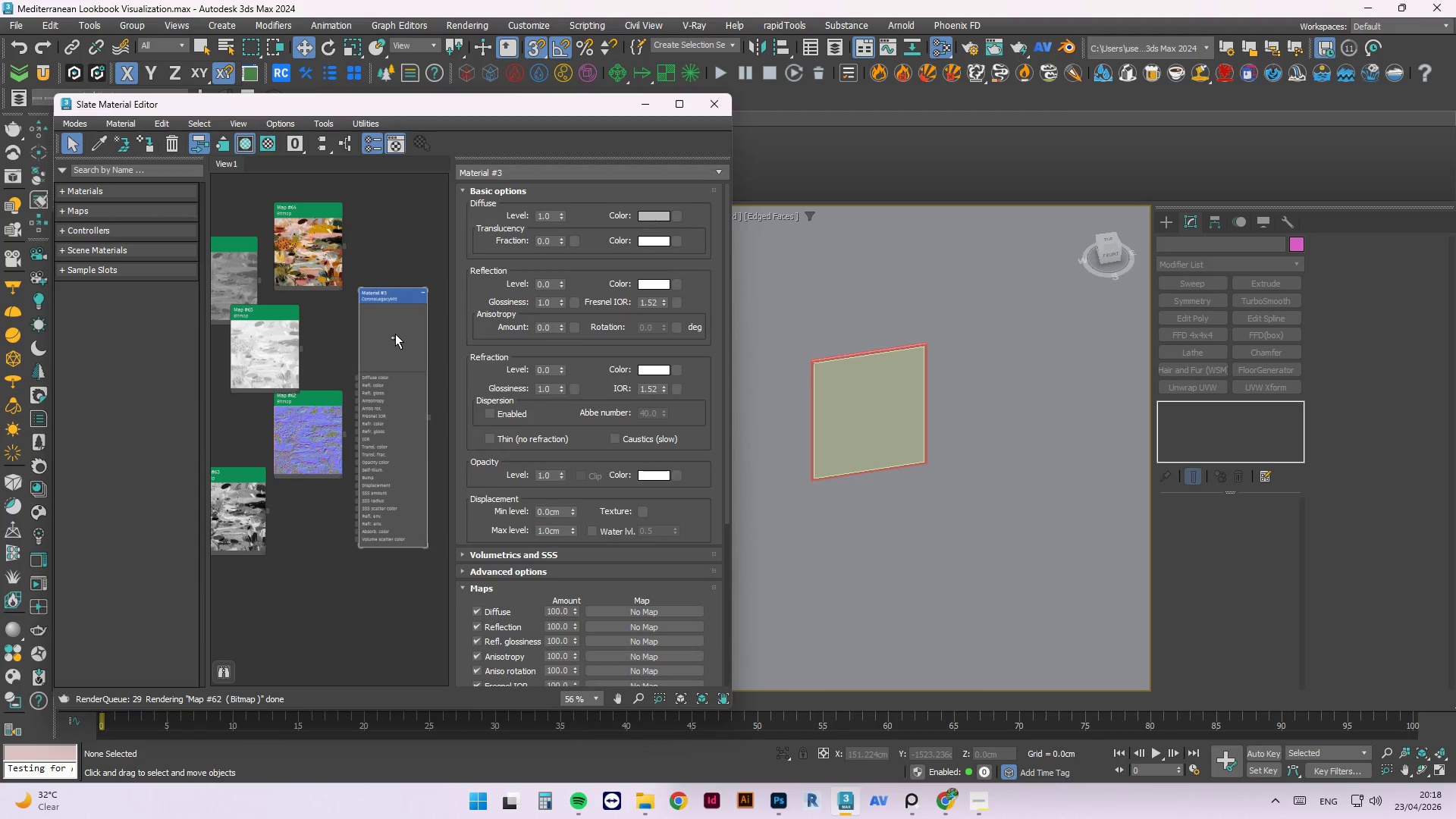 
right_click([395, 334])
 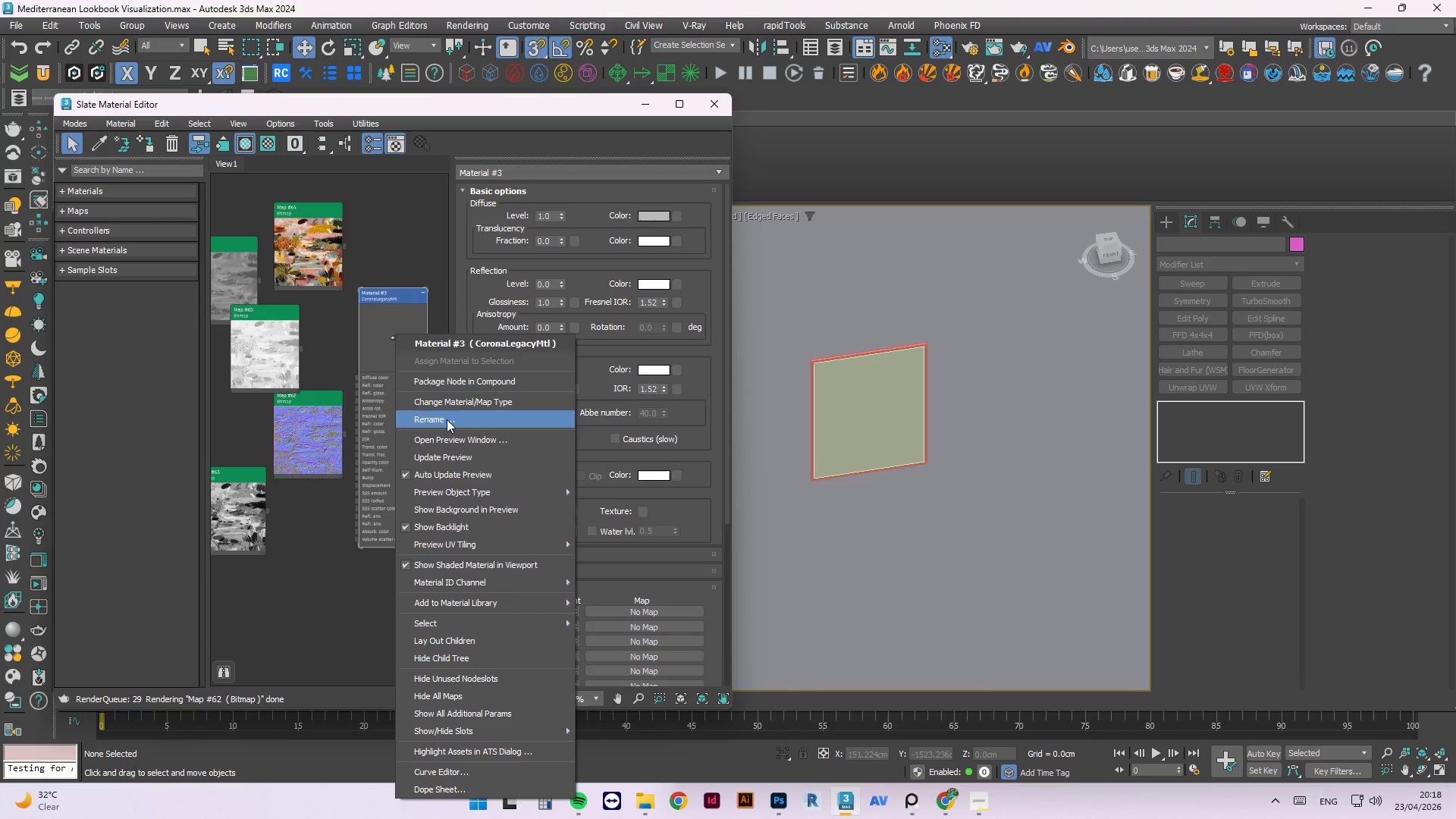 
left_click([447, 453])
 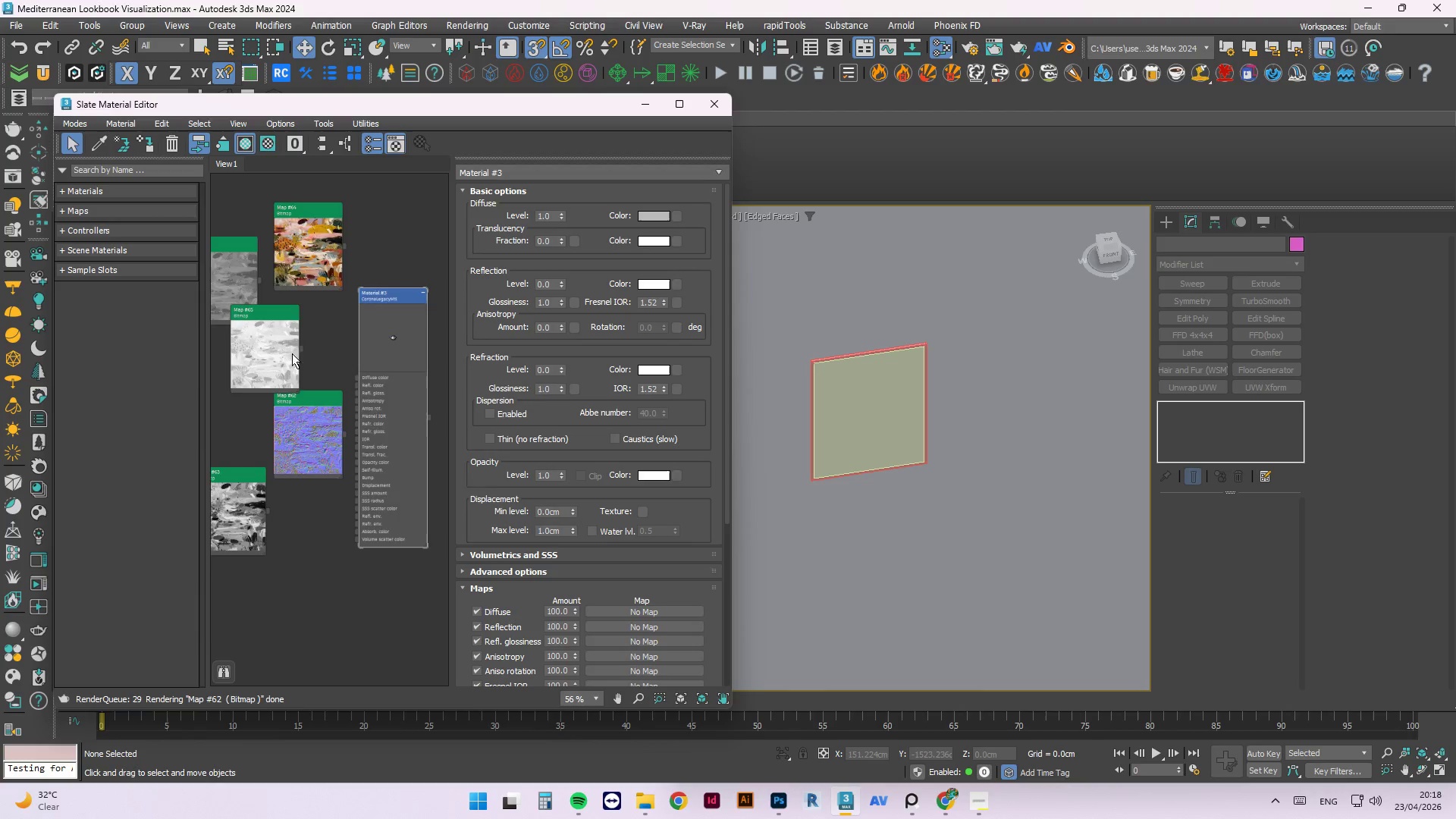 
scroll: coordinate [292, 349], scroll_direction: down, amount: 3.0
 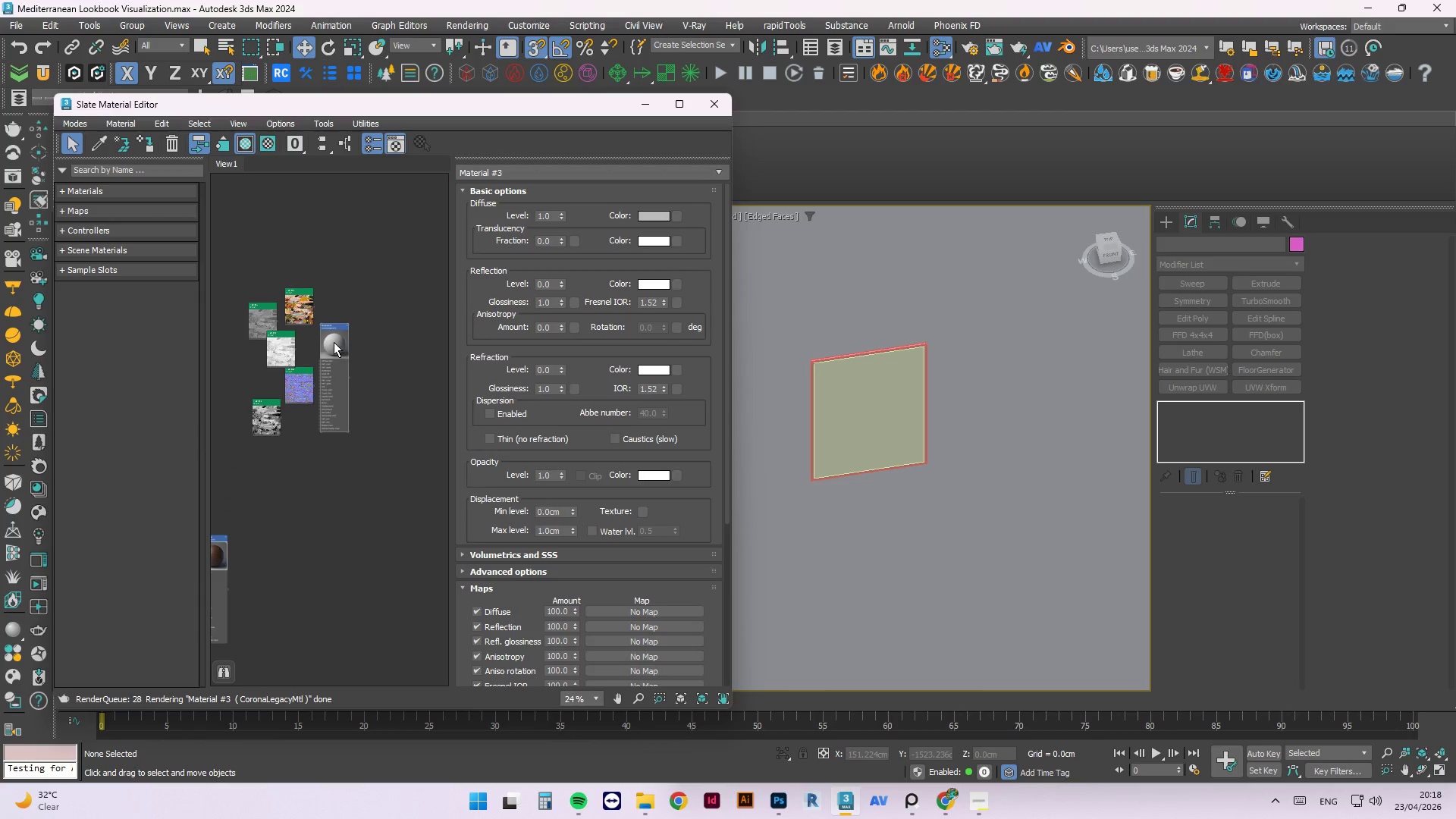 
left_click_drag(start_coordinate=[334, 341], to_coordinate=[391, 324])
 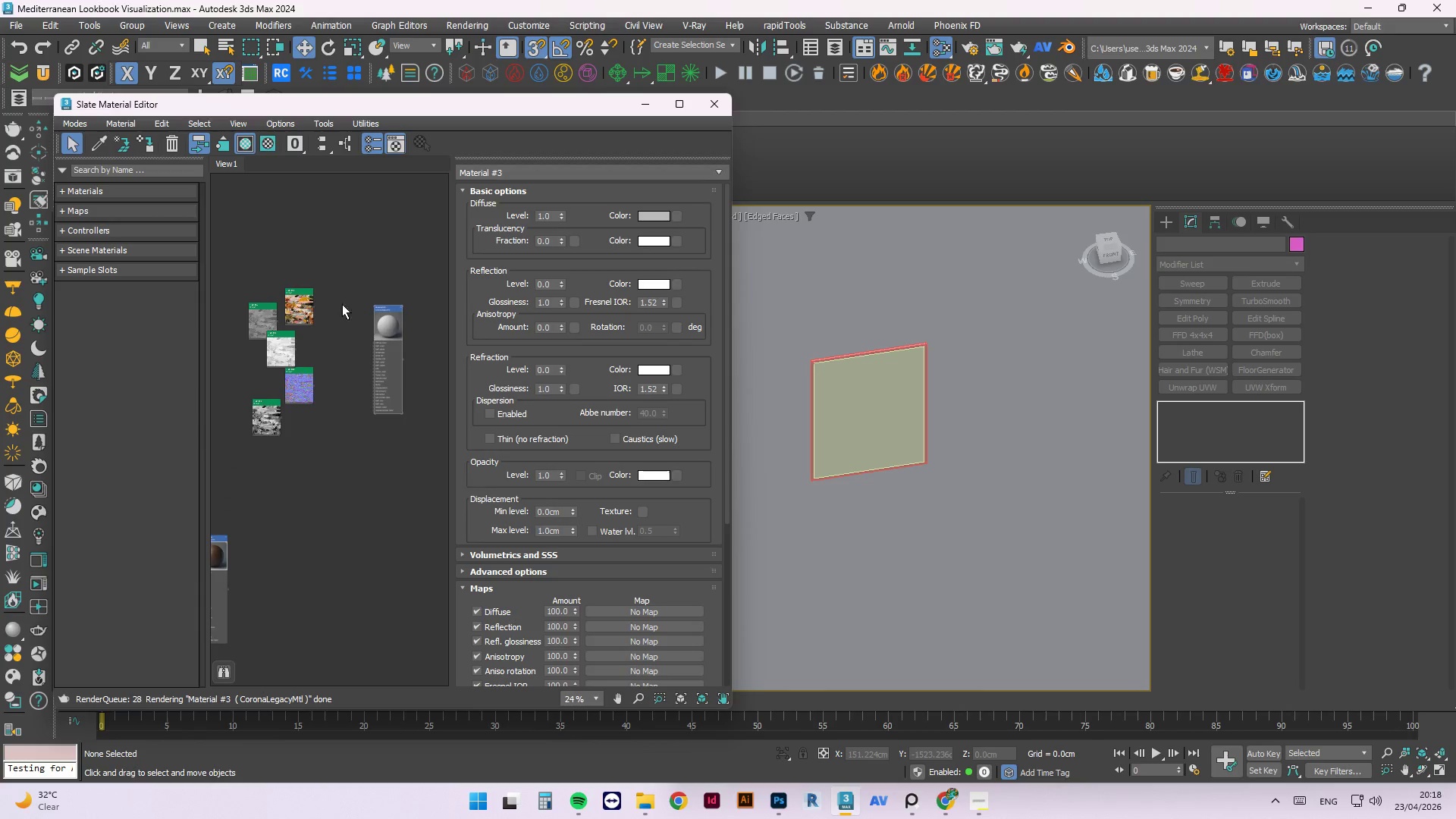 
left_click_drag(start_coordinate=[296, 310], to_coordinate=[357, 343])
 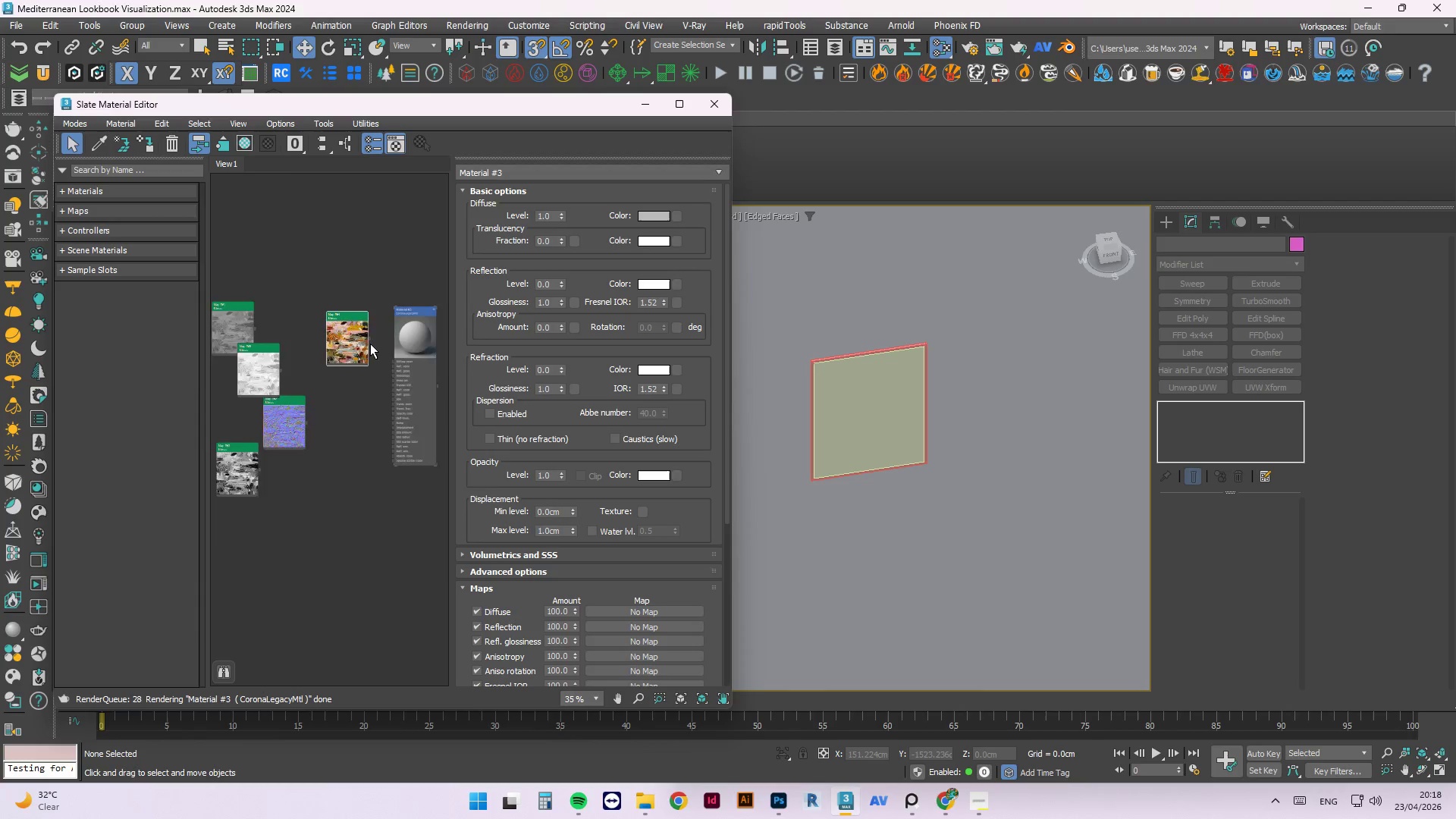 
scroll: coordinate [370, 344], scroll_direction: up, amount: 4.0
 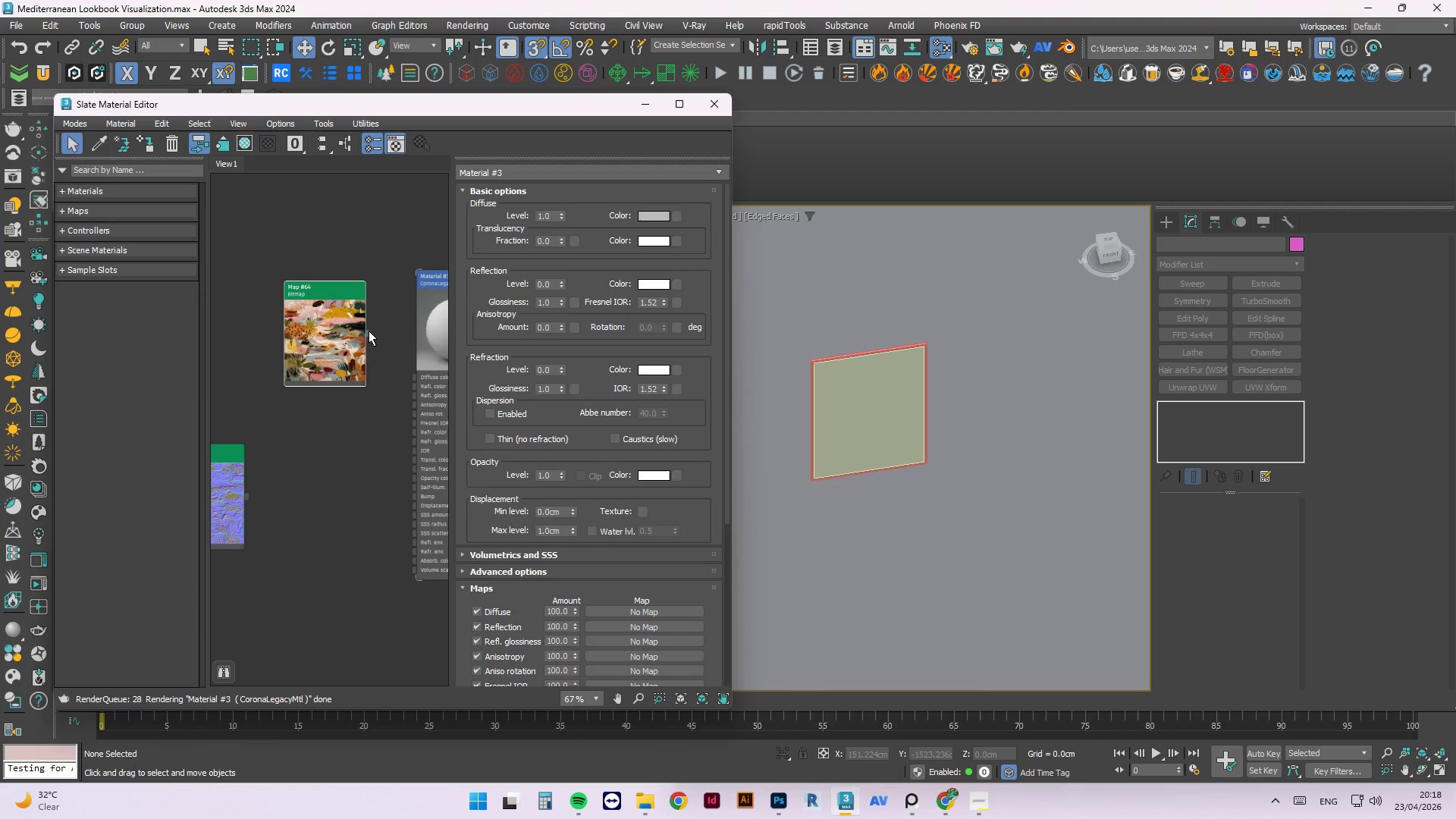 
left_click_drag(start_coordinate=[369, 330], to_coordinate=[412, 375])
 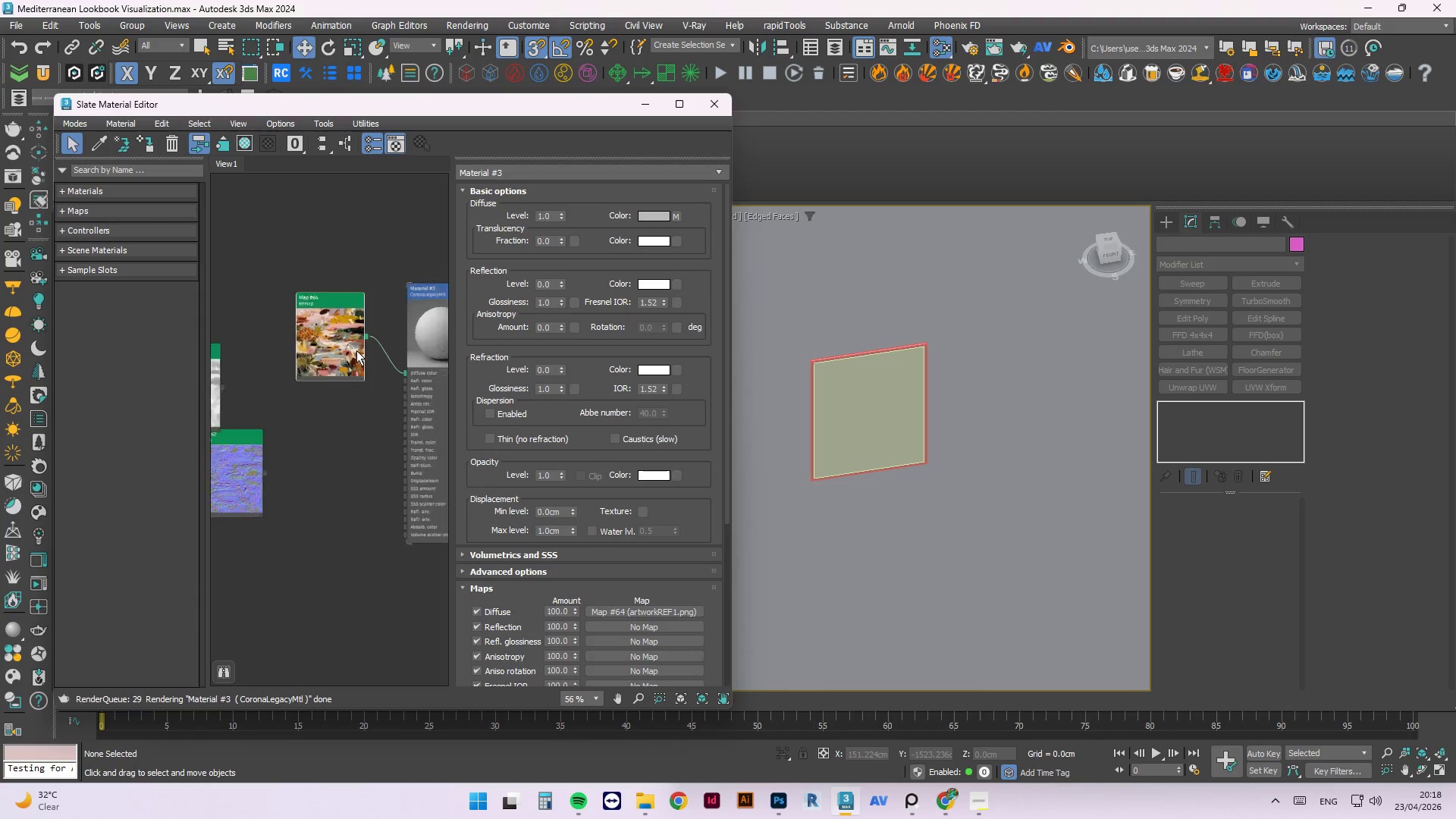 
right_click([416, 351])
 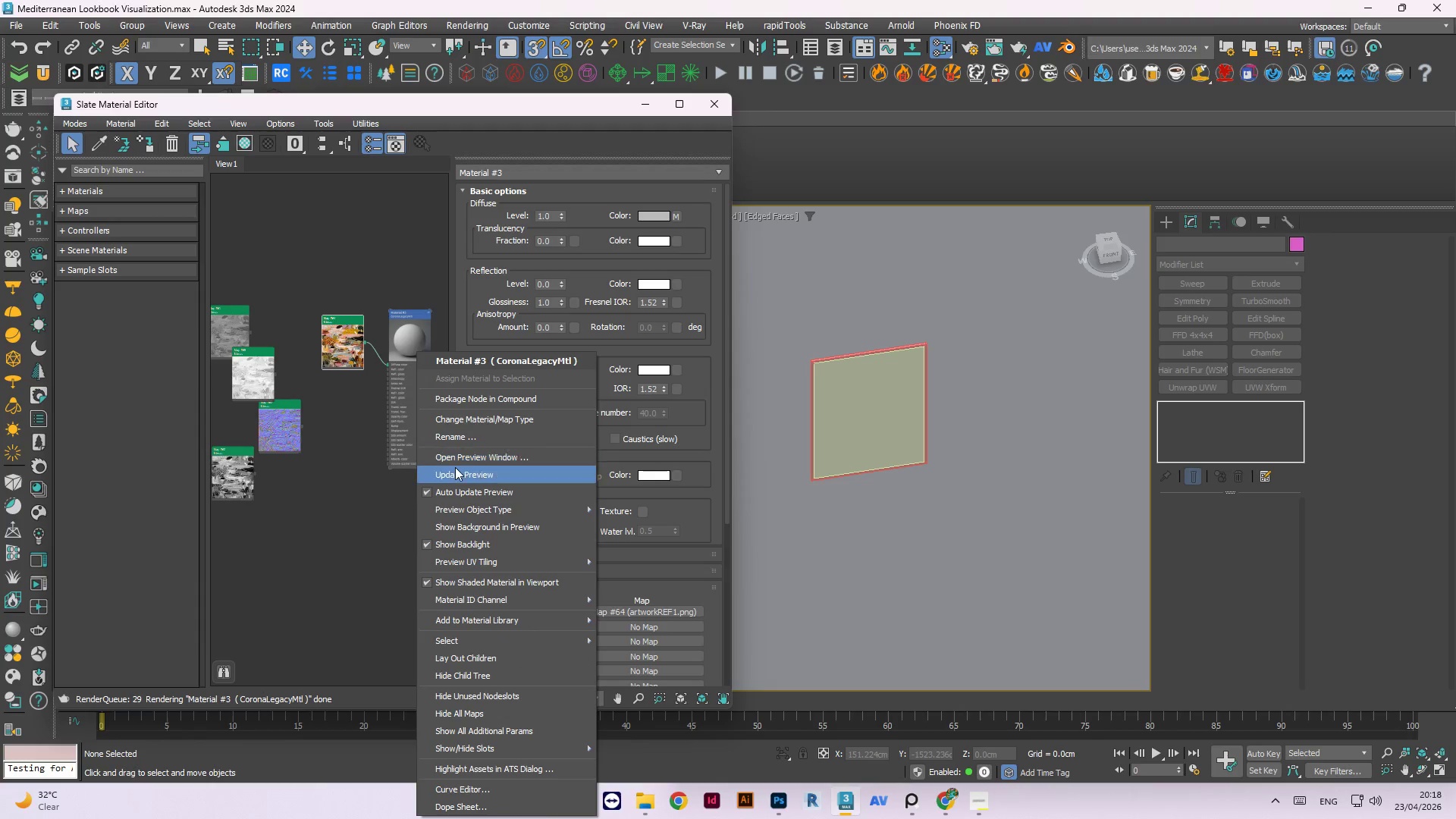 
scroll: coordinate [363, 352], scroll_direction: down, amount: 3.0
 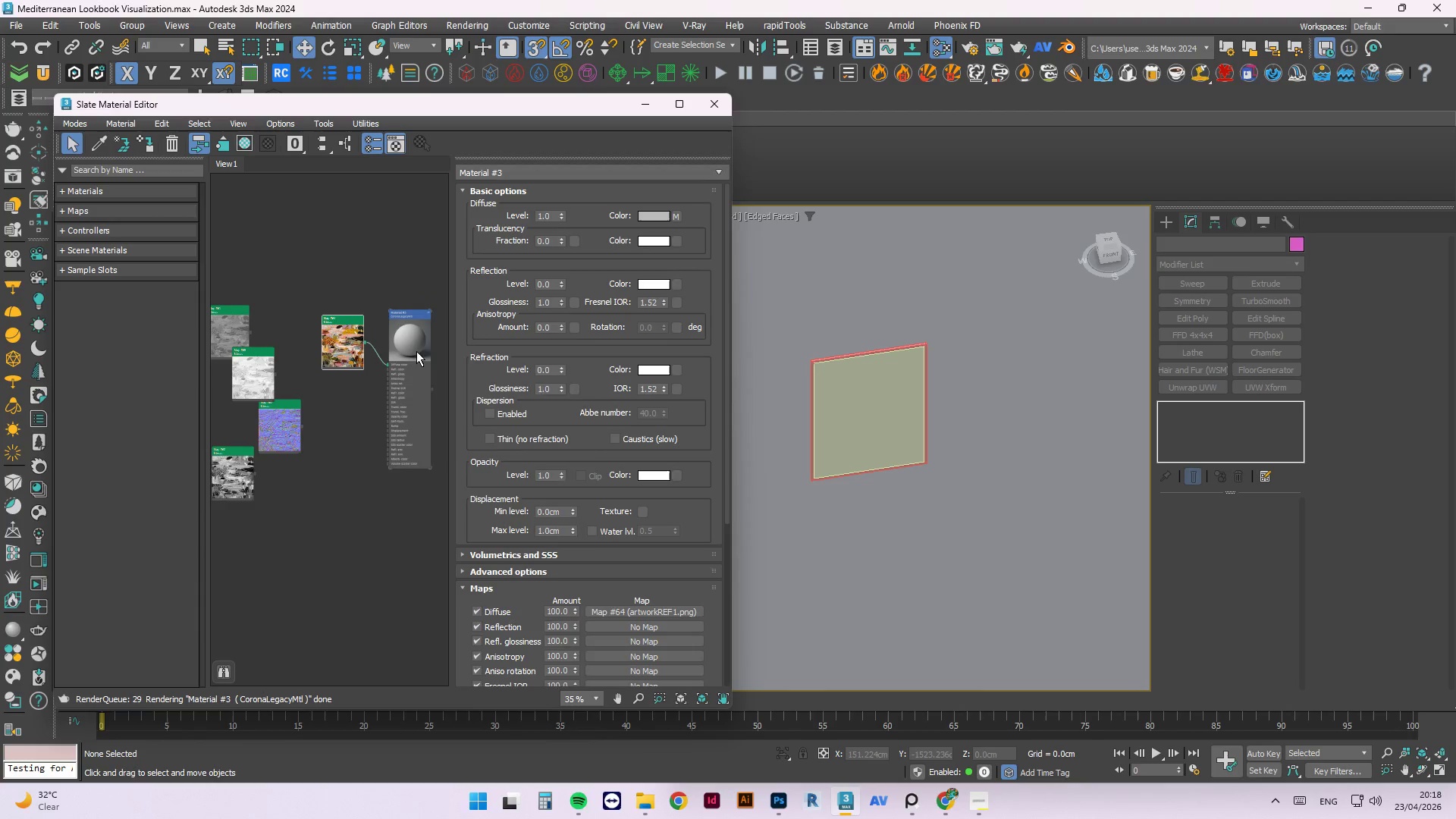 
left_click([455, 467])
 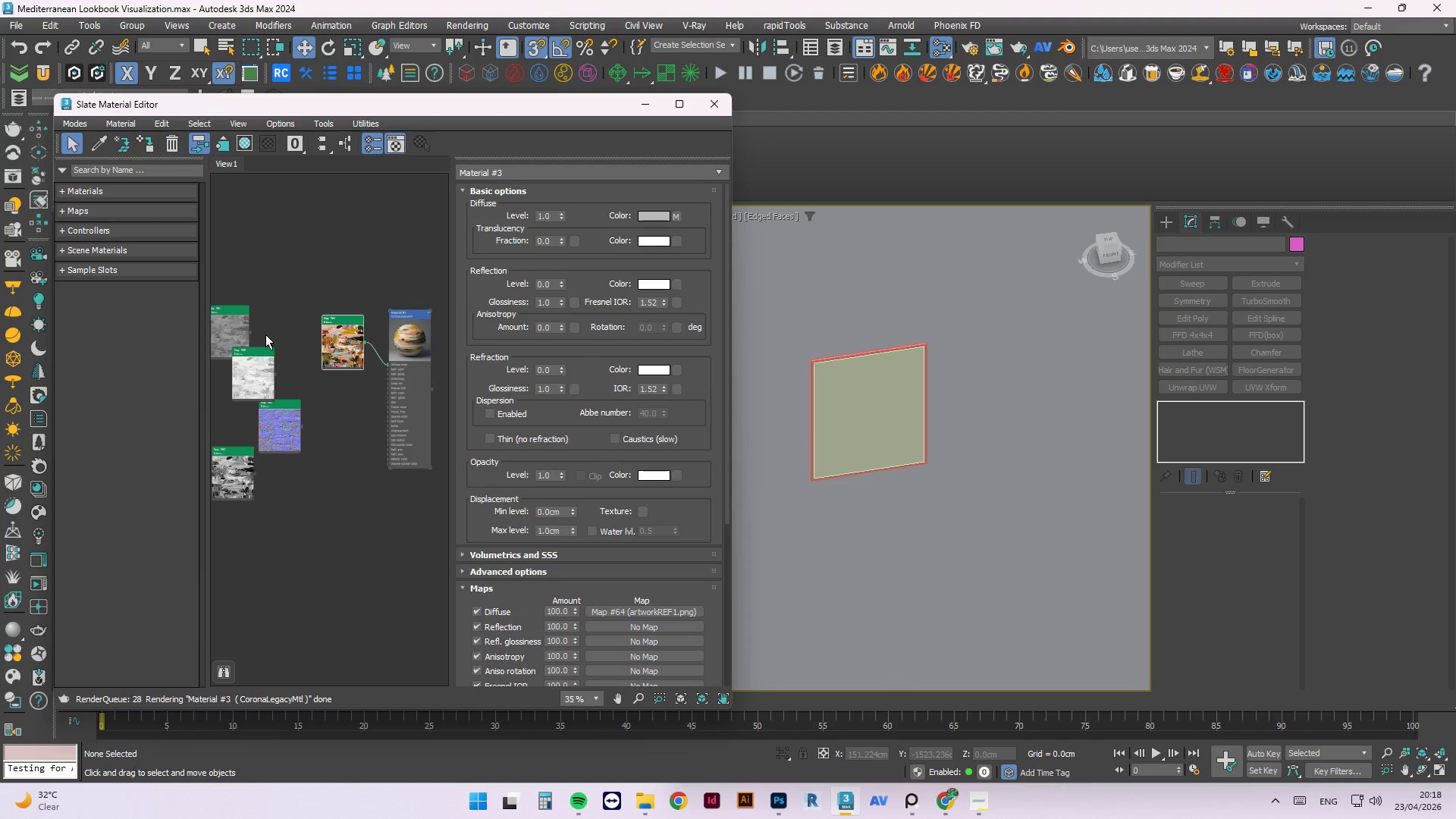 
left_click_drag(start_coordinate=[239, 328], to_coordinate=[342, 410])
 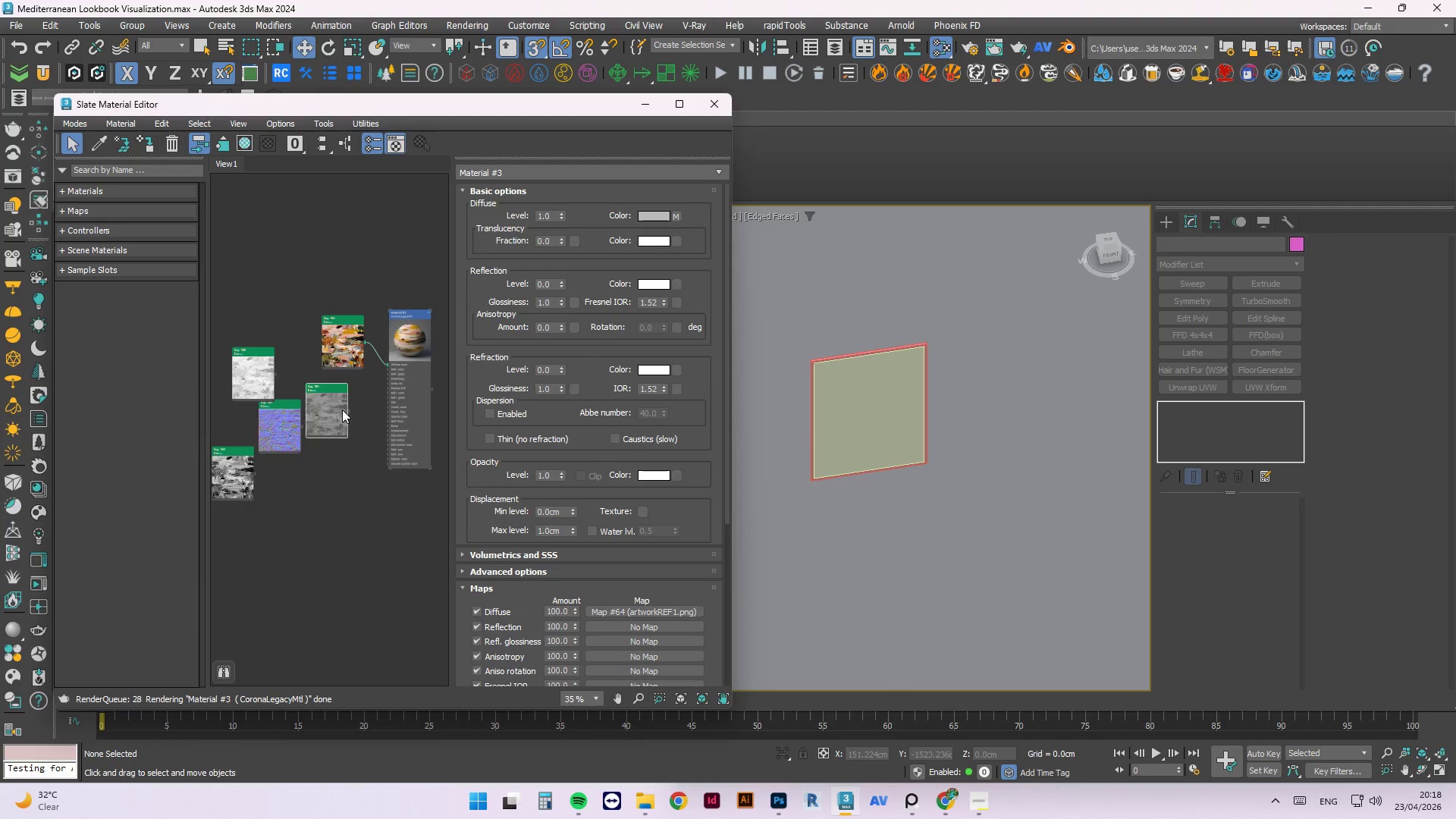 
left_click([342, 410])
 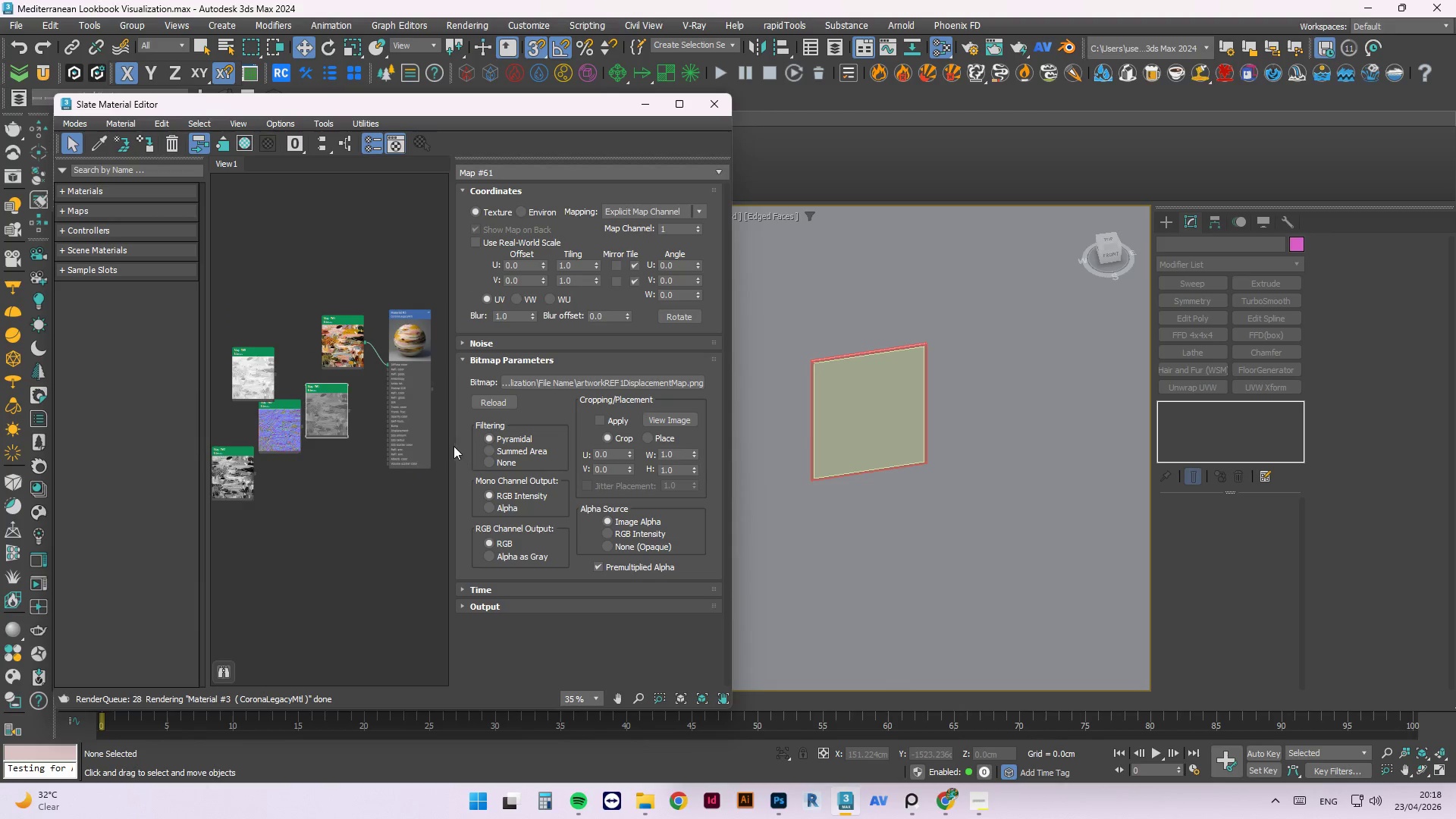 
scroll: coordinate [388, 433], scroll_direction: up, amount: 5.0
 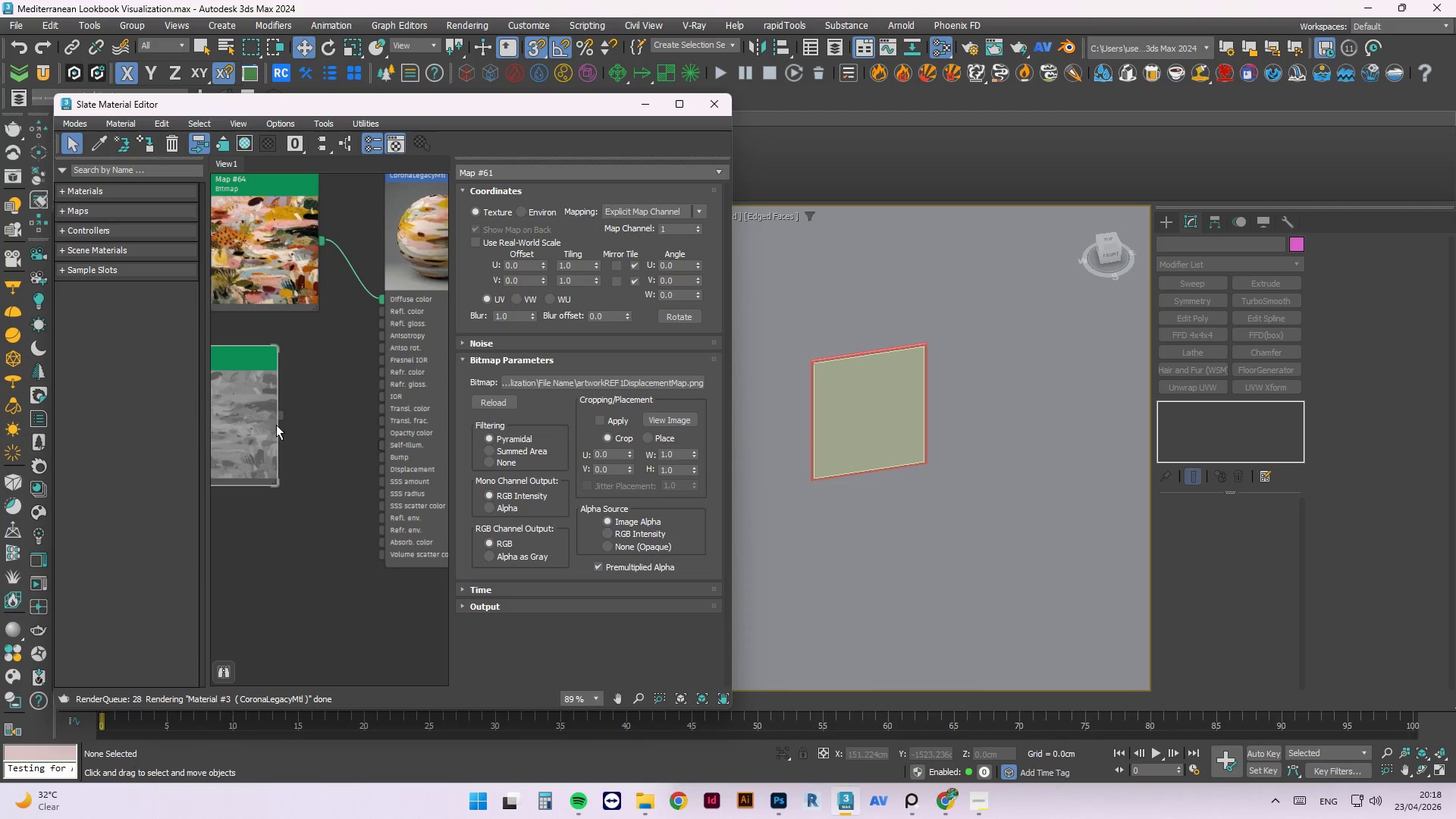 
left_click_drag(start_coordinate=[240, 438], to_coordinate=[302, 482])
 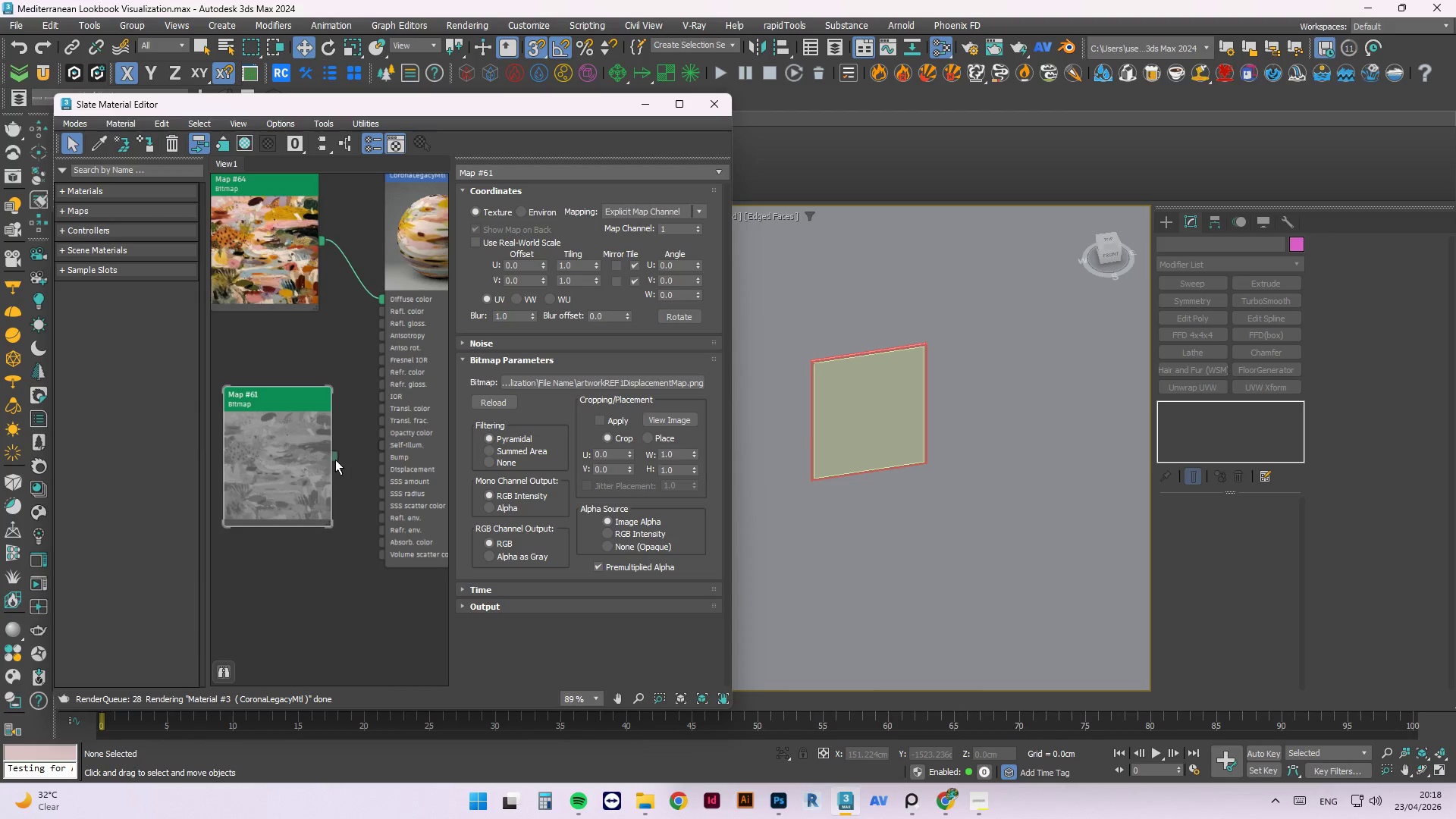 
left_click_drag(start_coordinate=[334, 457], to_coordinate=[391, 472])
 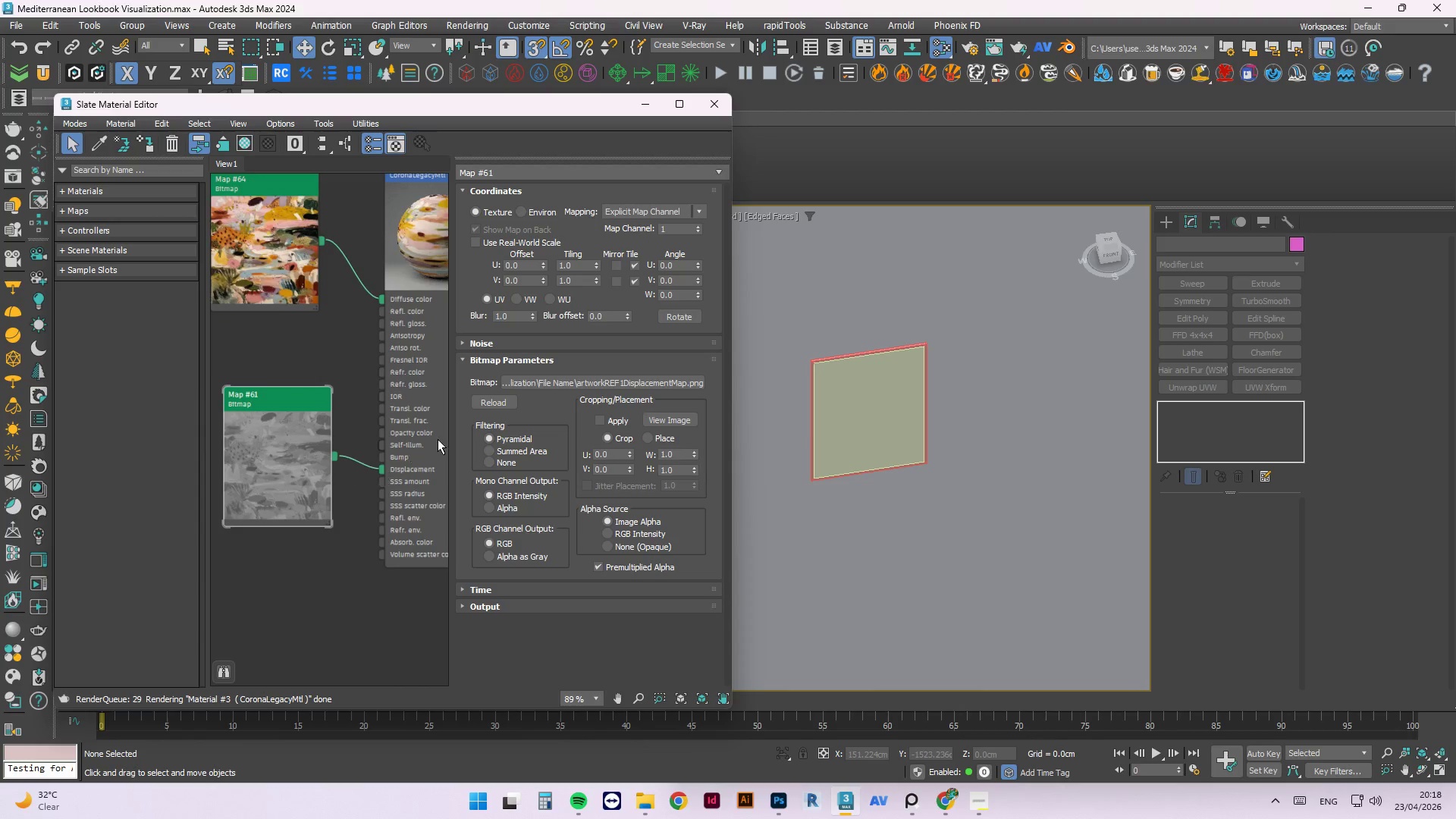 
scroll: coordinate [357, 431], scroll_direction: down, amount: 5.0
 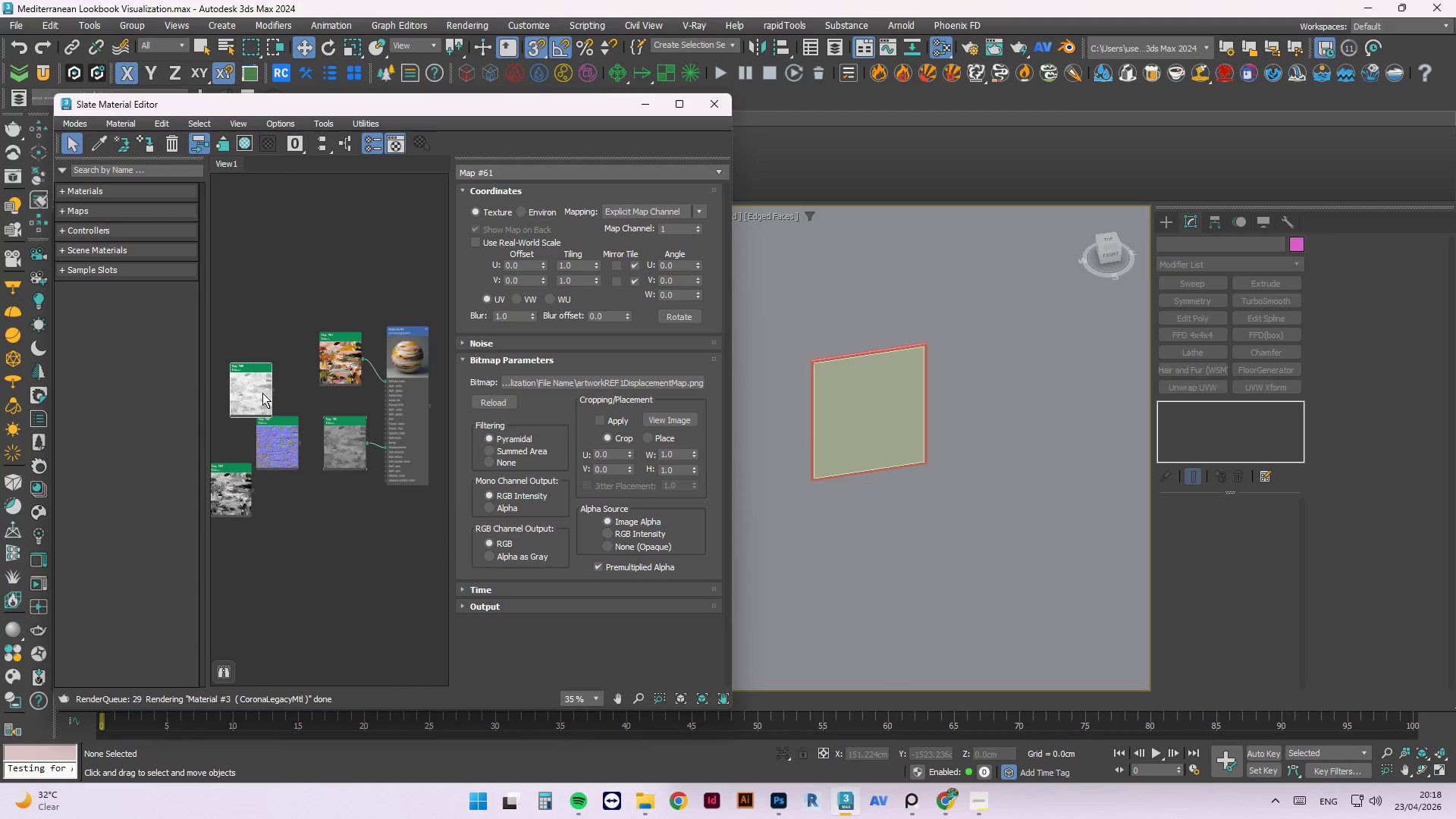 
left_click_drag(start_coordinate=[246, 395], to_coordinate=[334, 397])
 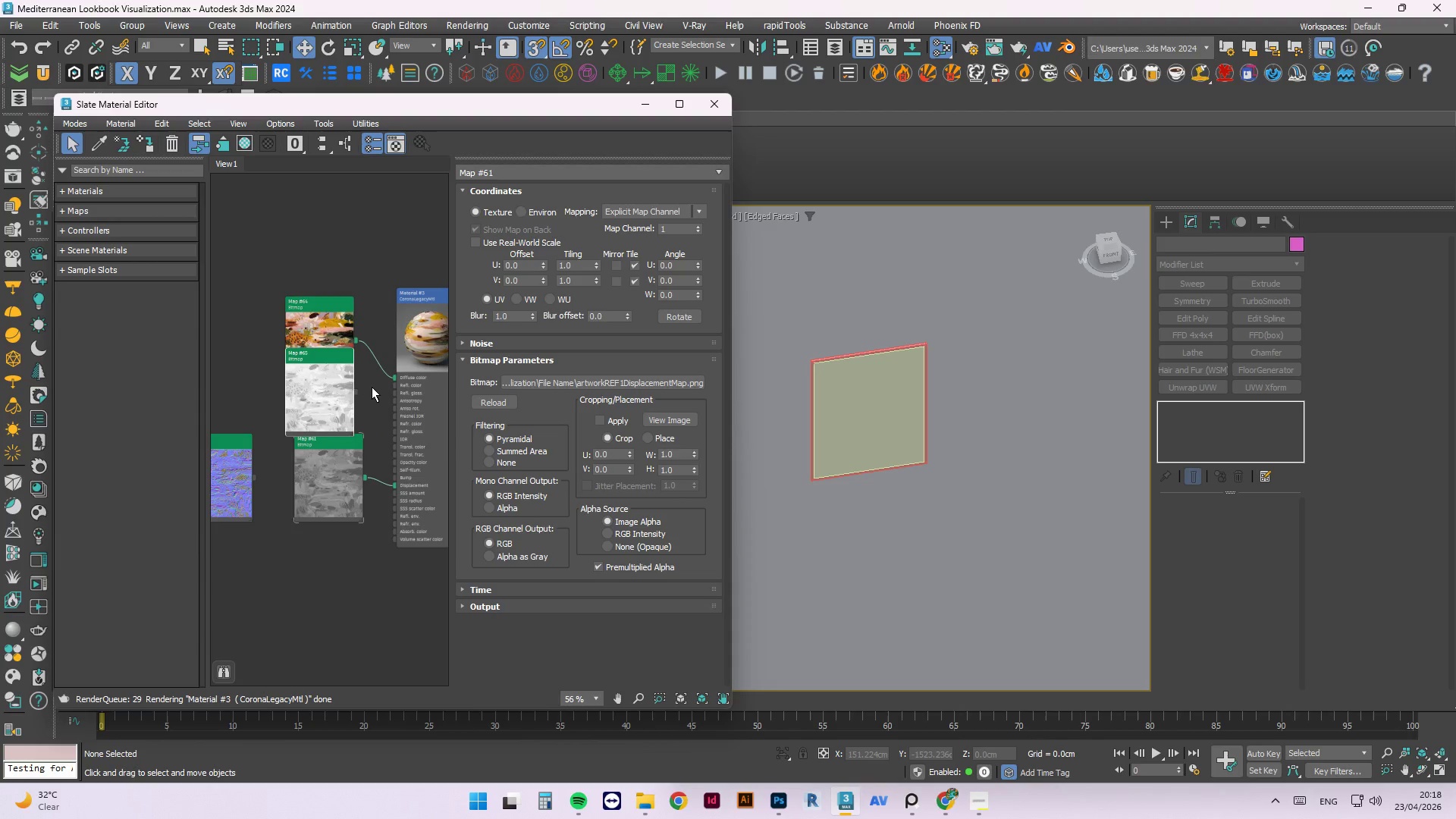 
scroll: coordinate [372, 387], scroll_direction: up, amount: 2.0
 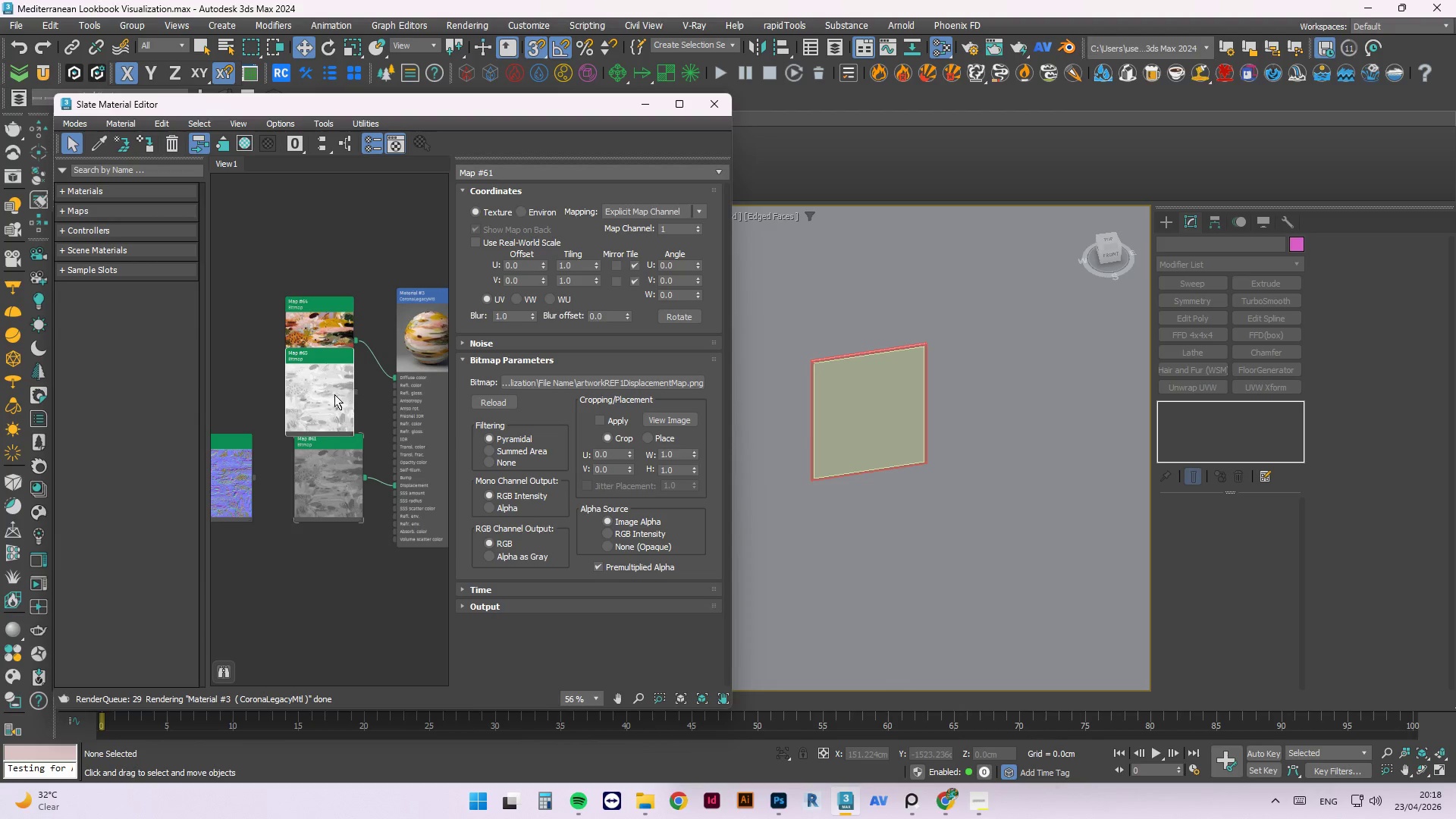 
left_click([330, 394])
 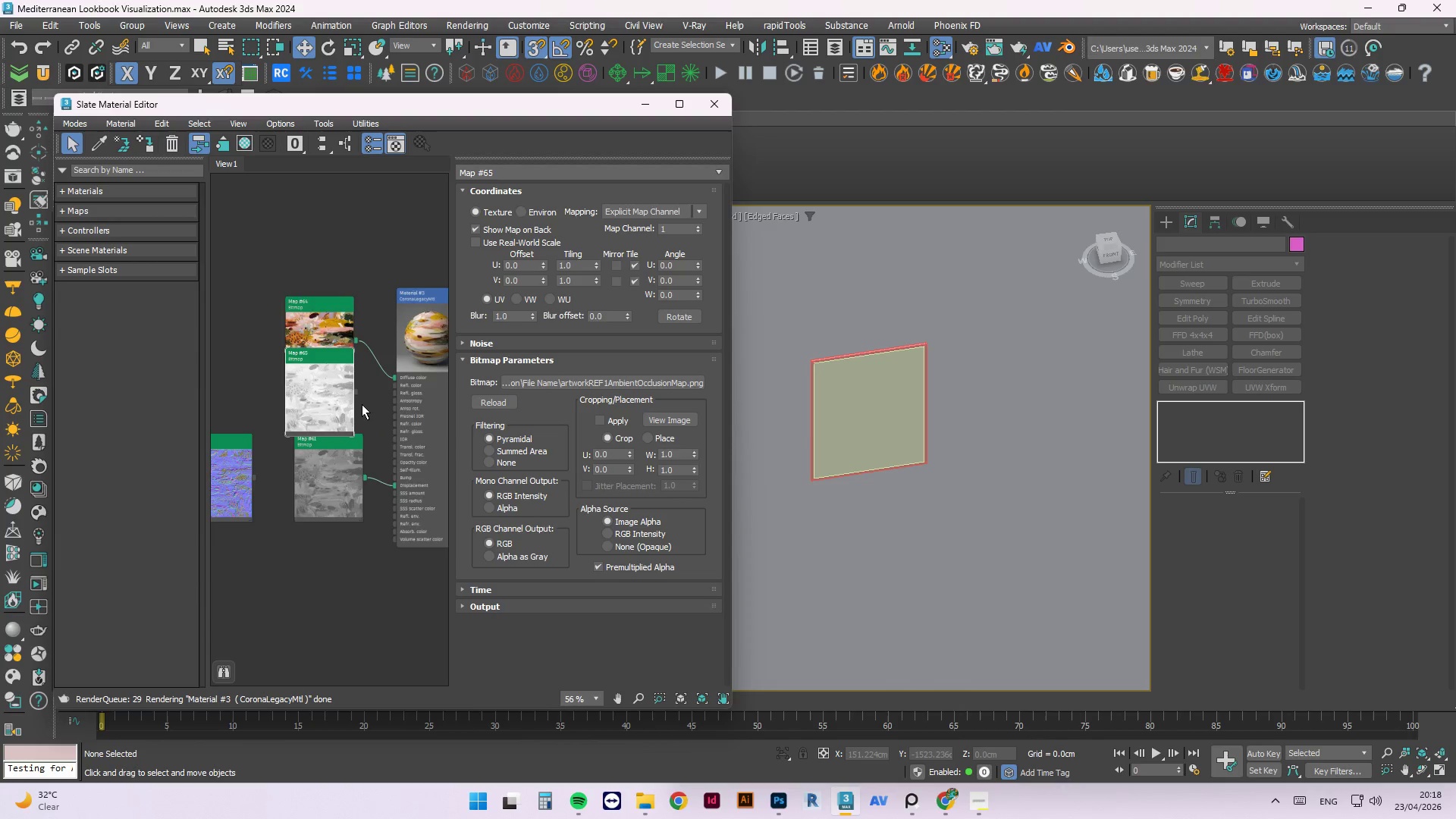 
scroll: coordinate [365, 406], scroll_direction: up, amount: 2.0
 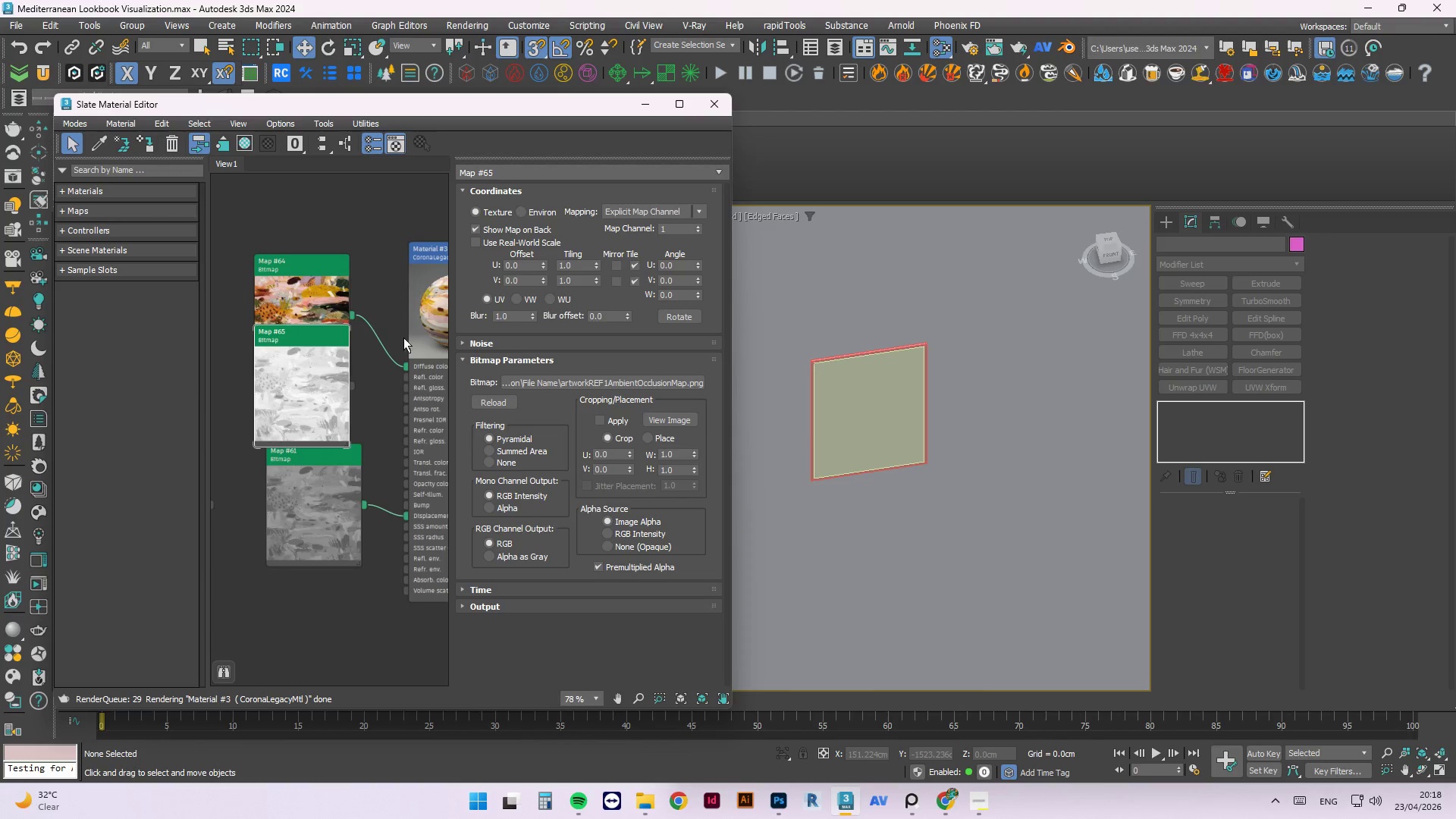 
left_click_drag(start_coordinate=[333, 317], to_coordinate=[264, 256])
 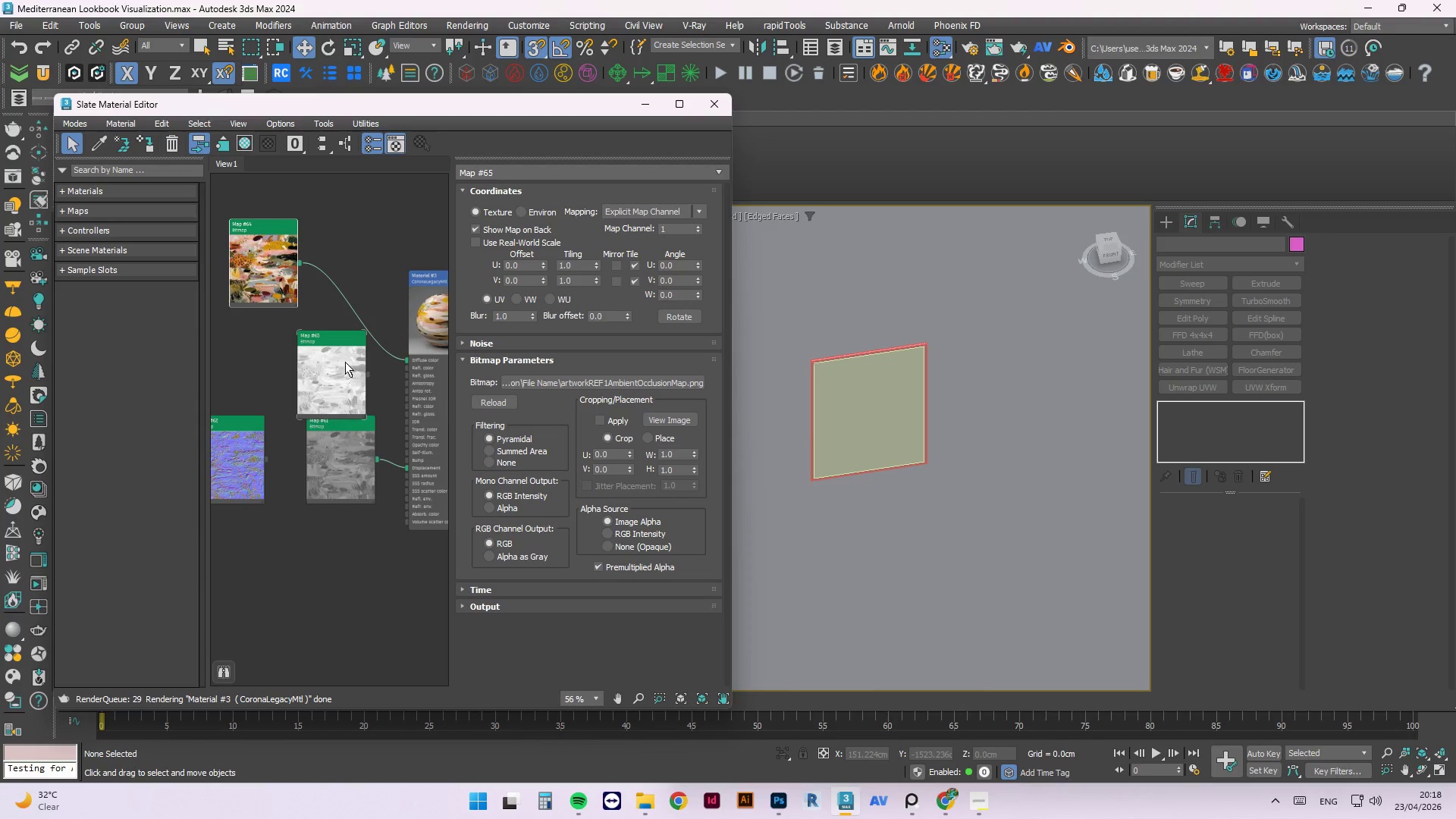 
scroll: coordinate [410, 344], scroll_direction: down, amount: 2.0
 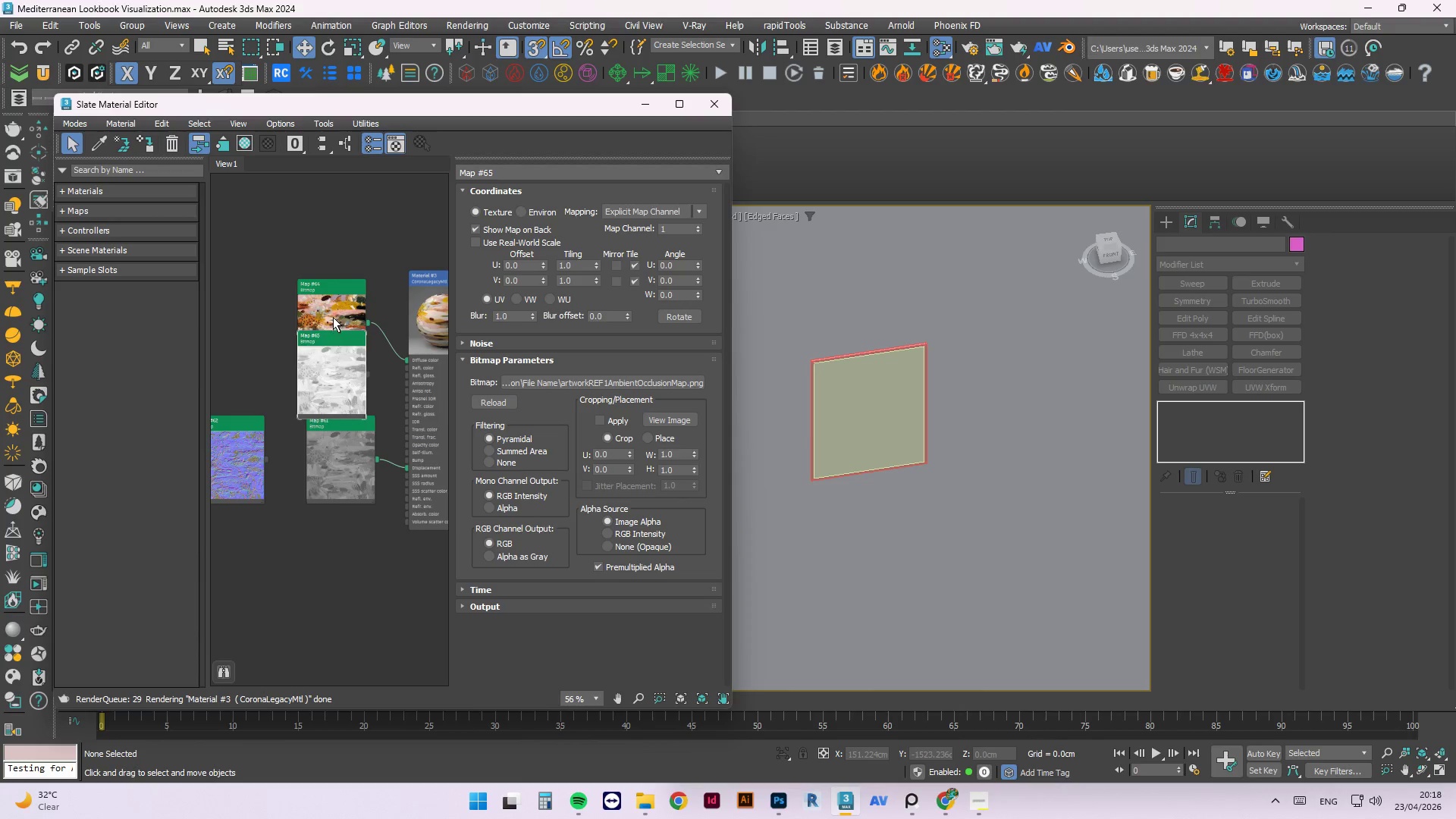 
left_click_drag(start_coordinate=[334, 362], to_coordinate=[265, 344])
 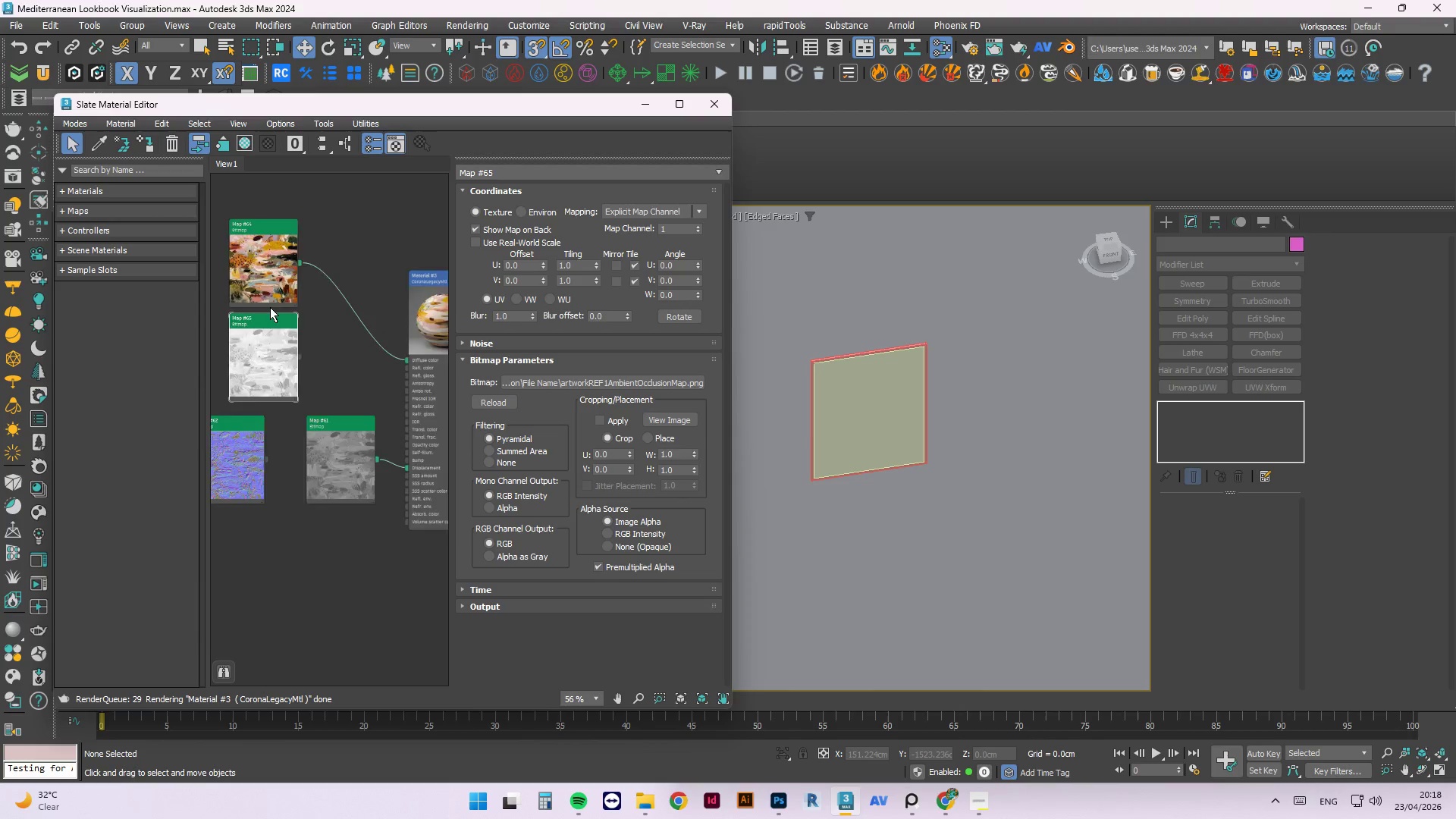 
scroll: coordinate [270, 307], scroll_direction: down, amount: 2.0
 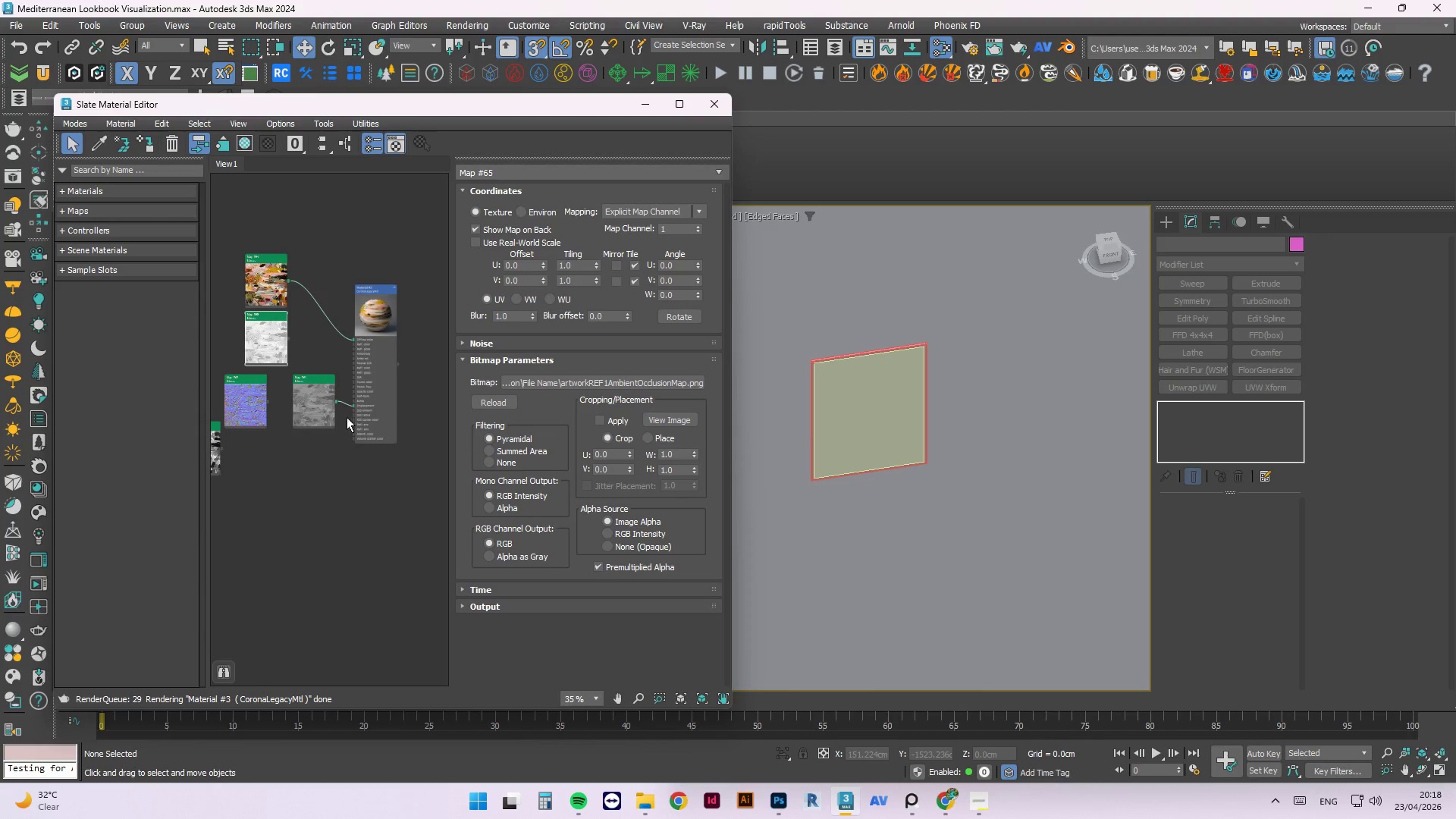 
left_click_drag(start_coordinate=[315, 418], to_coordinate=[276, 514])
 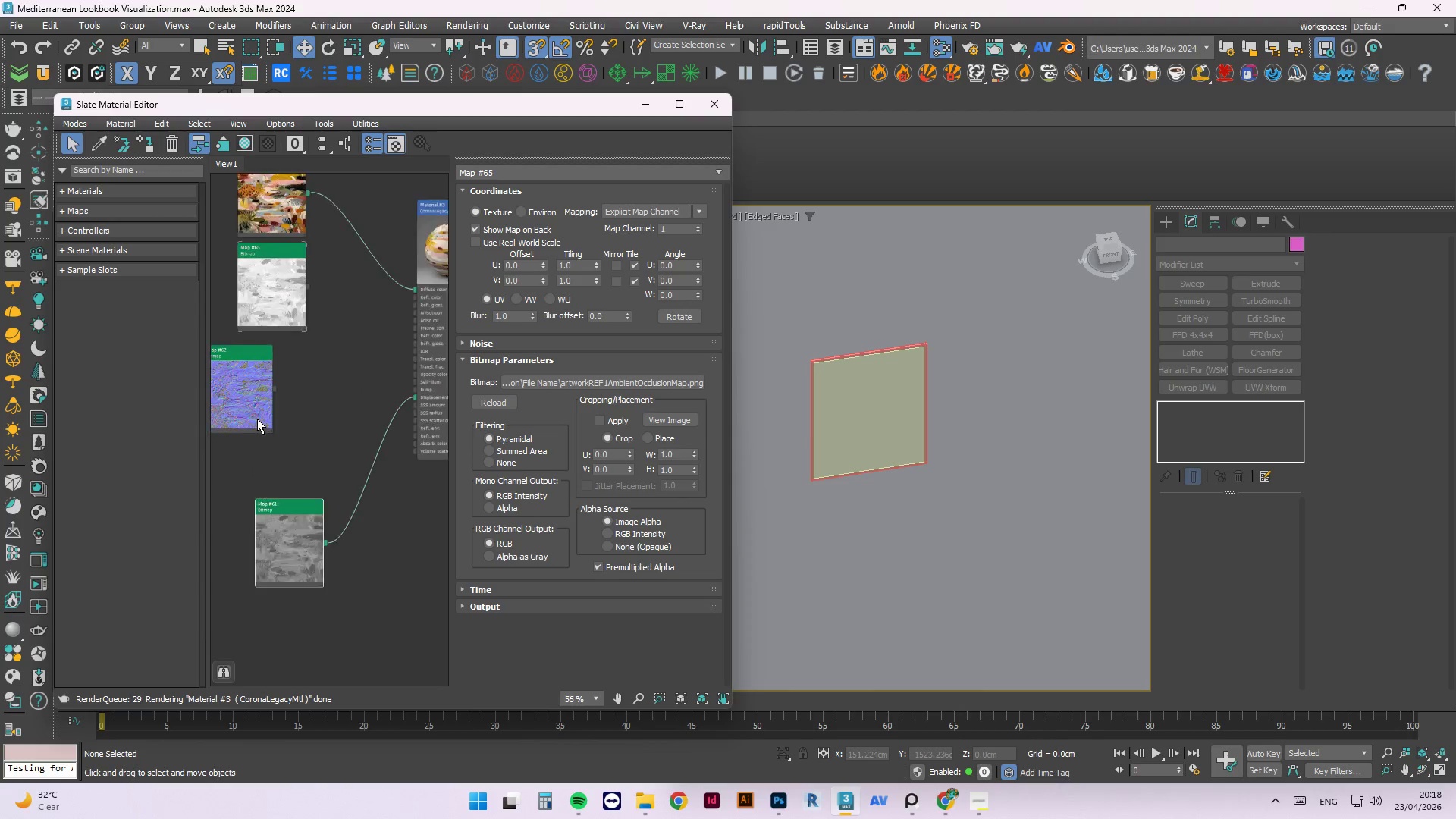 
left_click_drag(start_coordinate=[244, 388], to_coordinate=[310, 428])
 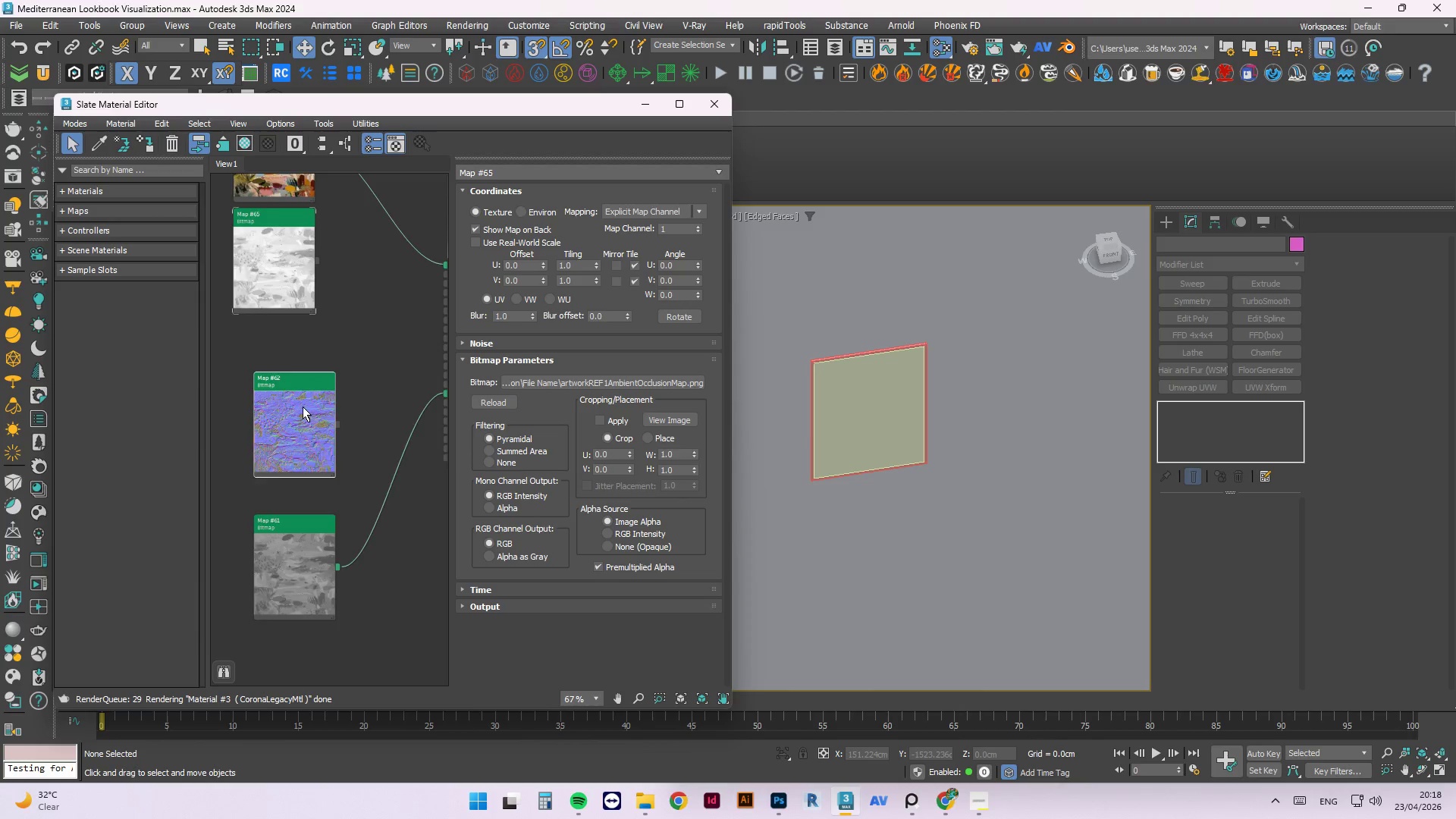 
scroll: coordinate [257, 419], scroll_direction: up, amount: 3.0
 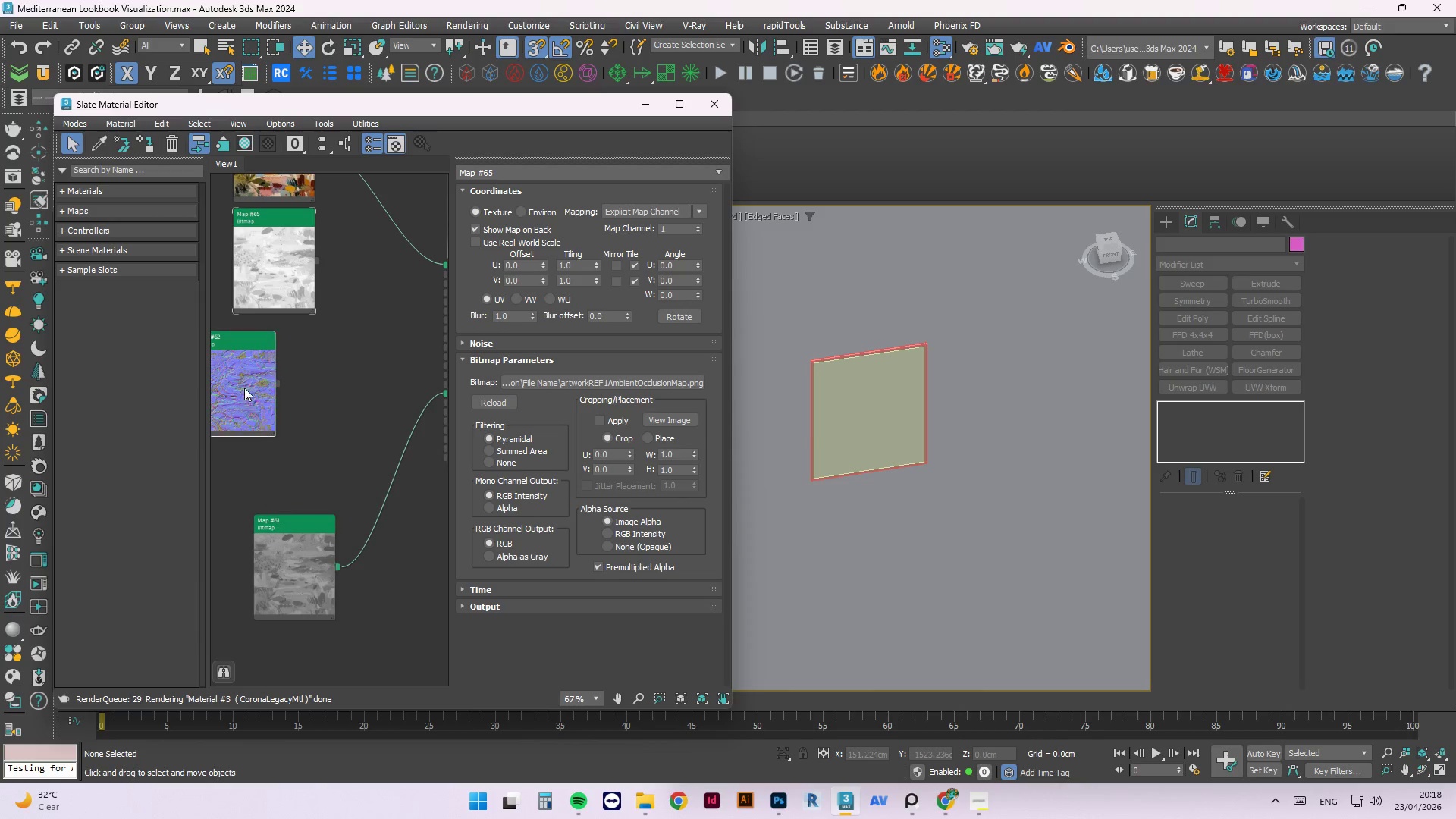 
scroll: coordinate [353, 397], scroll_direction: down, amount: 1.0
 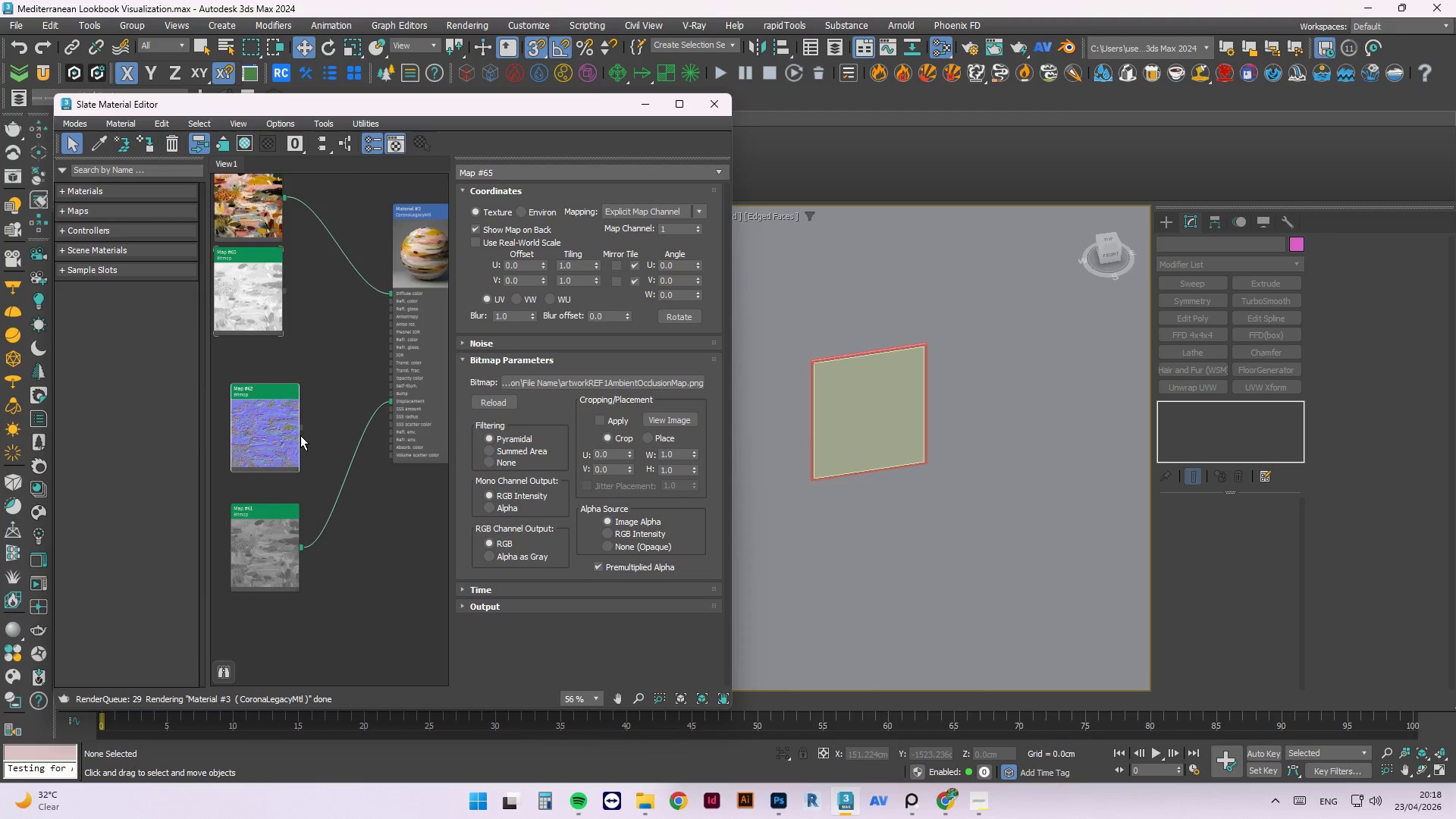 
left_click_drag(start_coordinate=[303, 430], to_coordinate=[380, 386])
 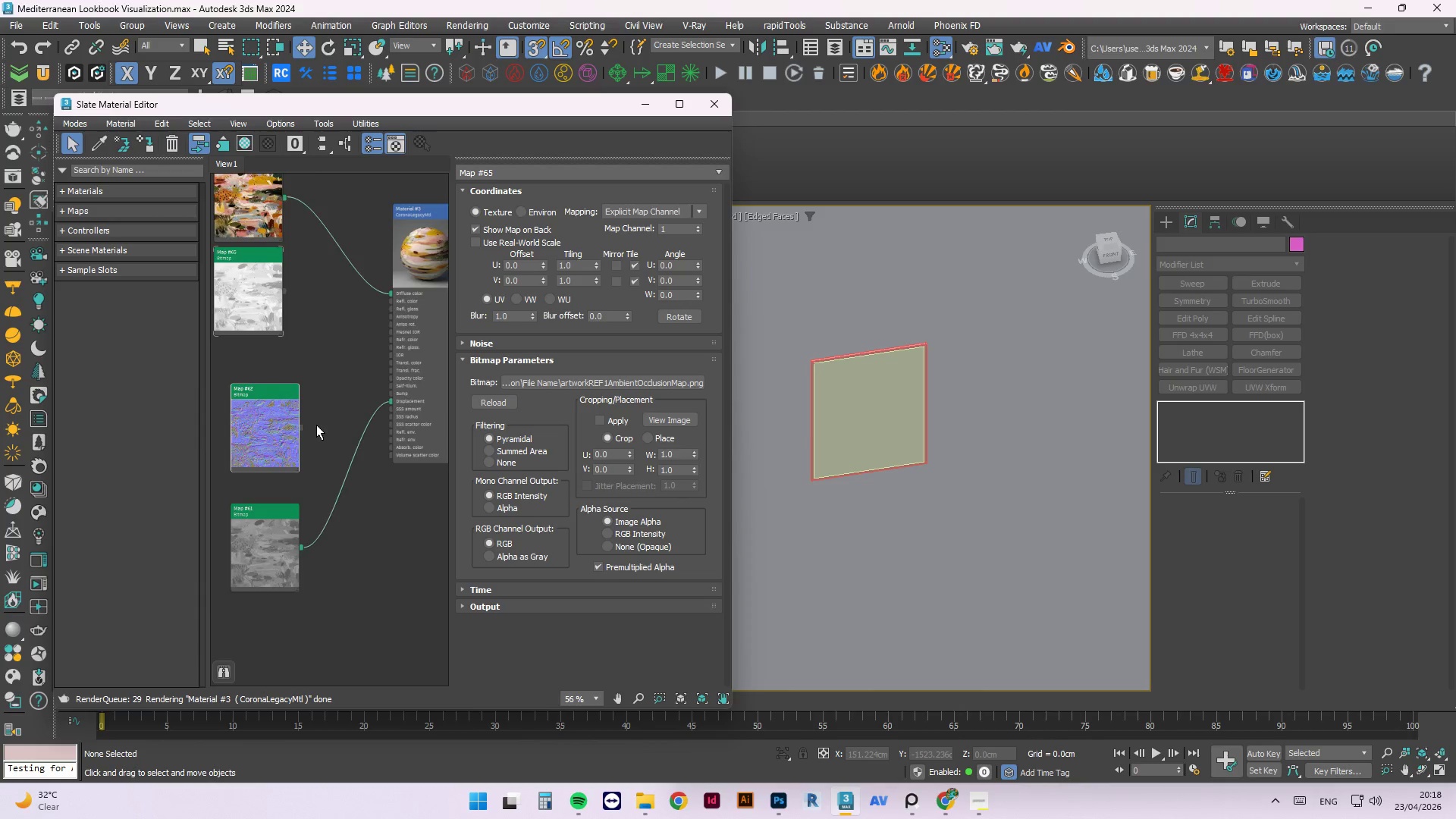 
scroll: coordinate [316, 425], scroll_direction: up, amount: 1.0
 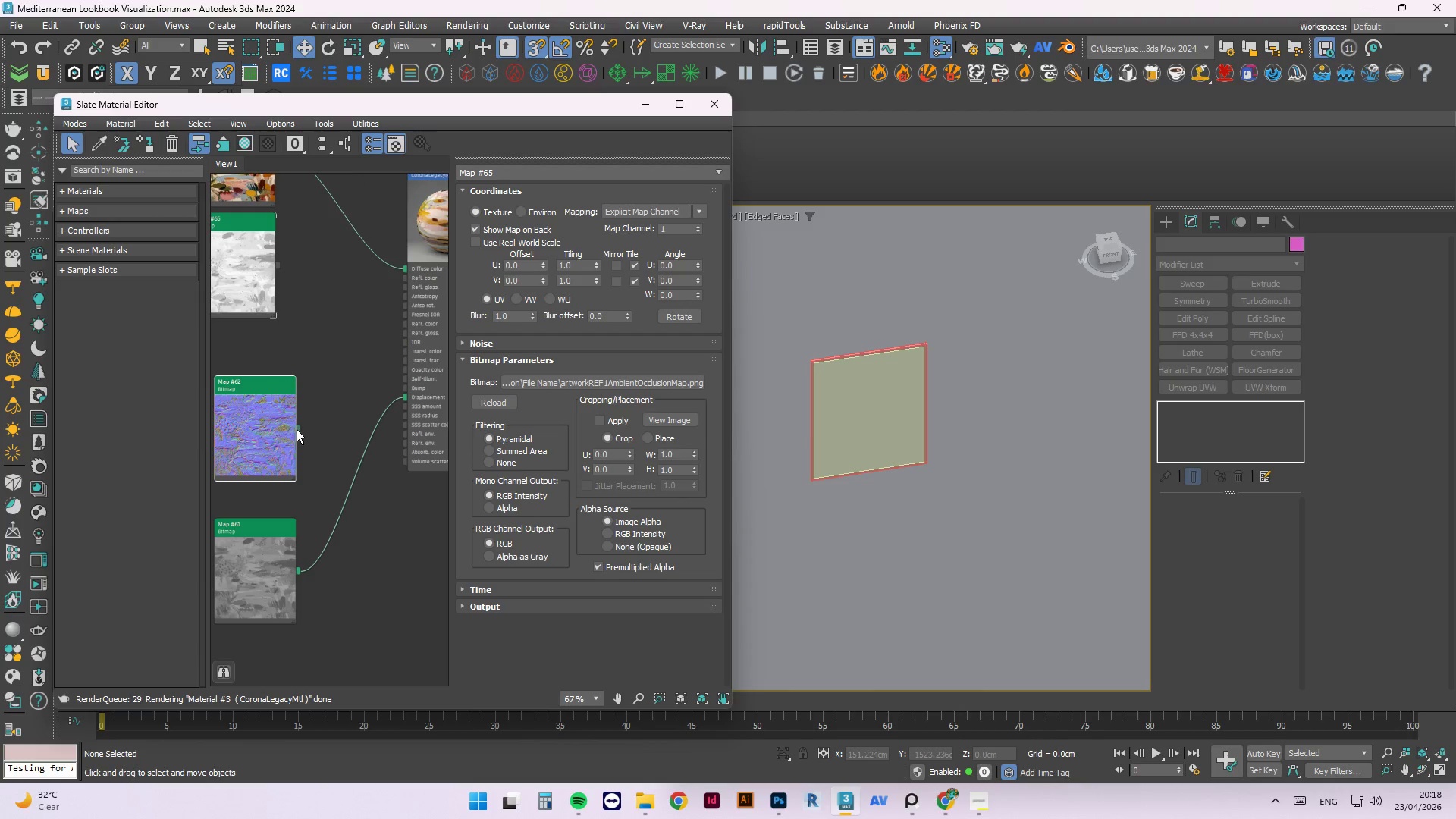 
left_click_drag(start_coordinate=[297, 429], to_coordinate=[419, 386])
 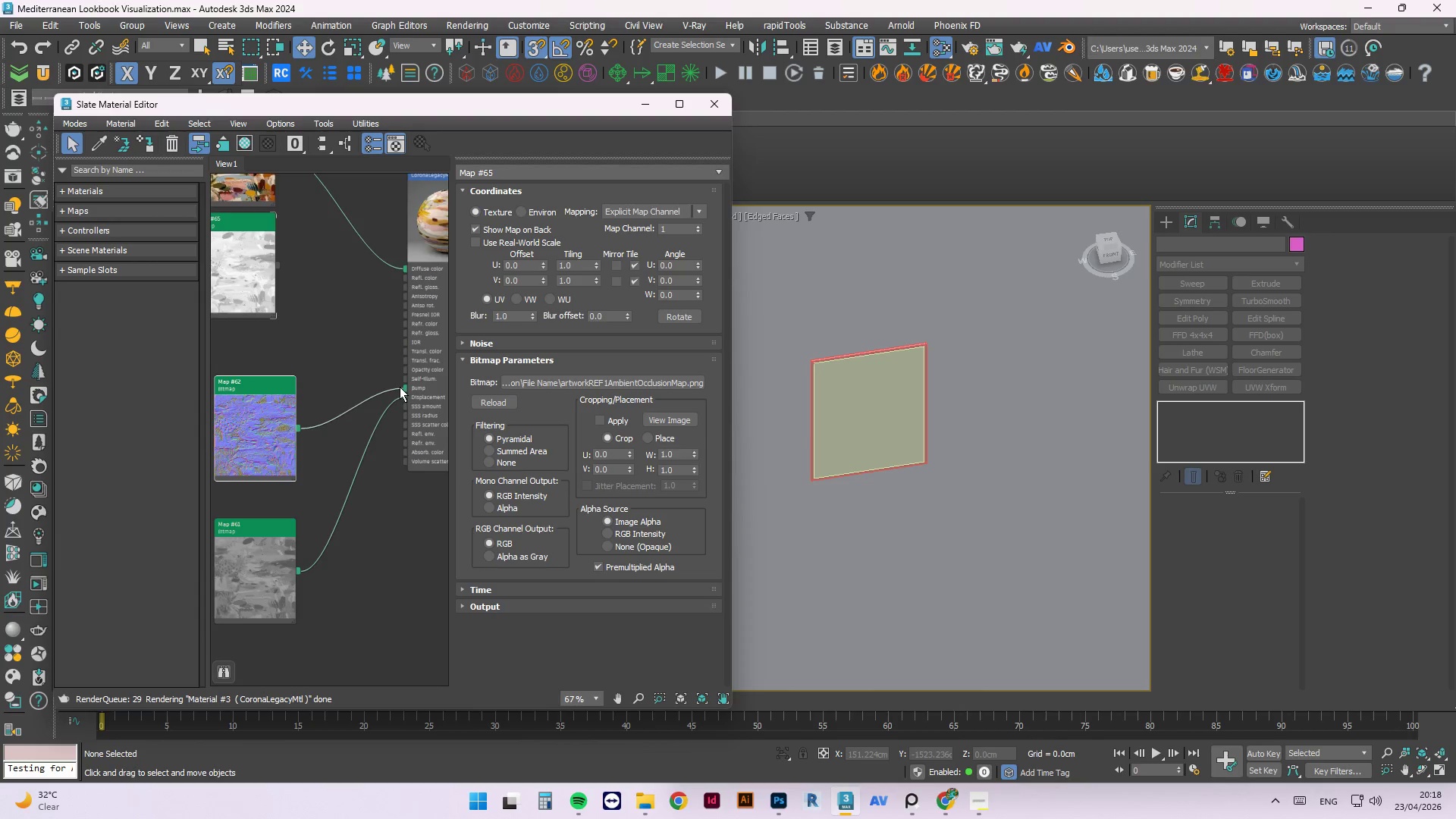 
scroll: coordinate [400, 387], scroll_direction: down, amount: 3.0
 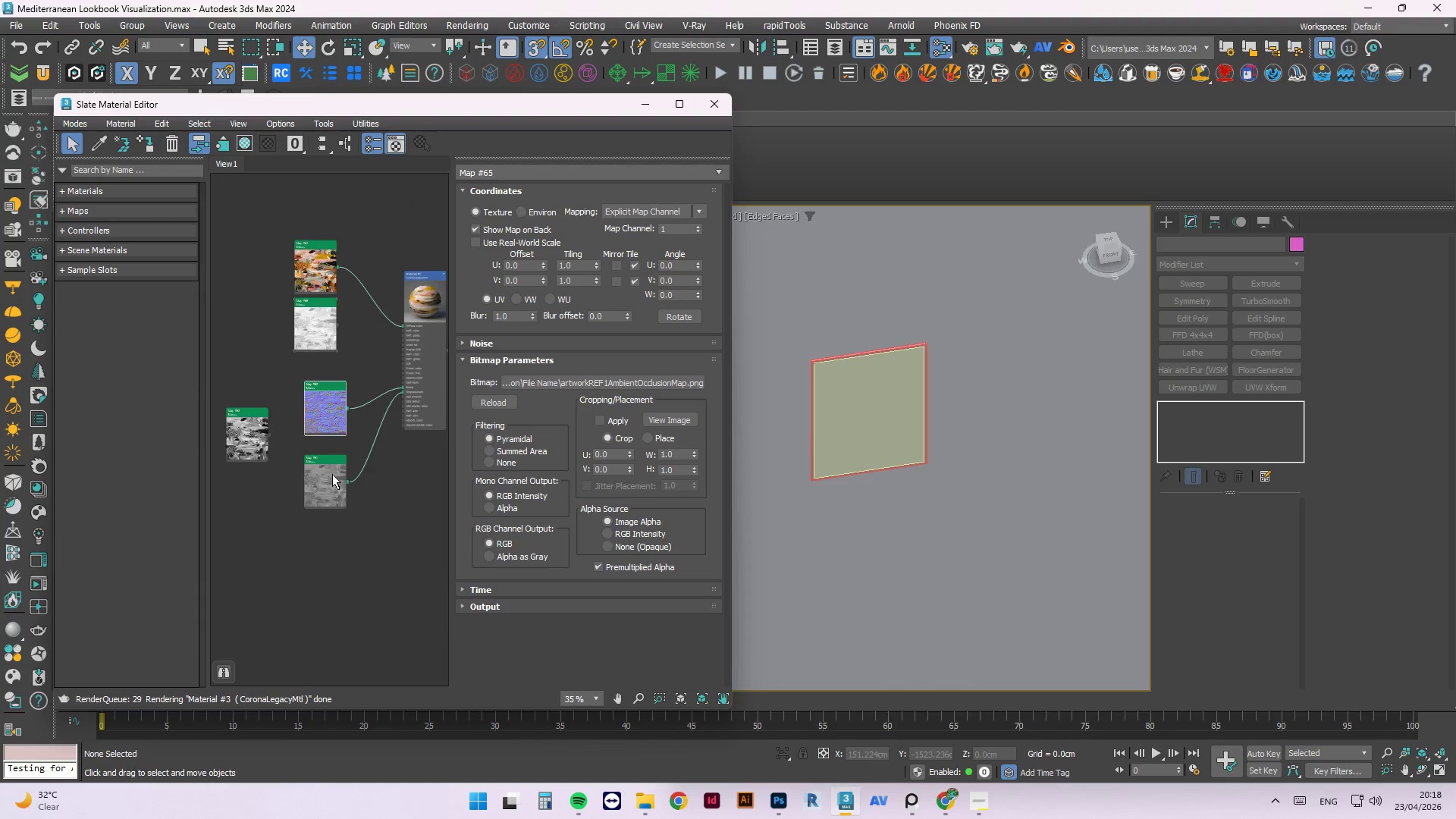 
left_click_drag(start_coordinate=[332, 475], to_coordinate=[319, 532])
 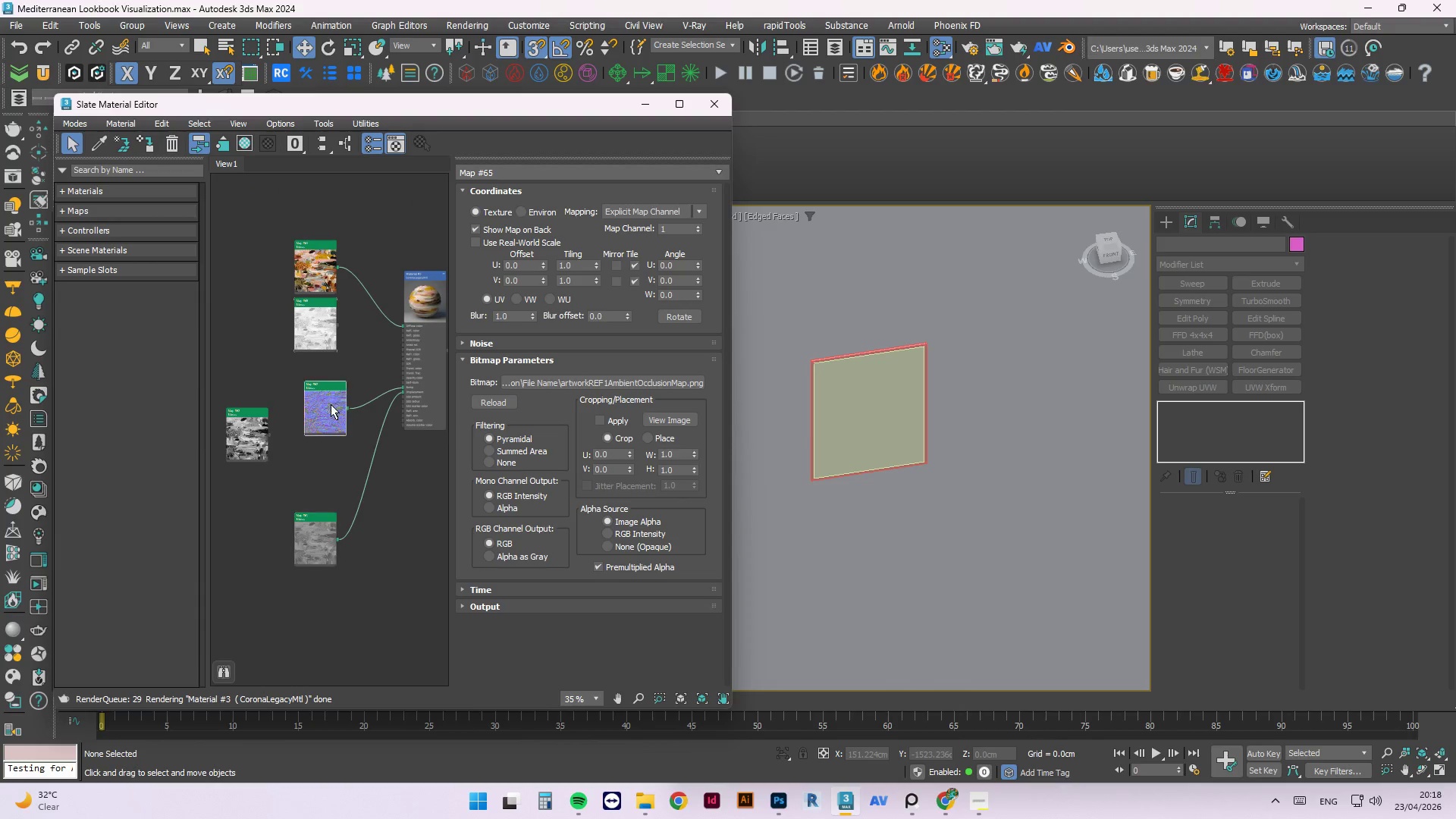 
left_click_drag(start_coordinate=[331, 403], to_coordinate=[325, 448])
 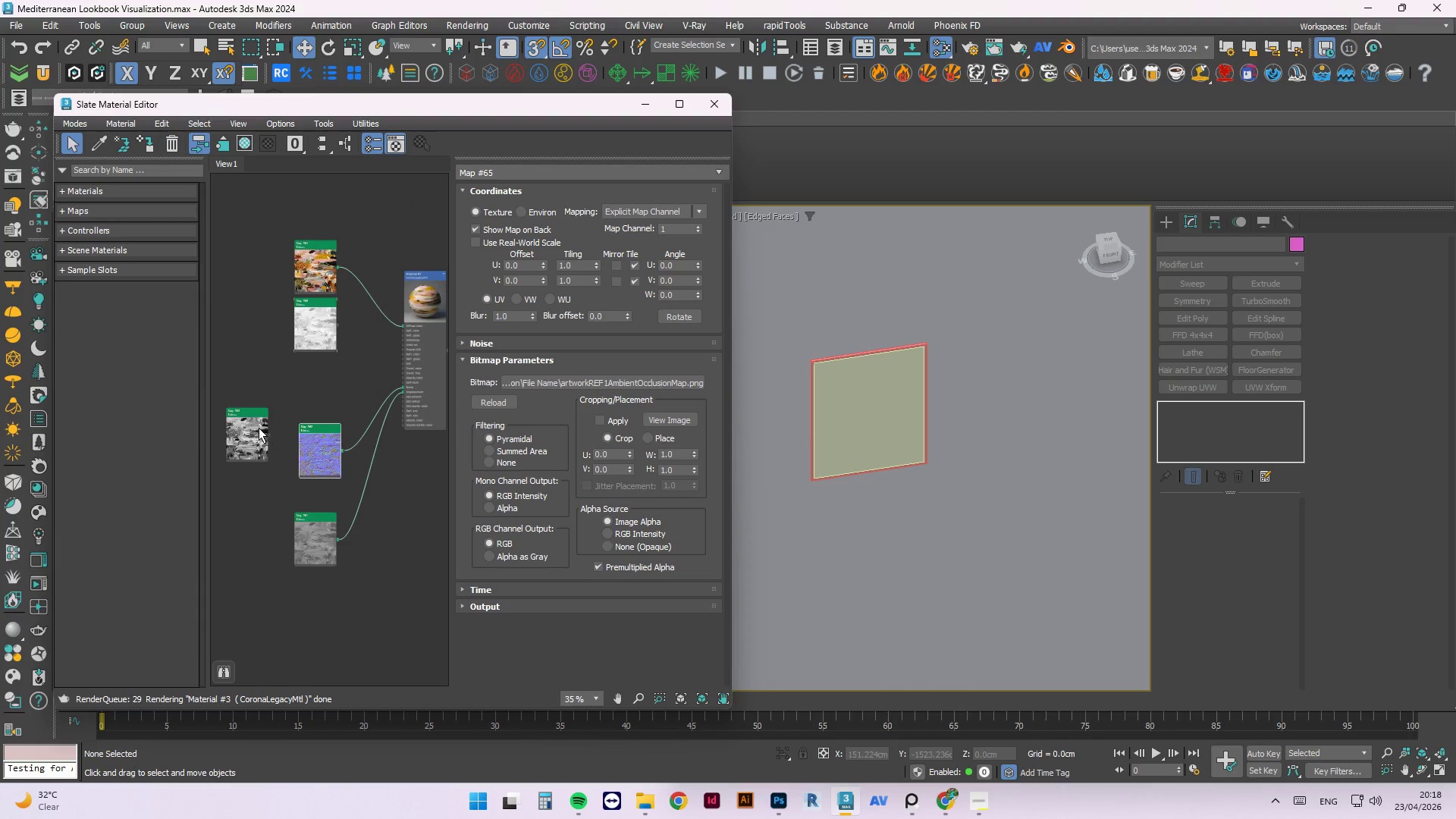 
left_click([256, 428])
 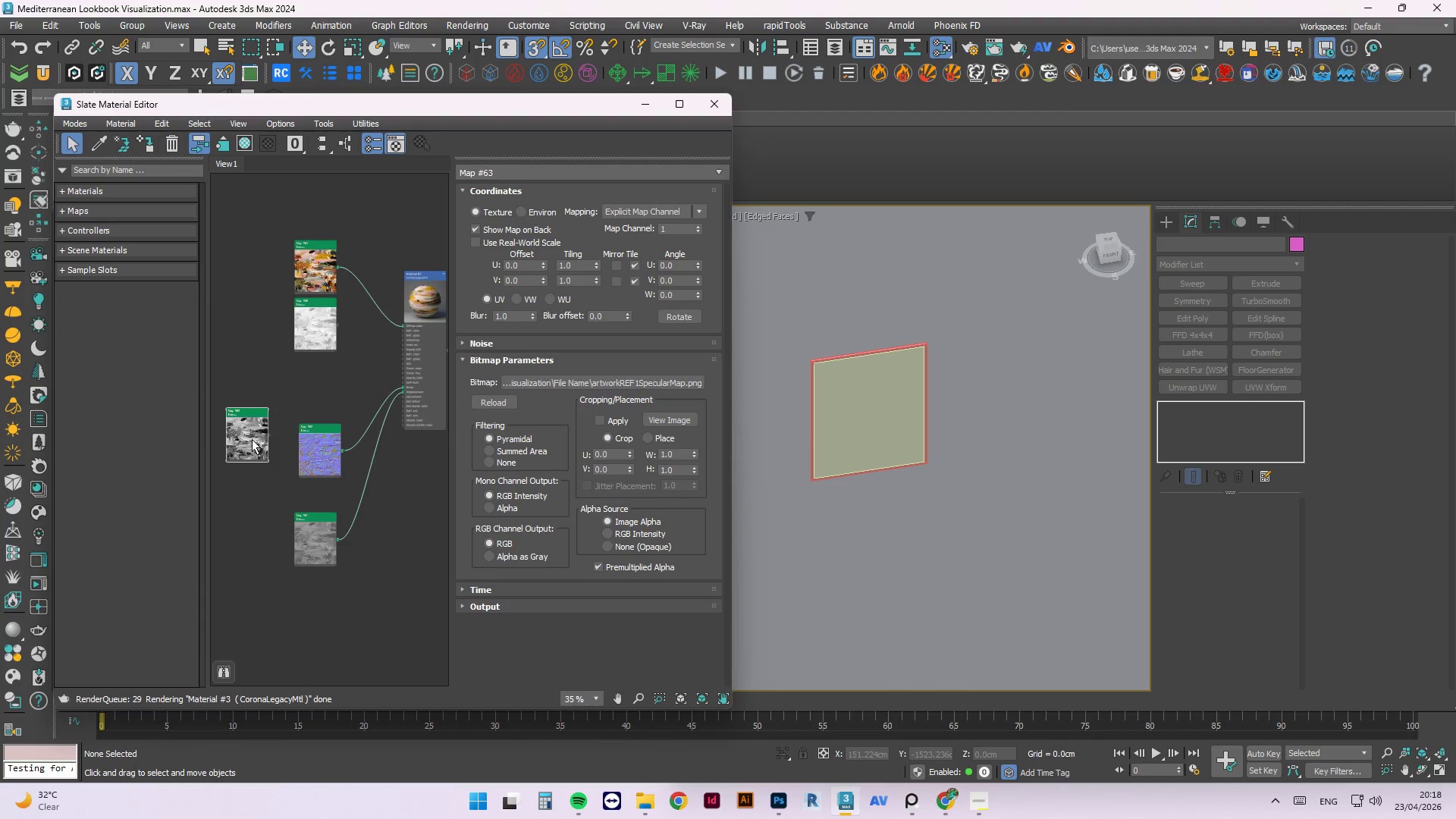 
left_click_drag(start_coordinate=[251, 439], to_coordinate=[315, 389])
 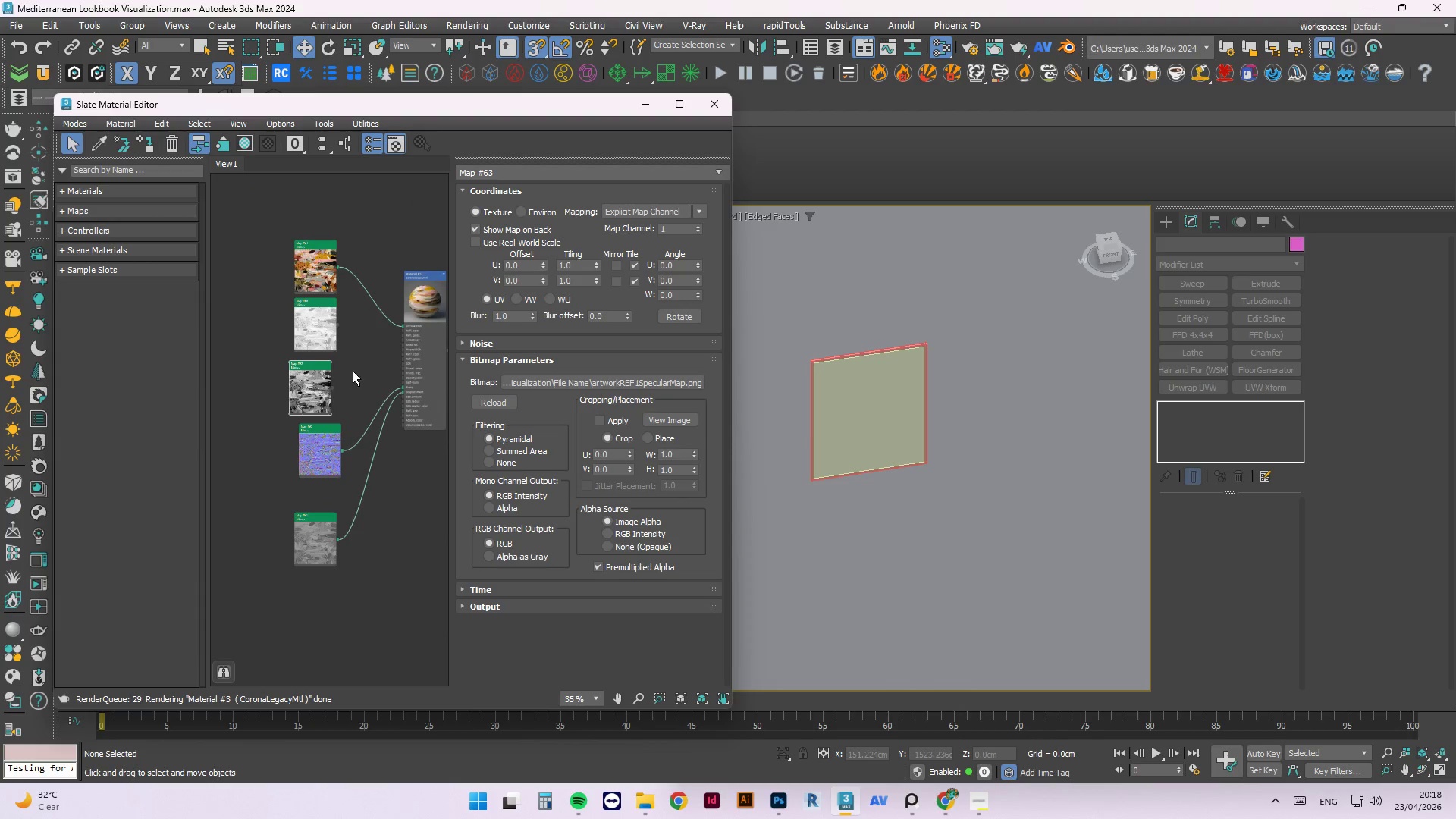 
scroll: coordinate [324, 383], scroll_direction: up, amount: 4.0
 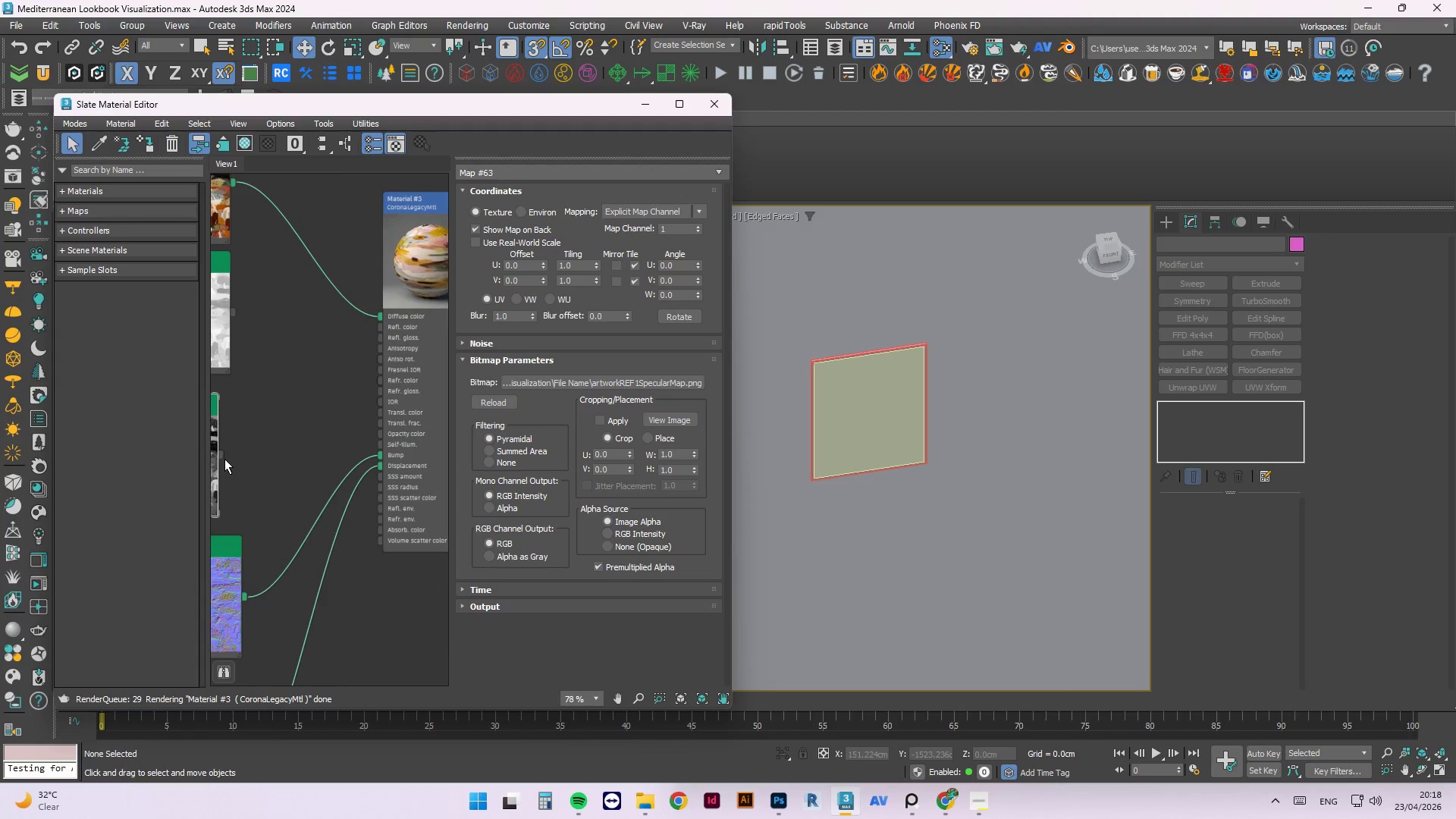 
left_click_drag(start_coordinate=[221, 457], to_coordinate=[384, 337])
 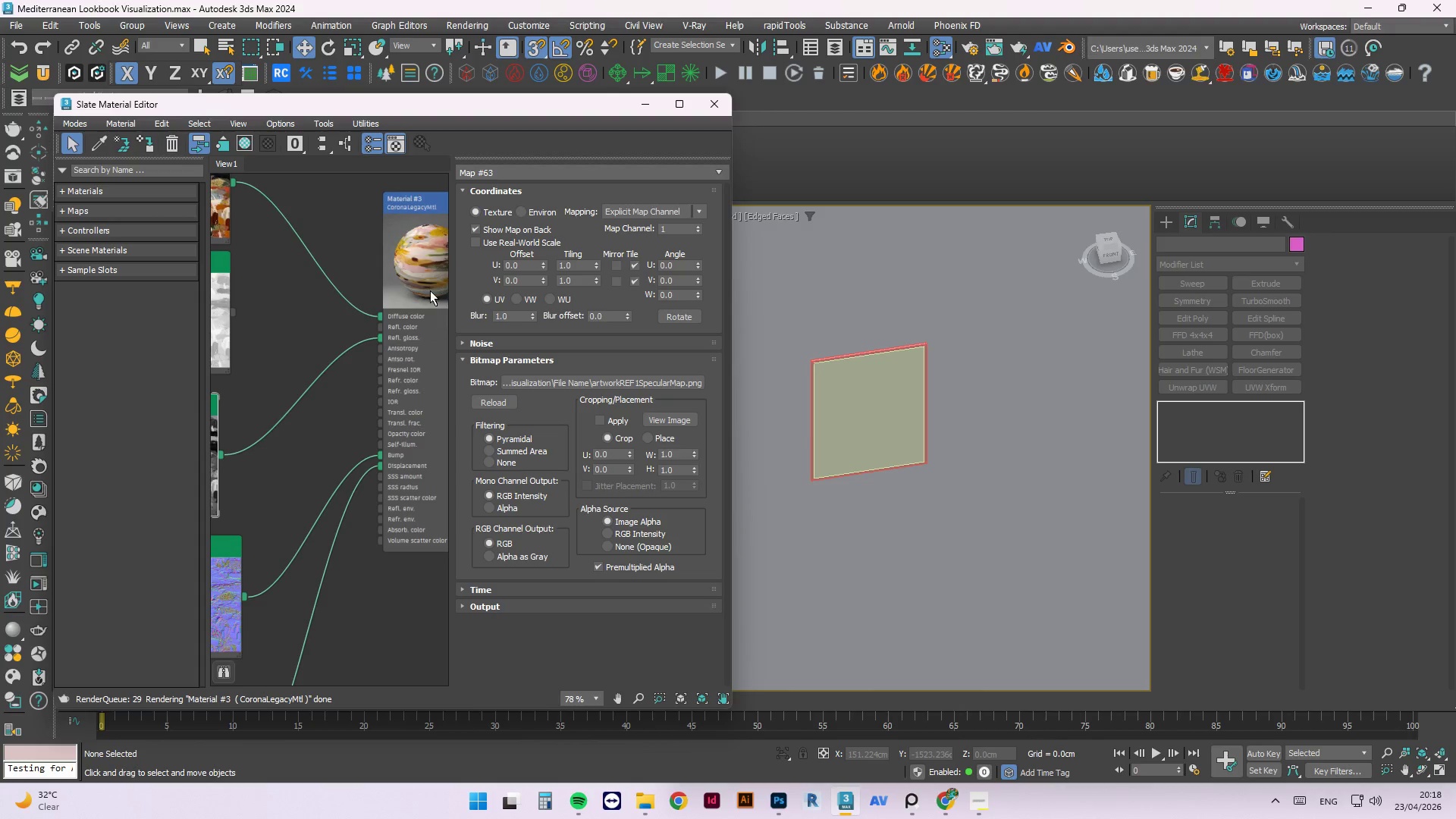 
left_click([431, 287])
 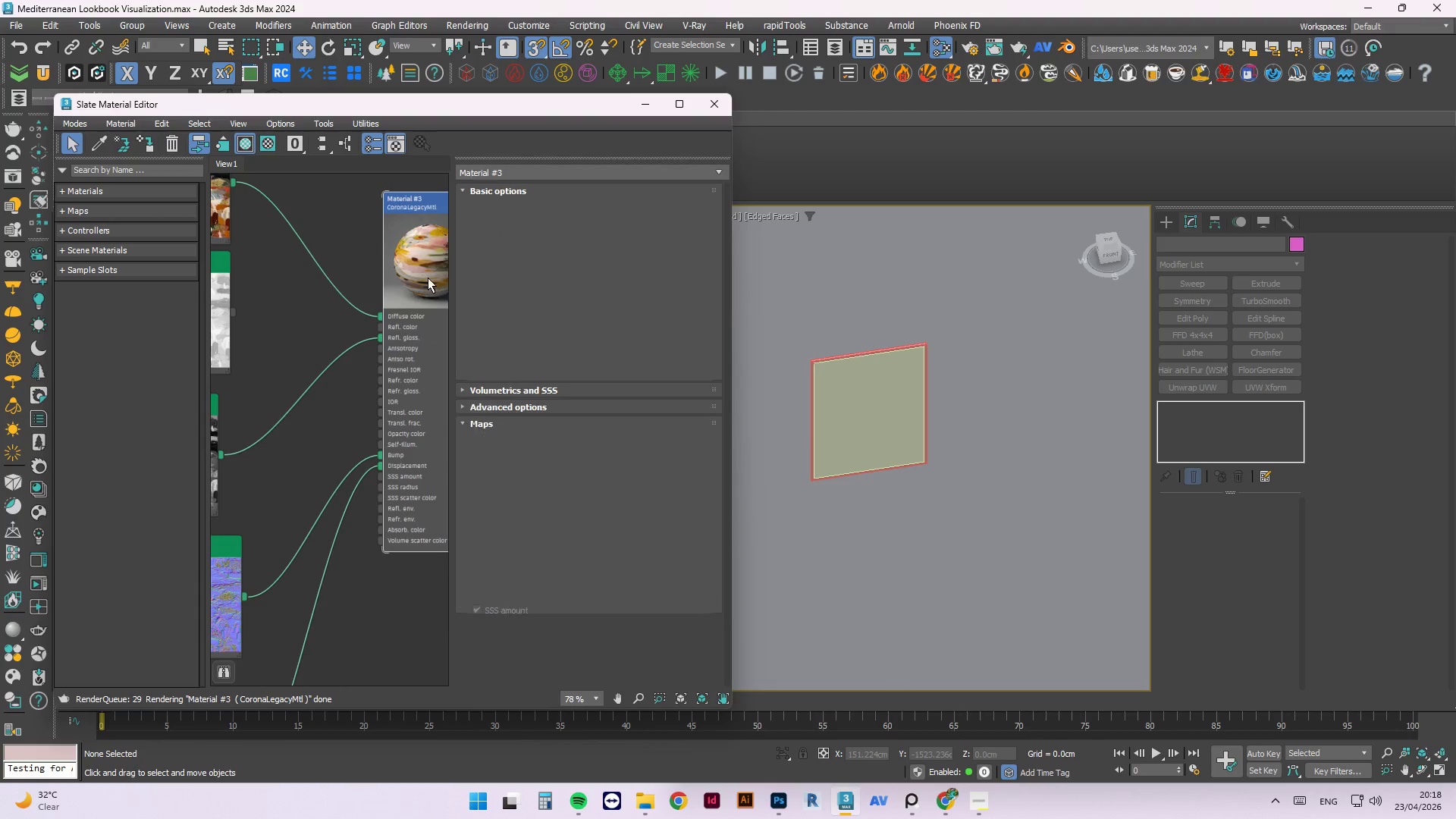 
right_click([428, 278])
 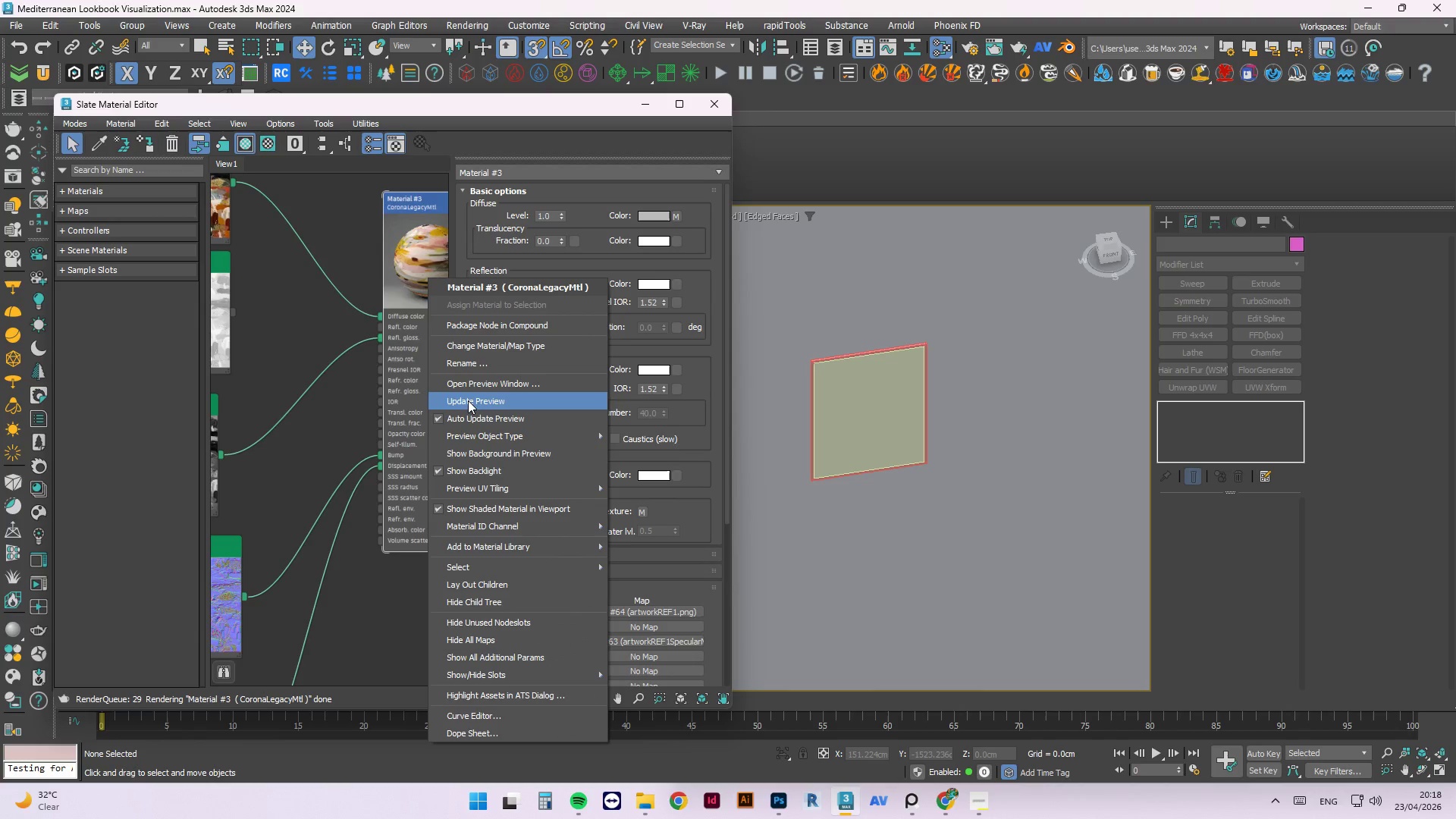 
left_click([468, 400])
 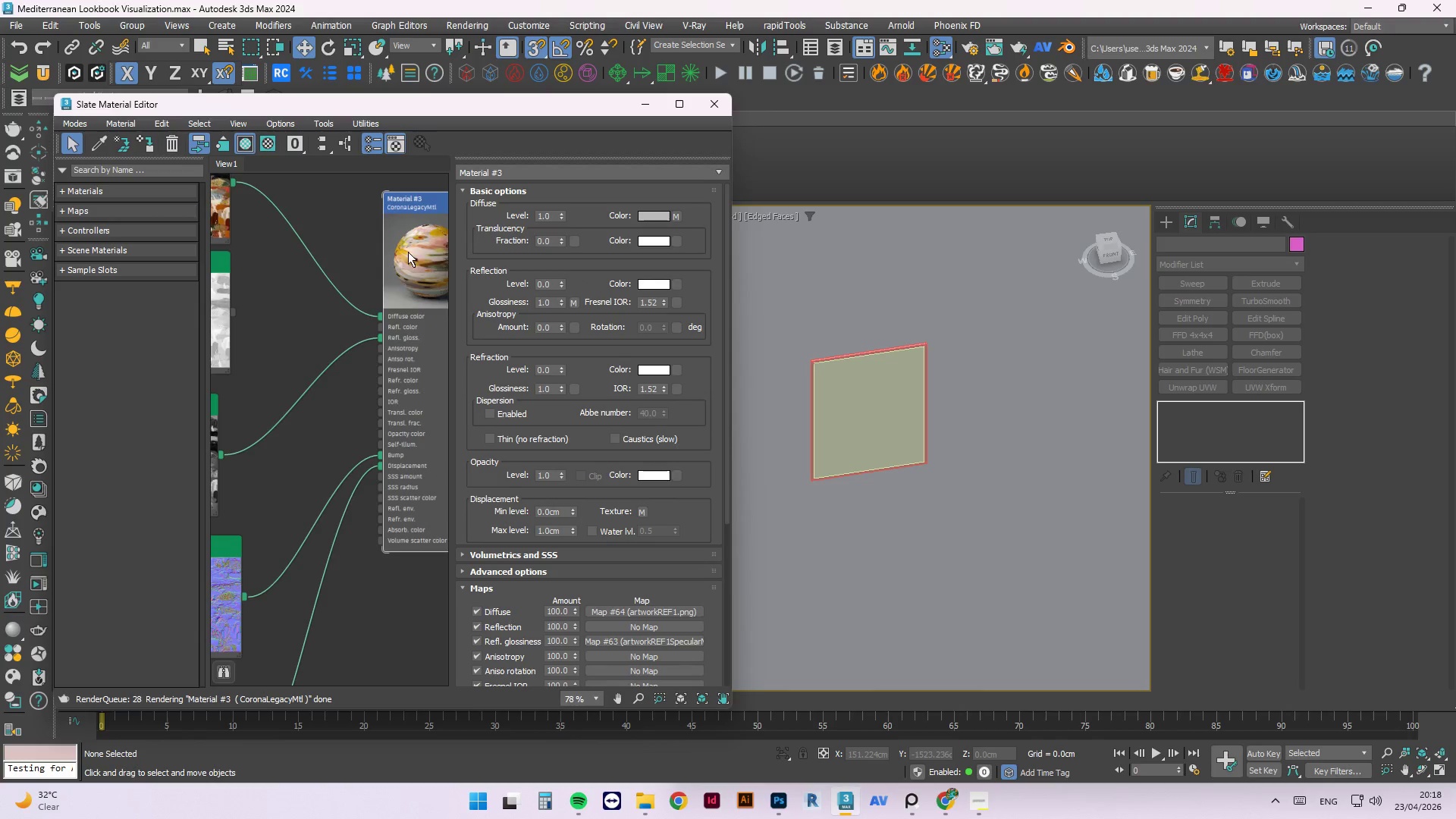 
left_click([384, 307])
 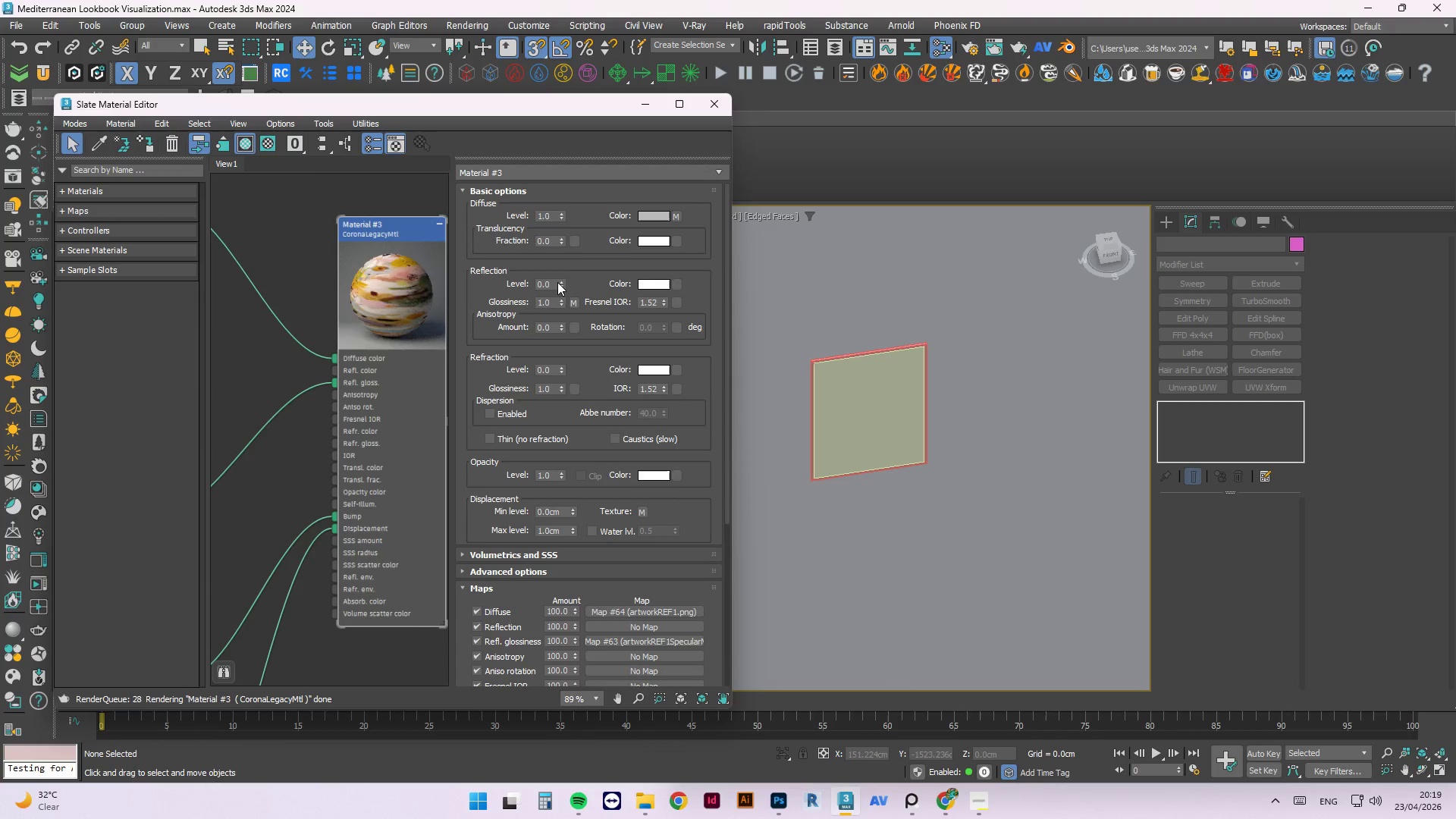 
scroll: coordinate [269, 391], scroll_direction: up, amount: 1.0
 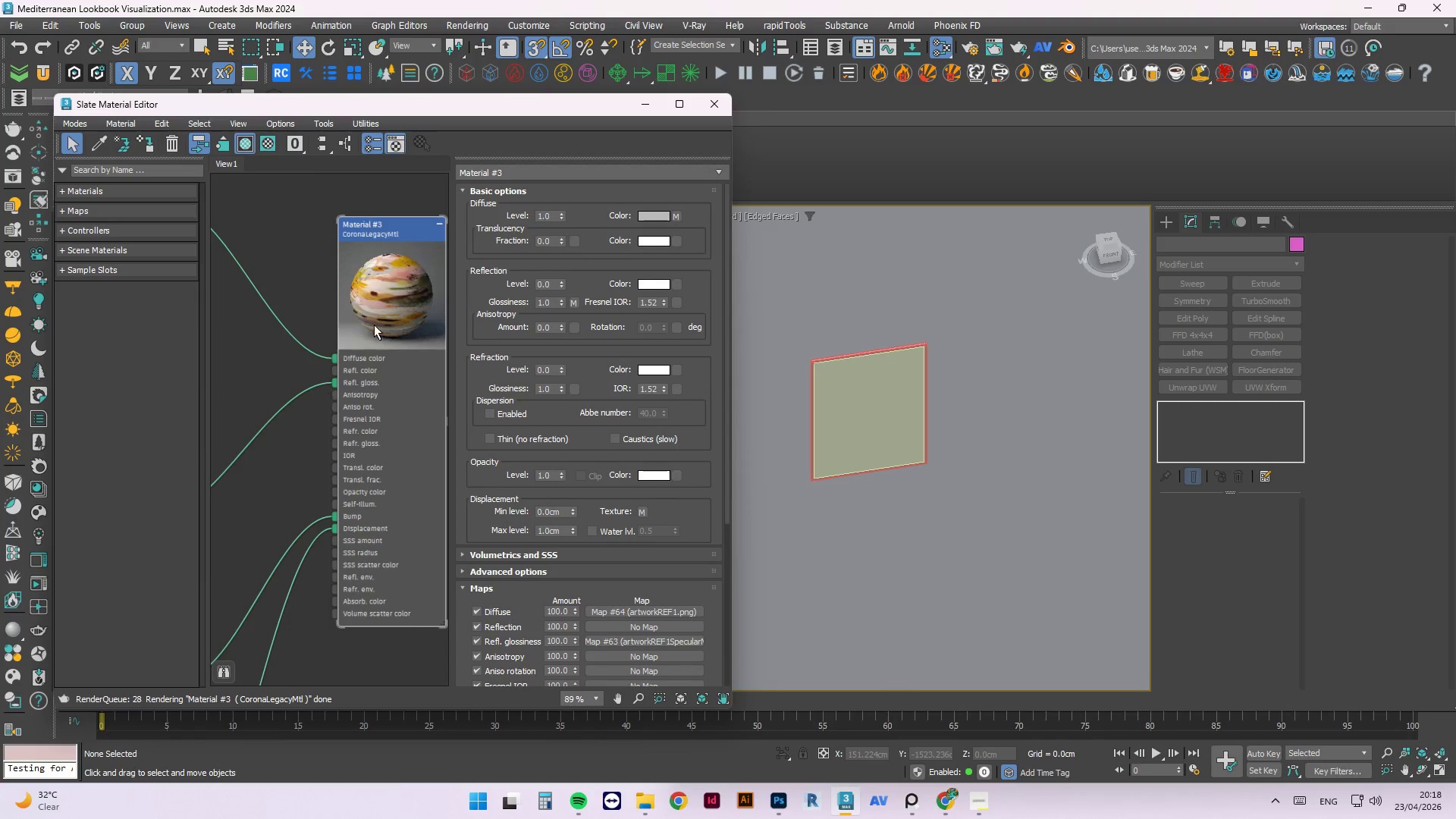 
left_click_drag(start_coordinate=[554, 283], to_coordinate=[450, 281])
 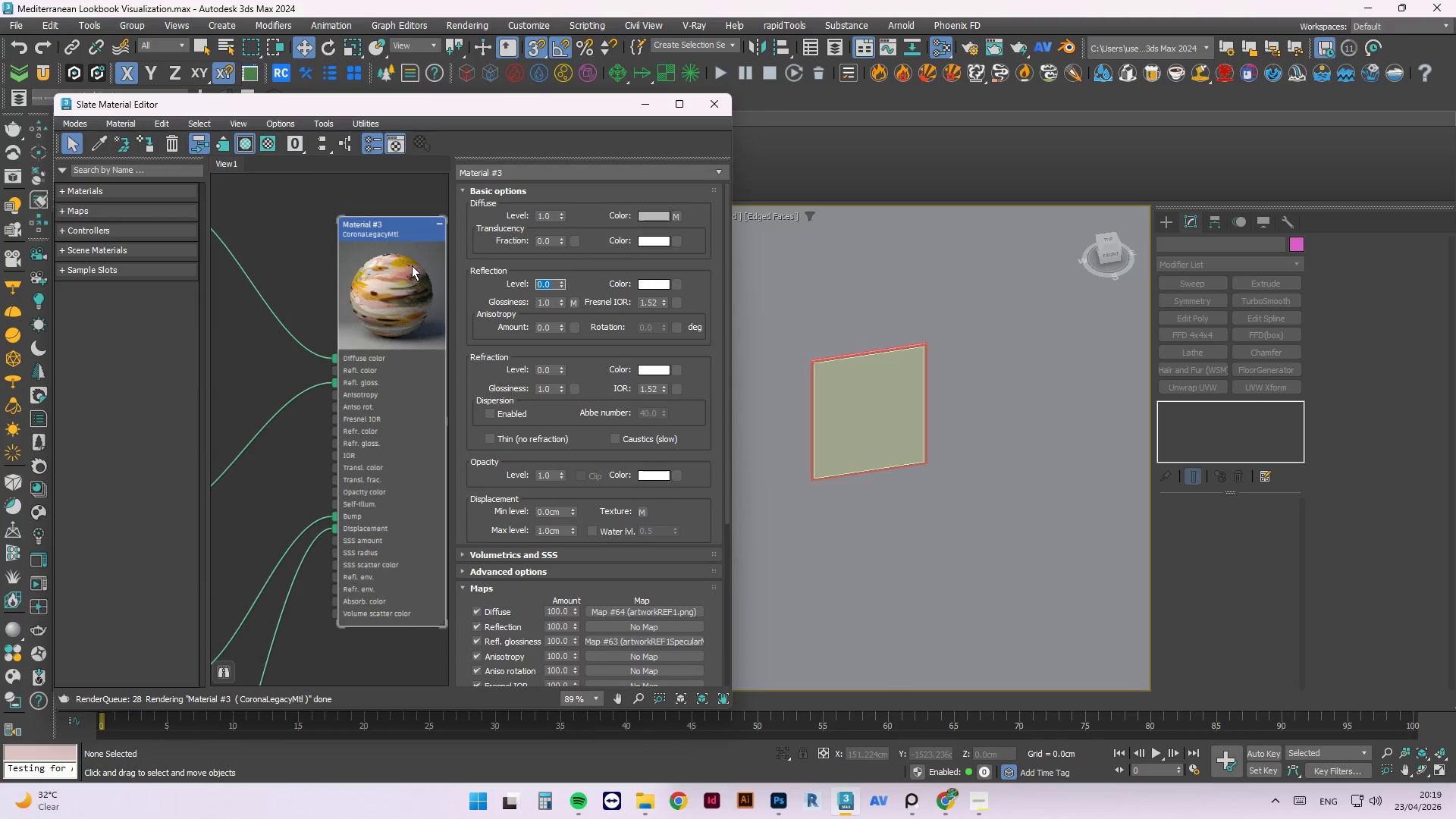 
key(Numpad1)
 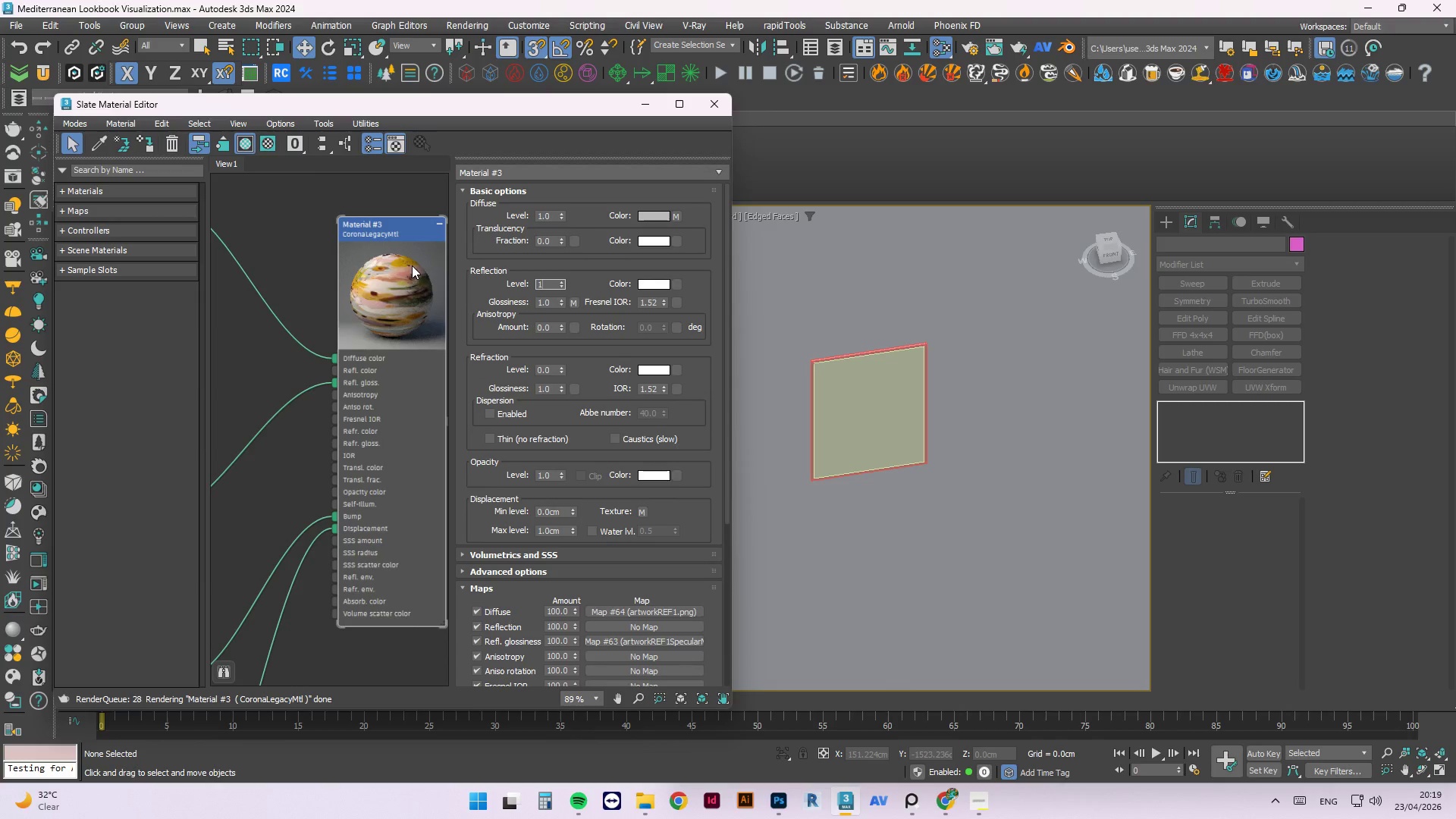 
key(NumpadEnter)
 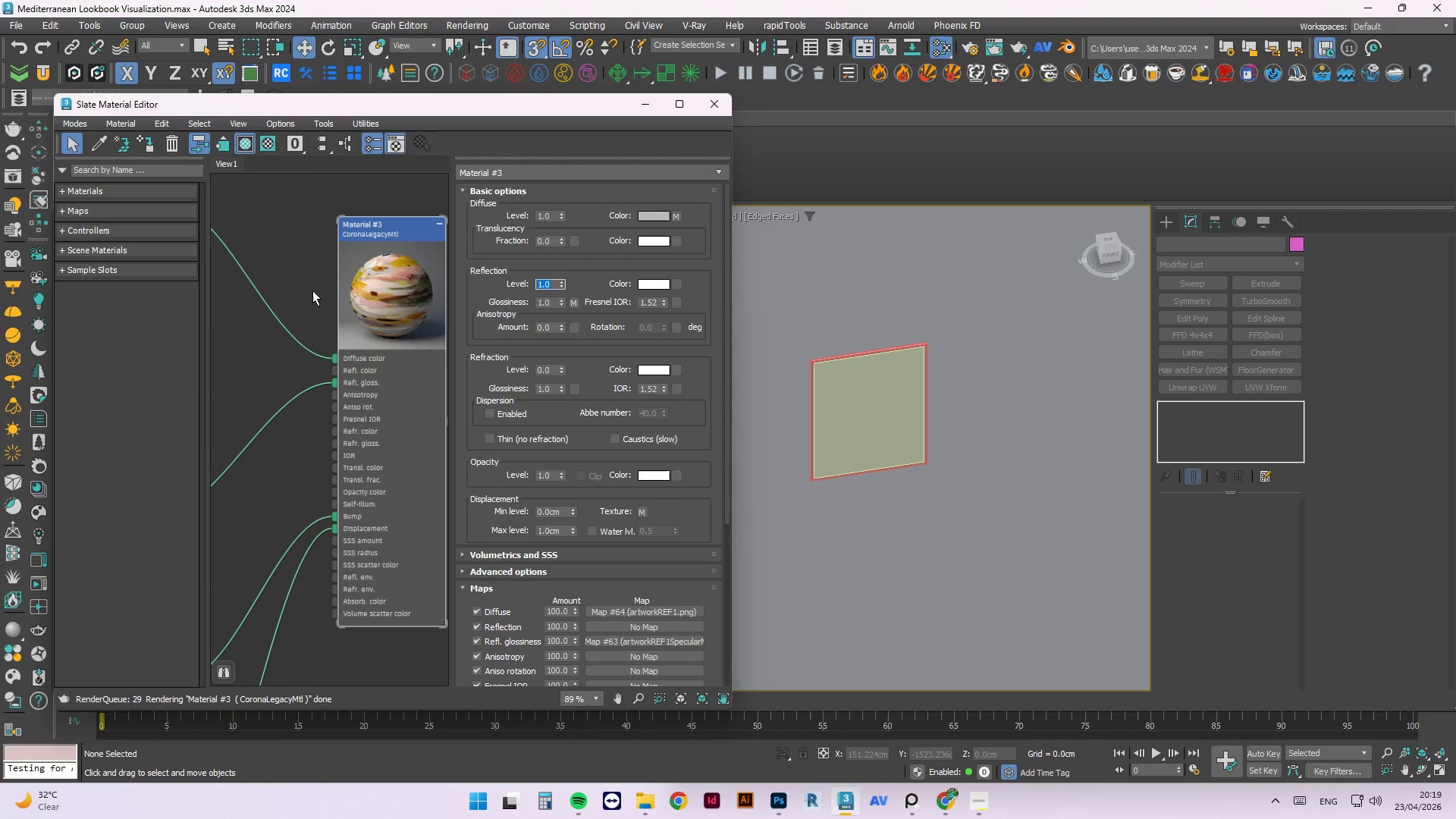 
right_click([379, 284])
 